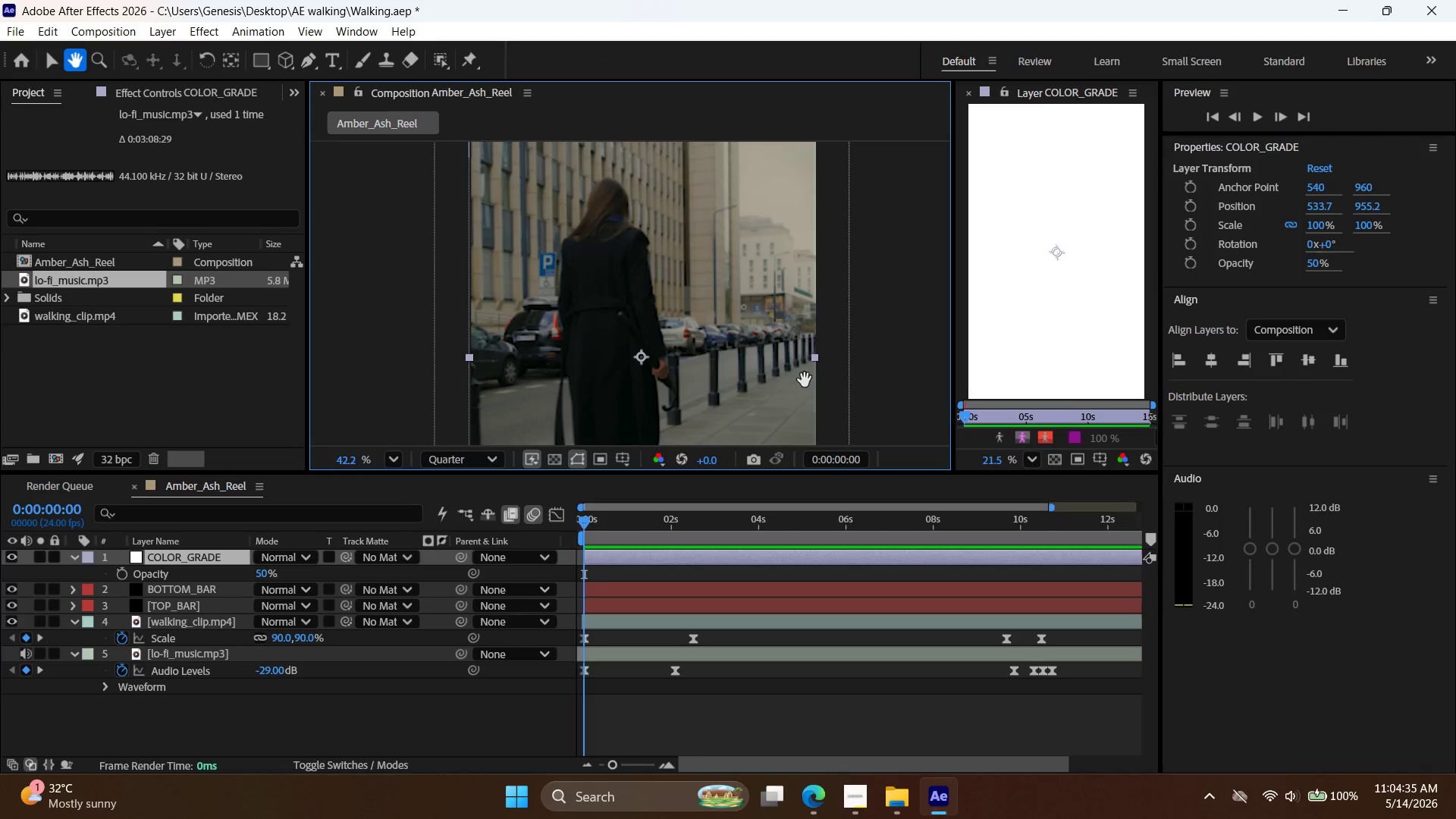 
left_click_drag(start_coordinate=[807, 386], to_coordinate=[799, 305])
 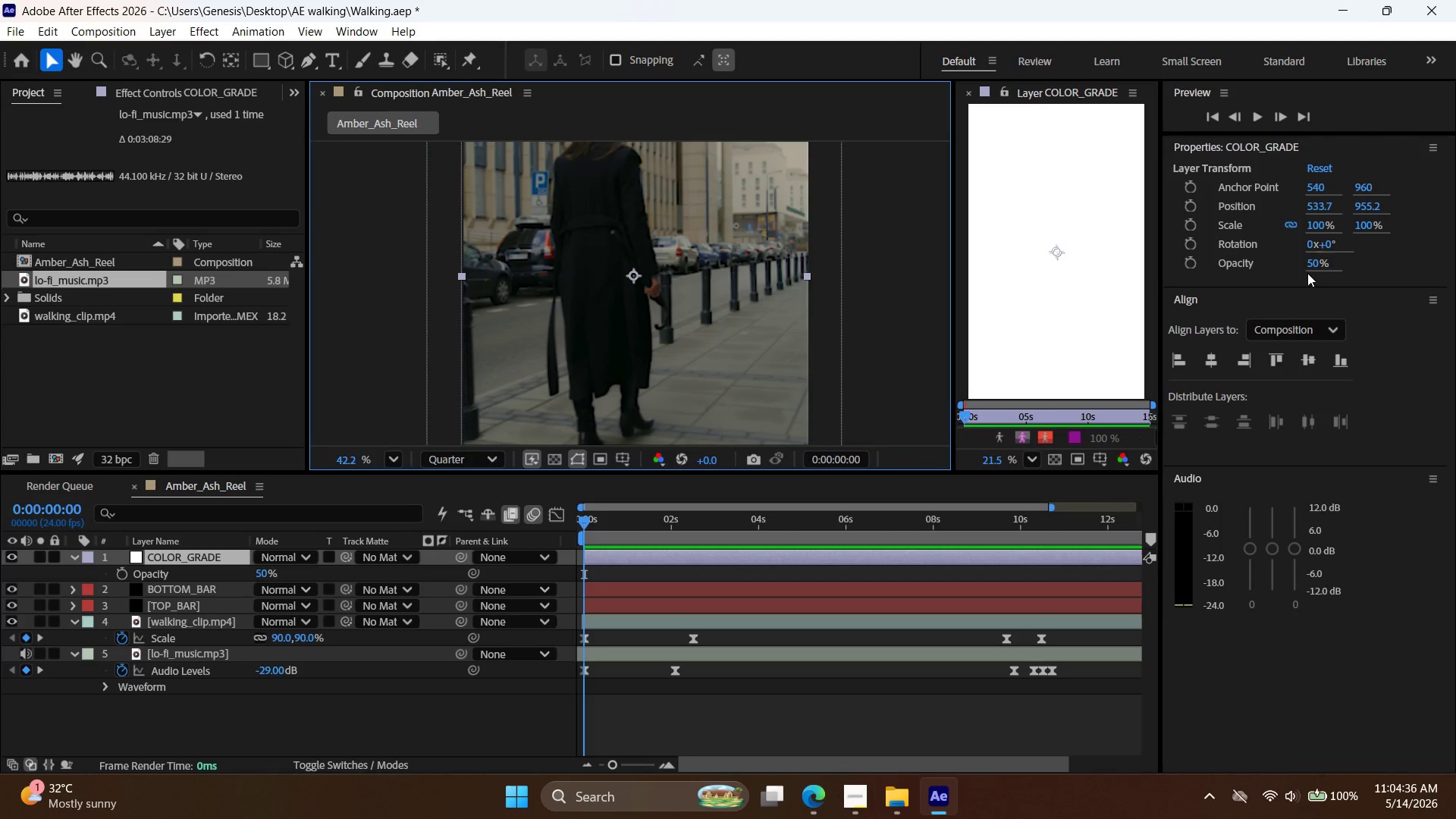 
left_click([1317, 262])
 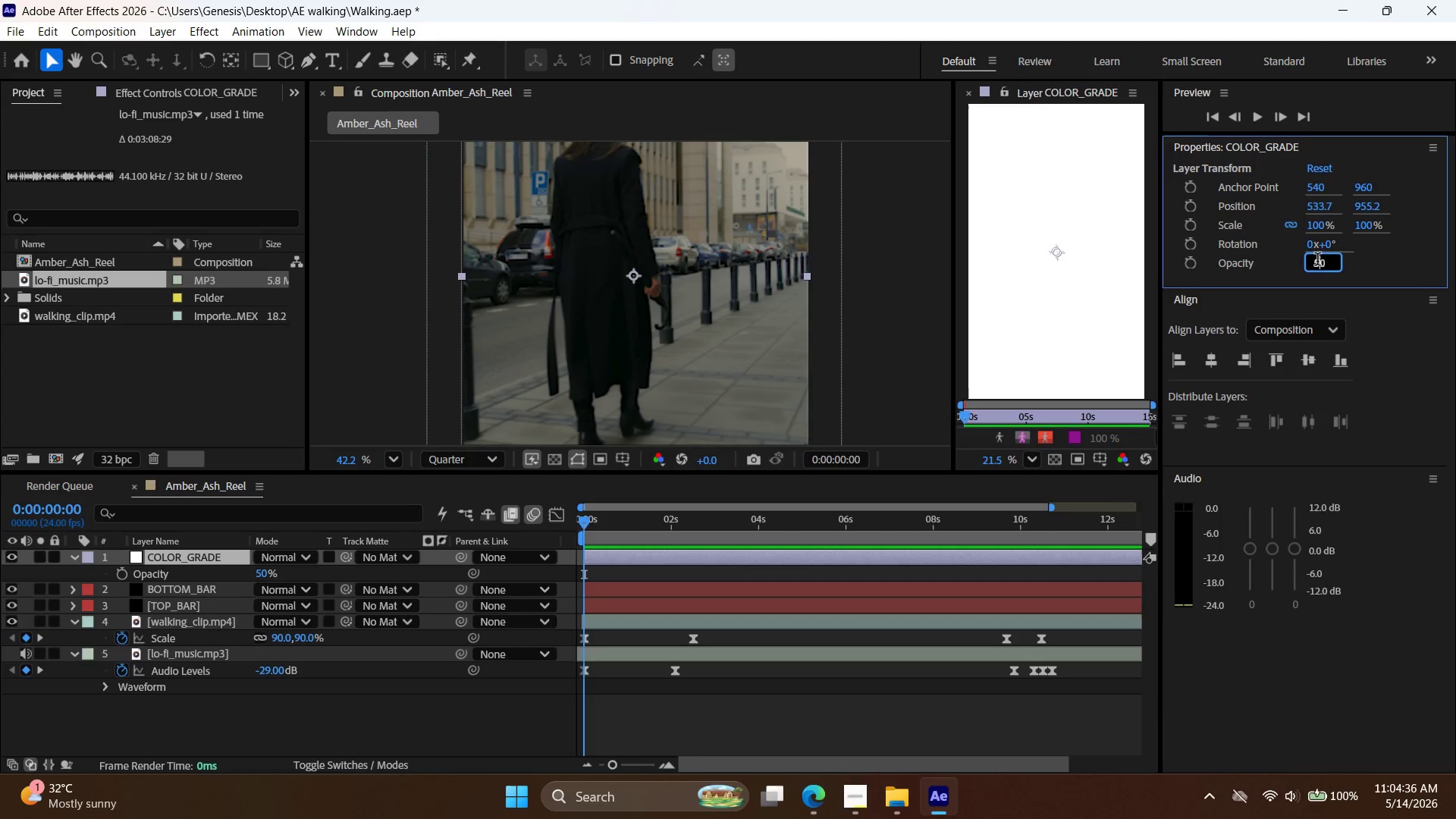 
triple_click([1317, 261])
 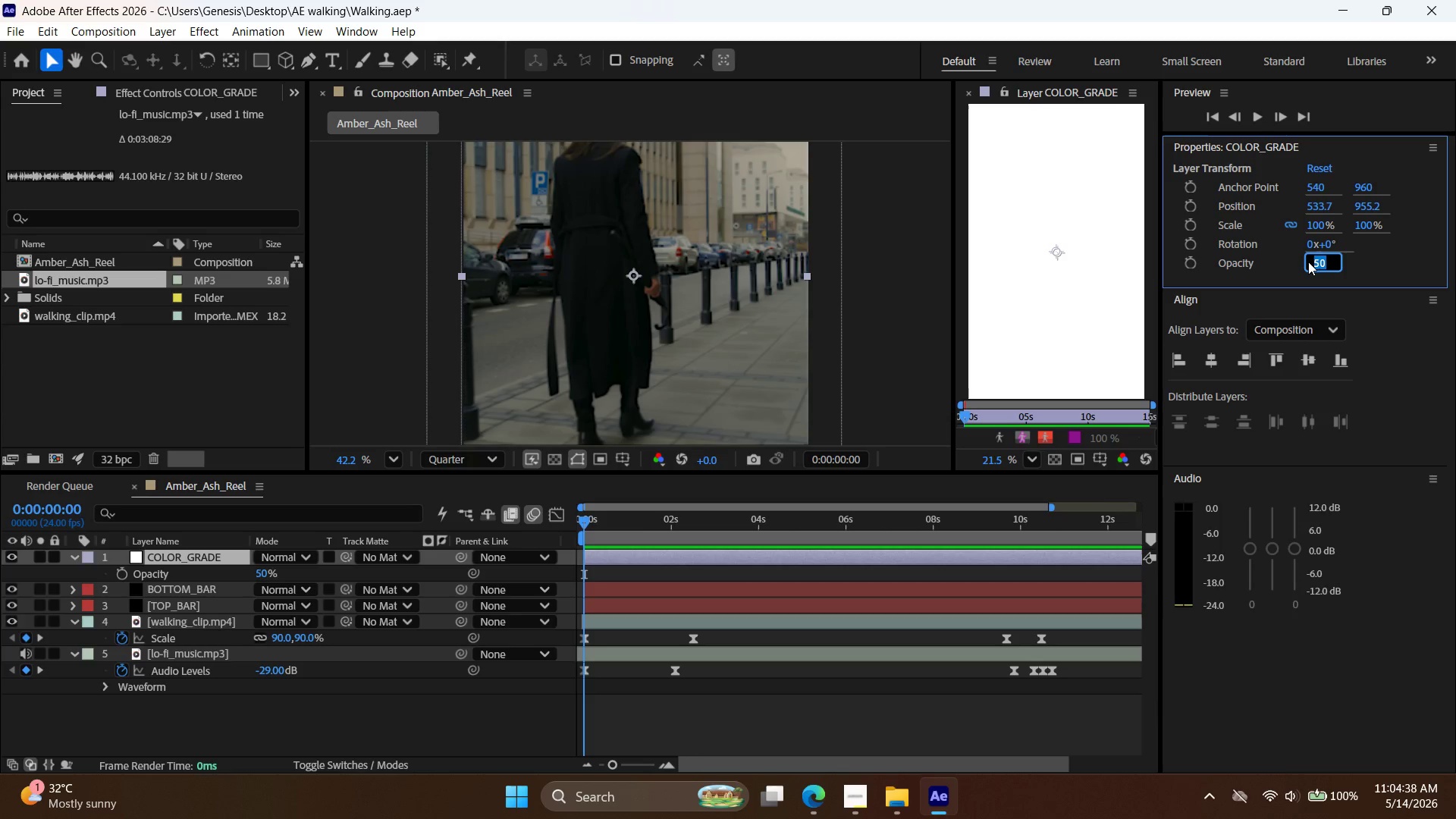 
type(90)
 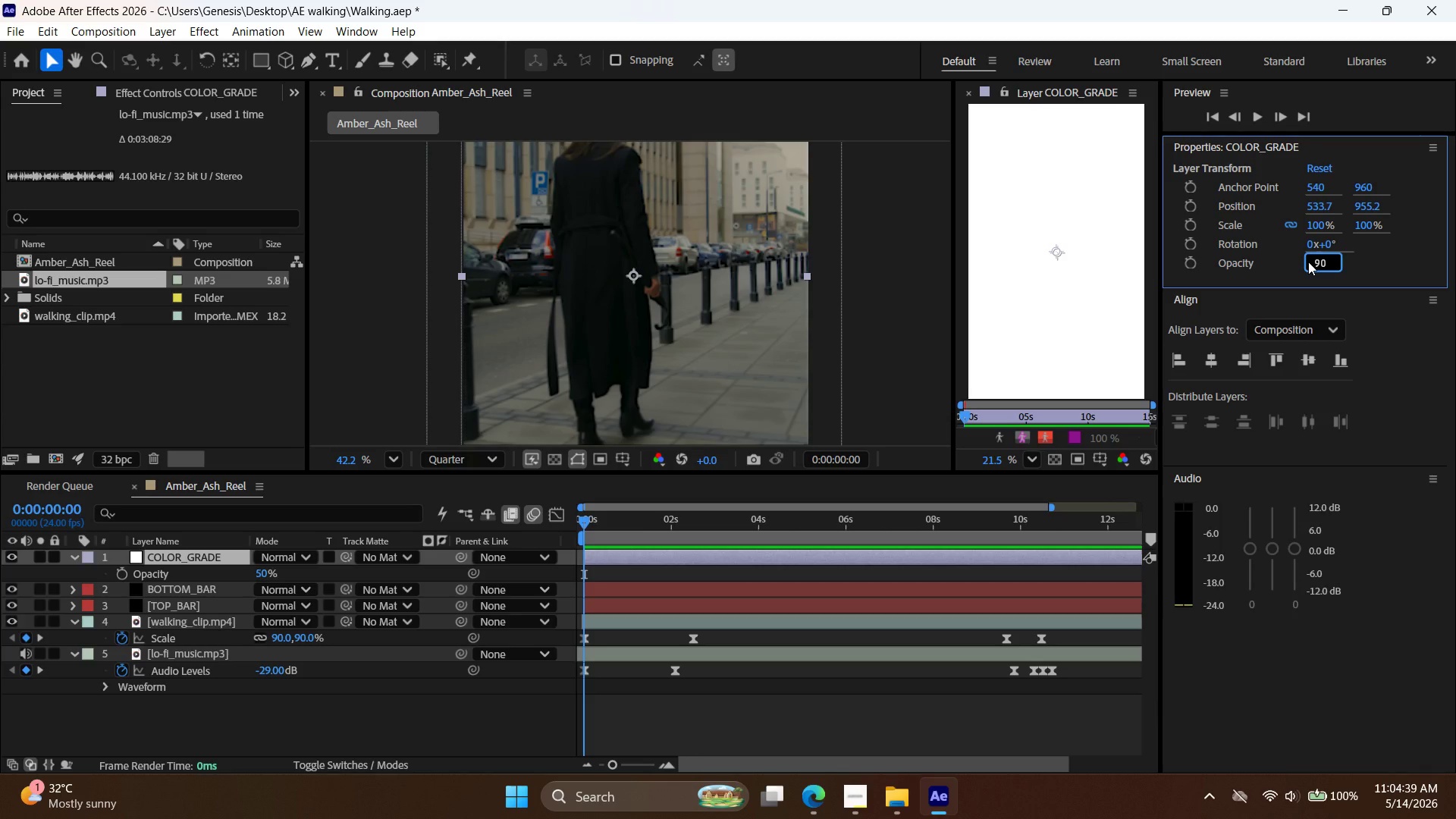 
key(Enter)
 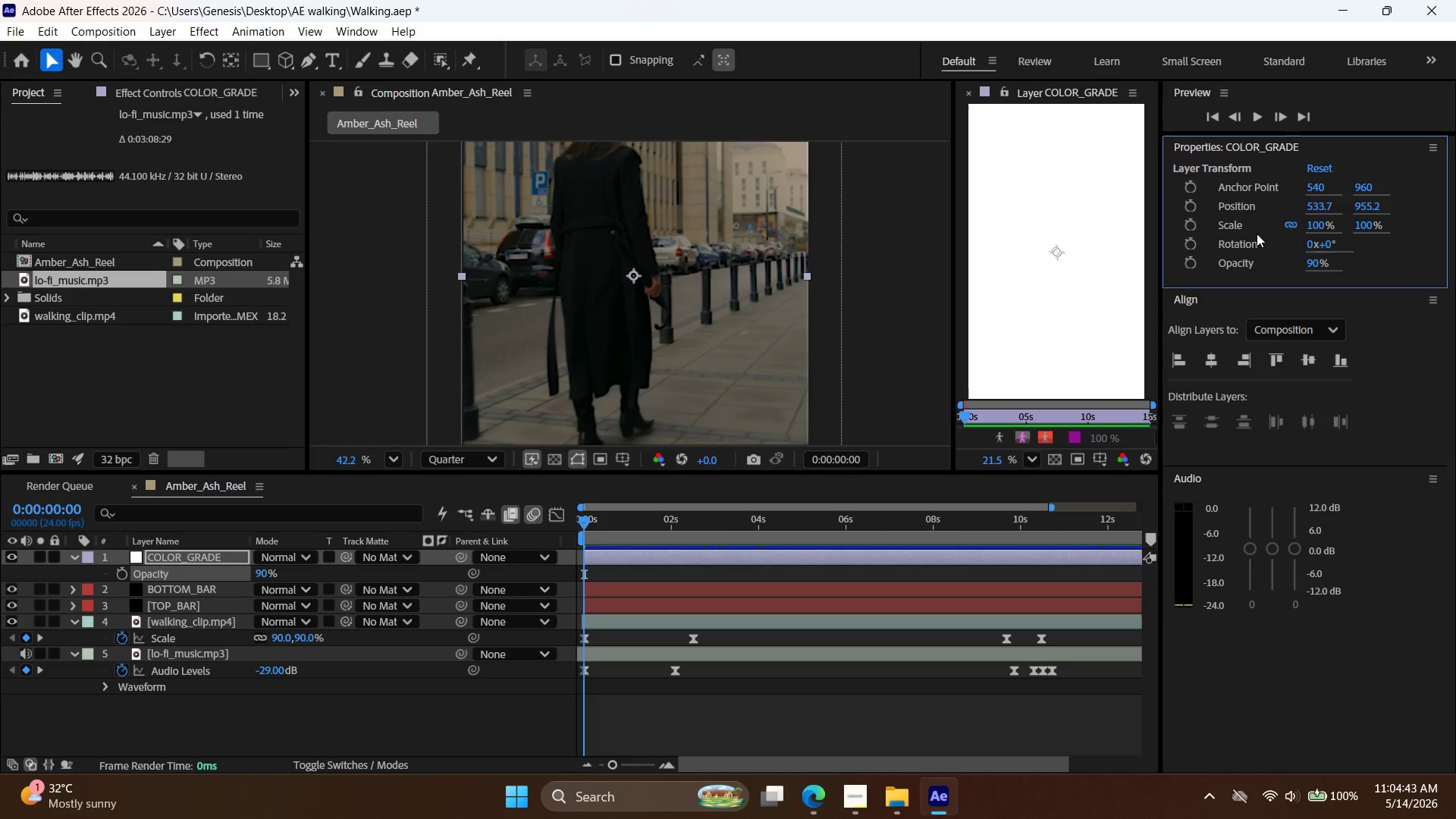 
wait(5.05)
 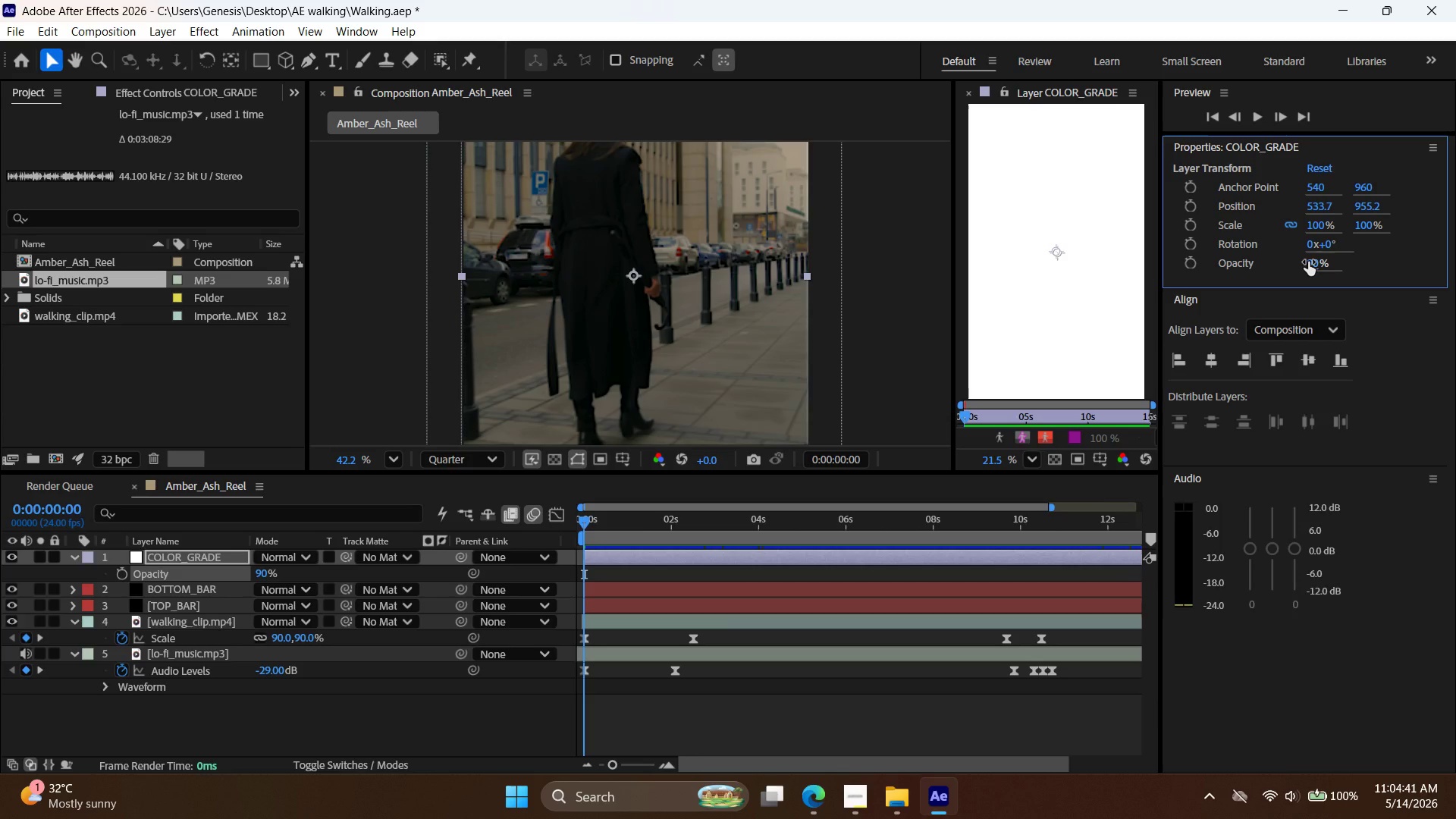 
hold_key(key=AltLeft, duration=0.47)
scroll: coordinate [645, 348], scroll_direction: down, amount: 4.0
 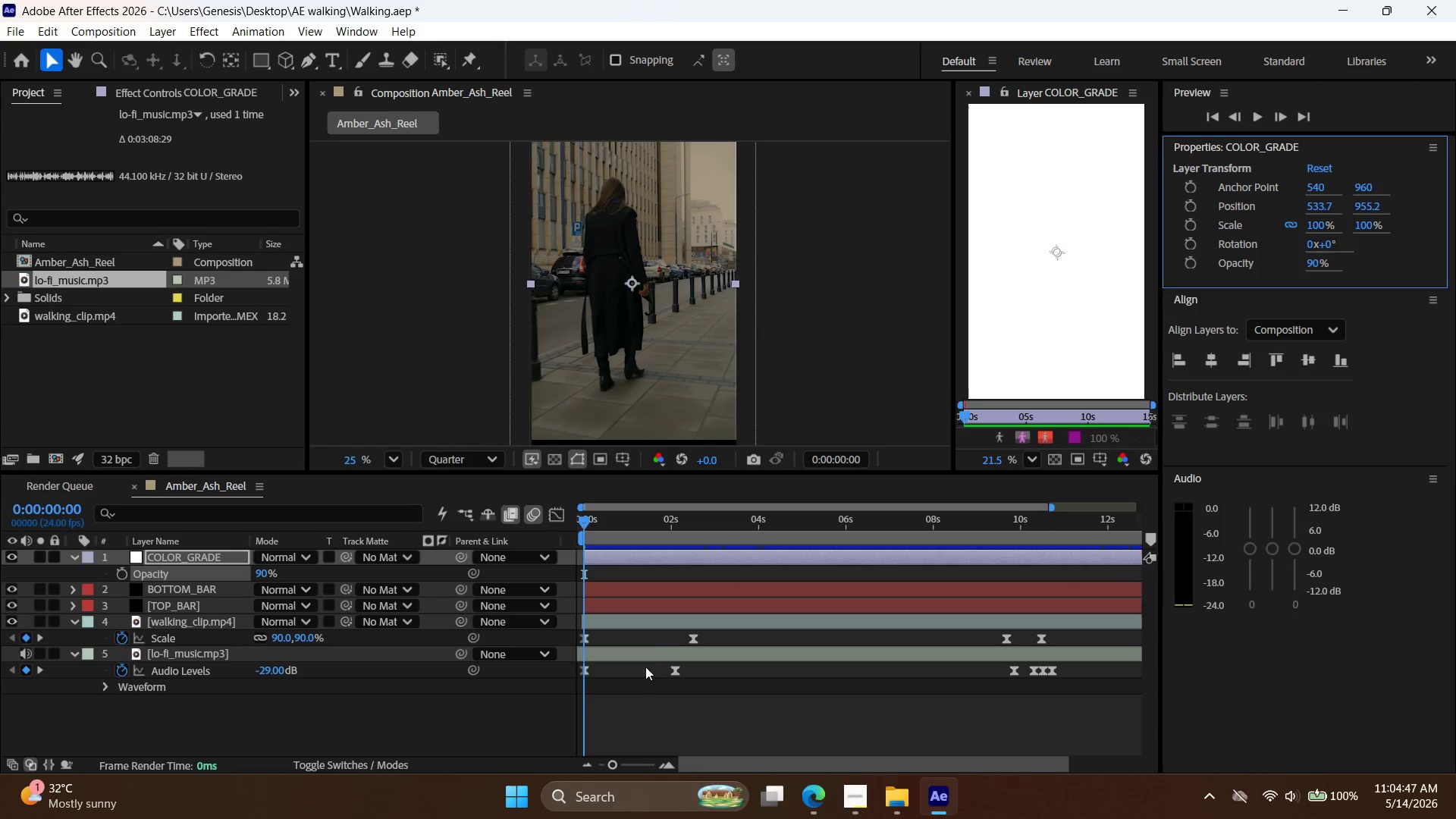 
left_click([651, 626])
 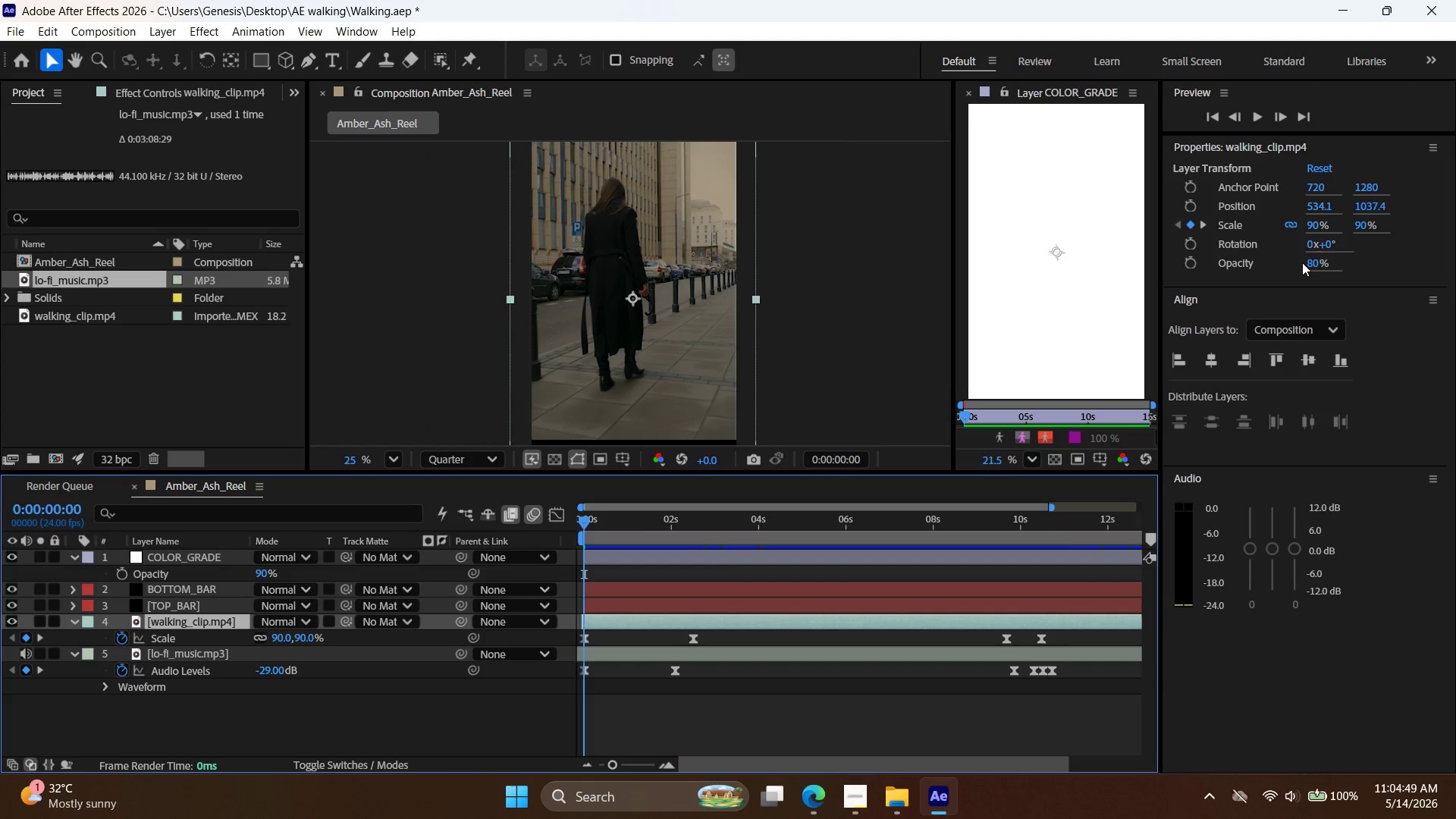 
double_click([1314, 262])
 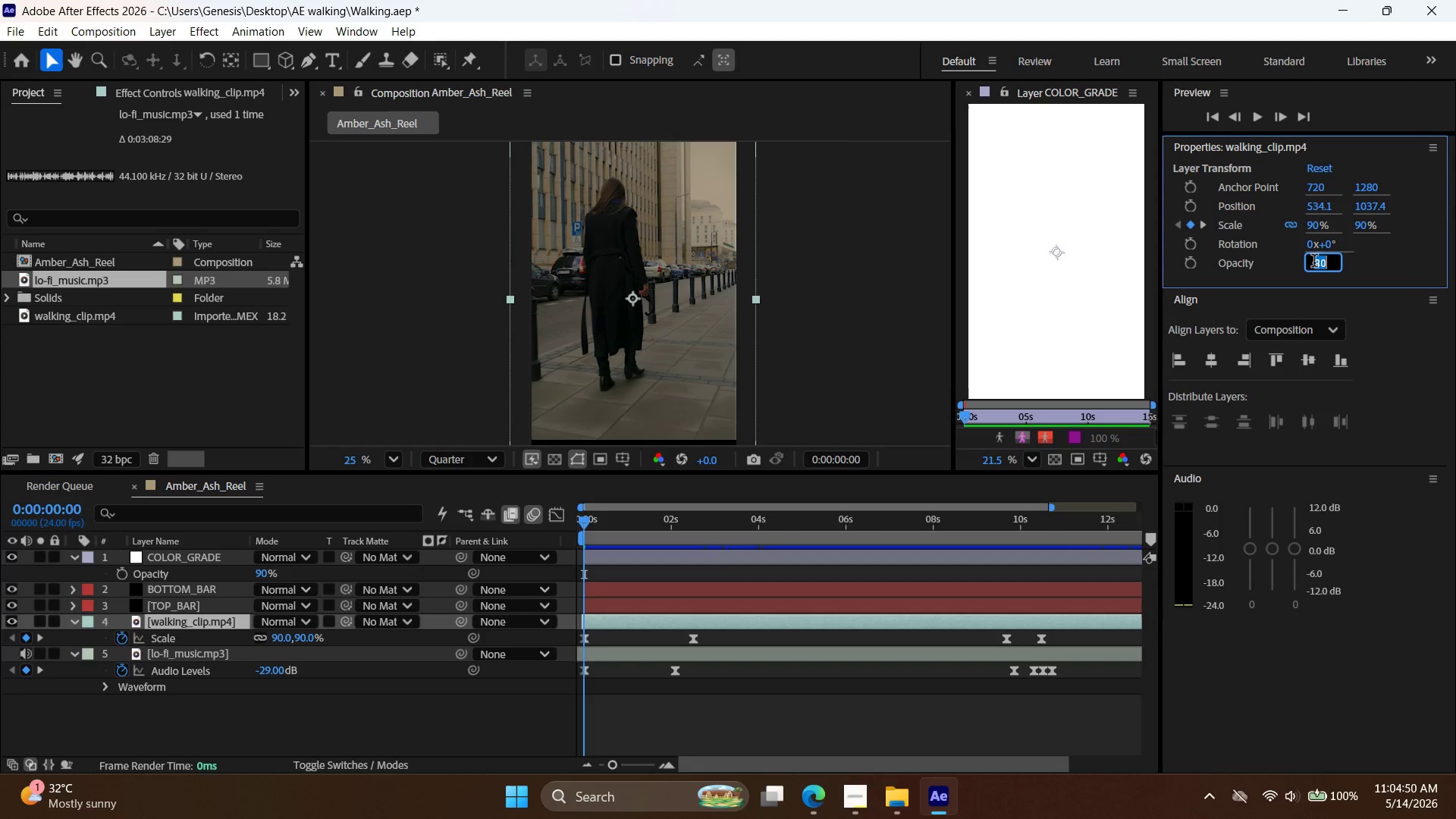 
triple_click([1314, 262])
 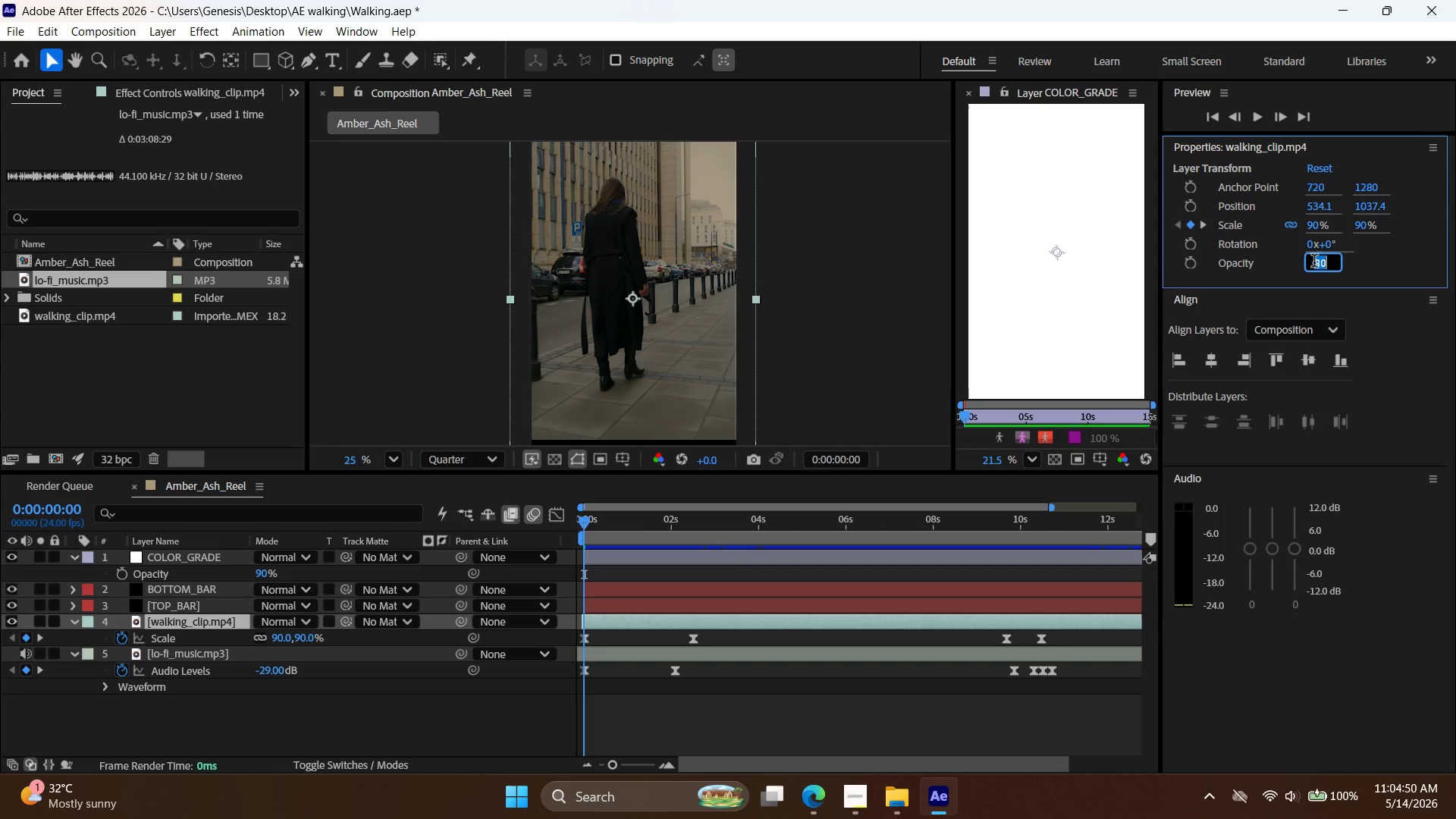 
triple_click([1314, 262])
 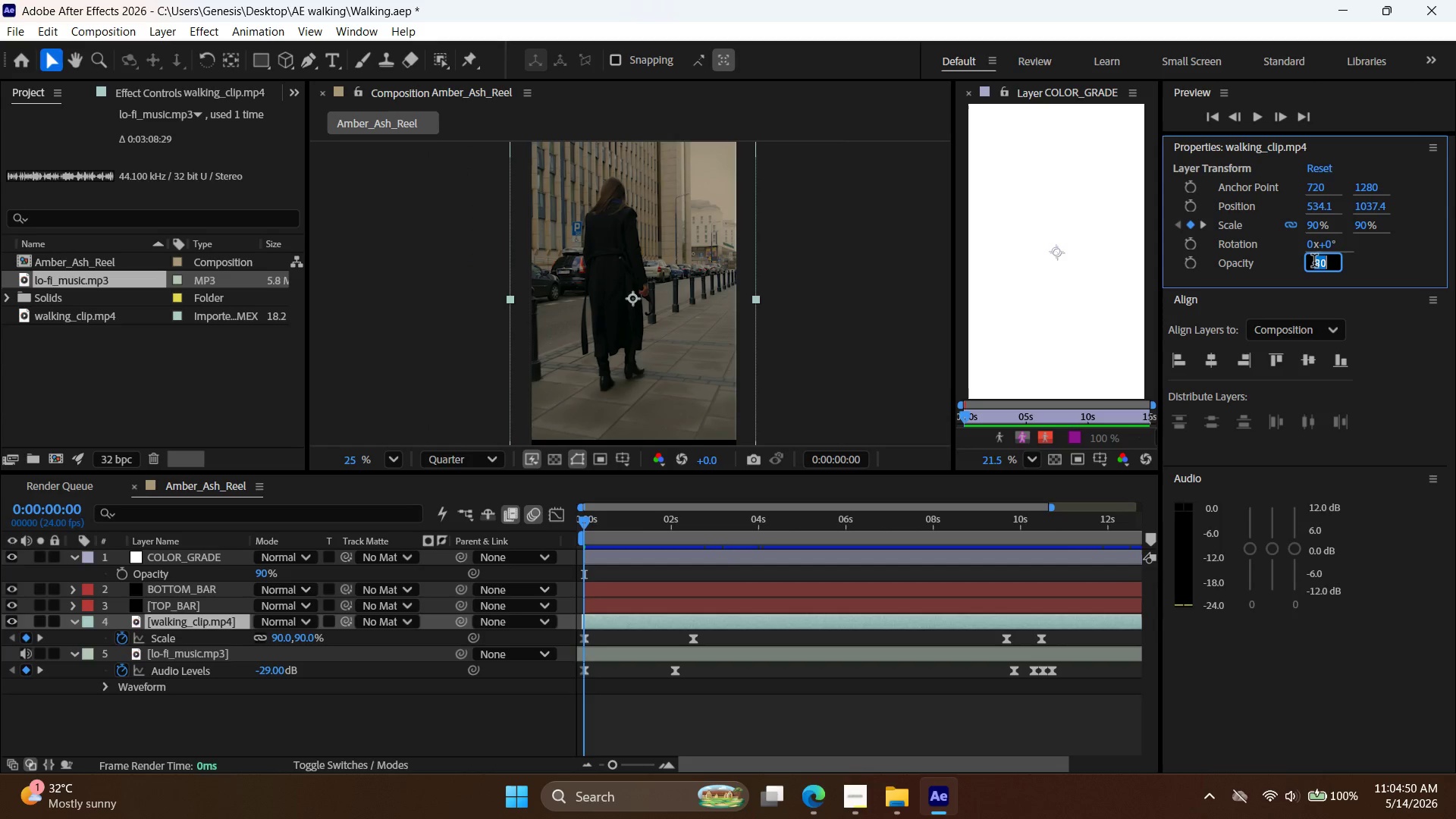 
triple_click([1314, 262])
 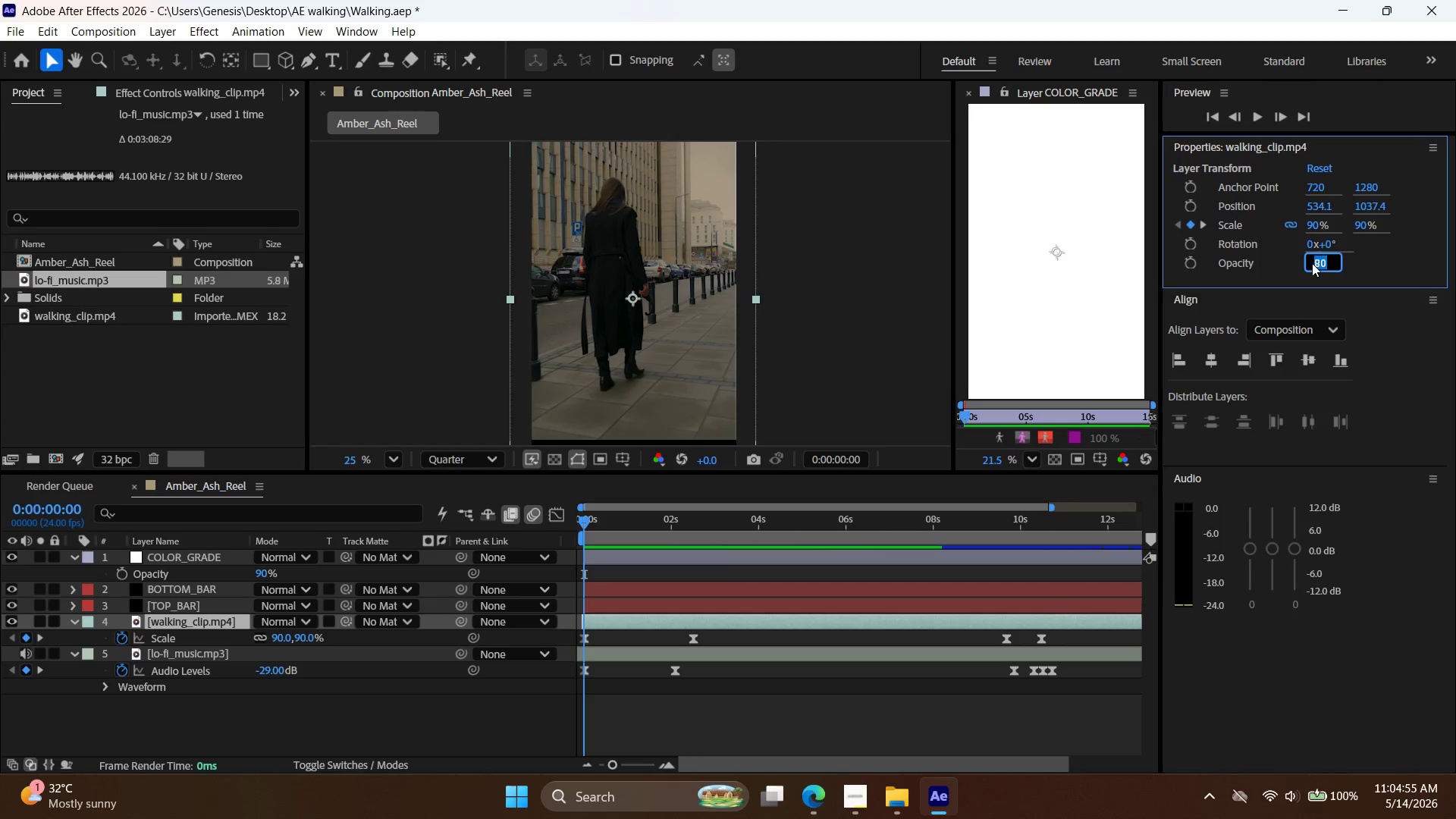 
wait(5.86)
 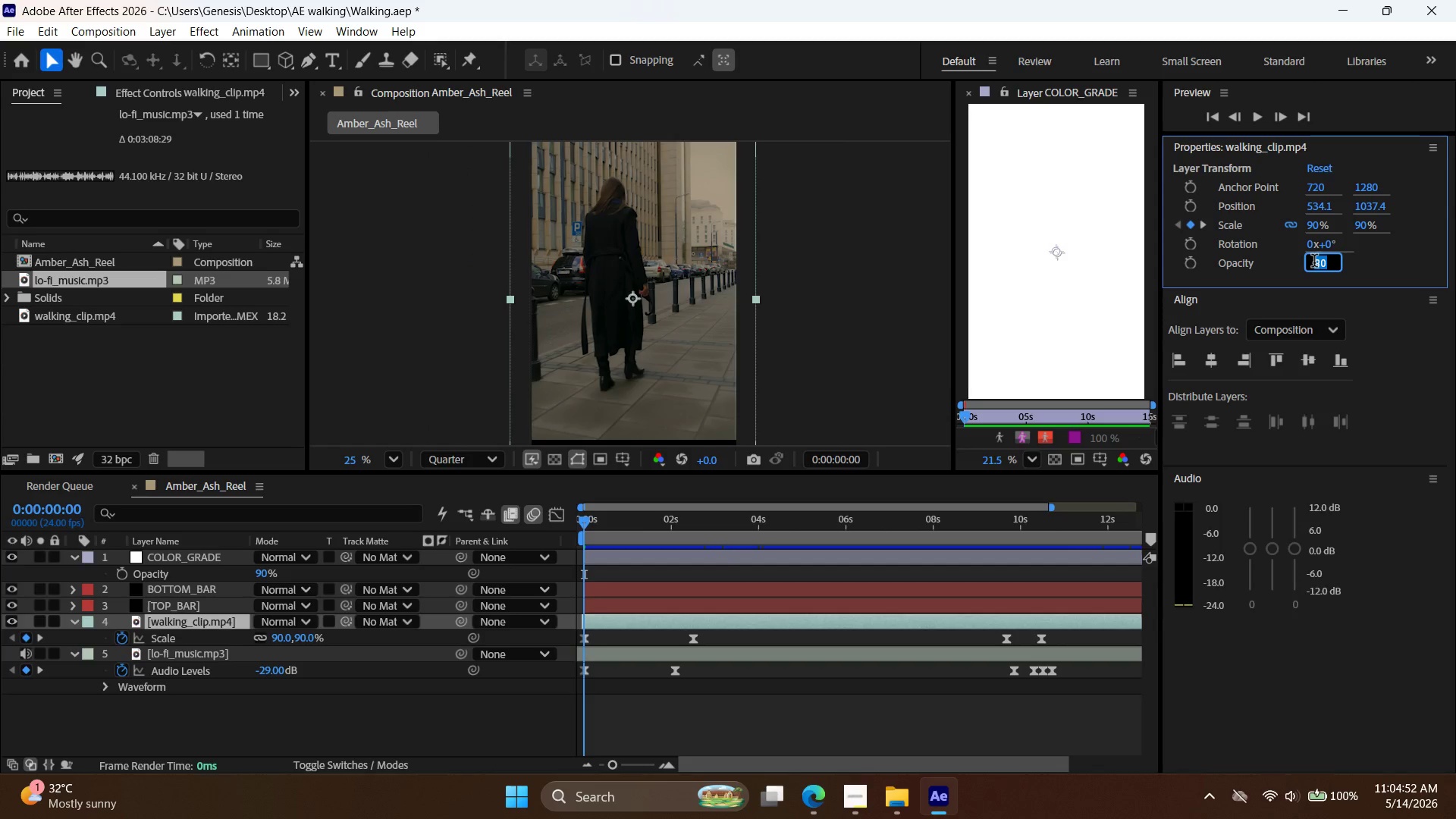 
type(100)
 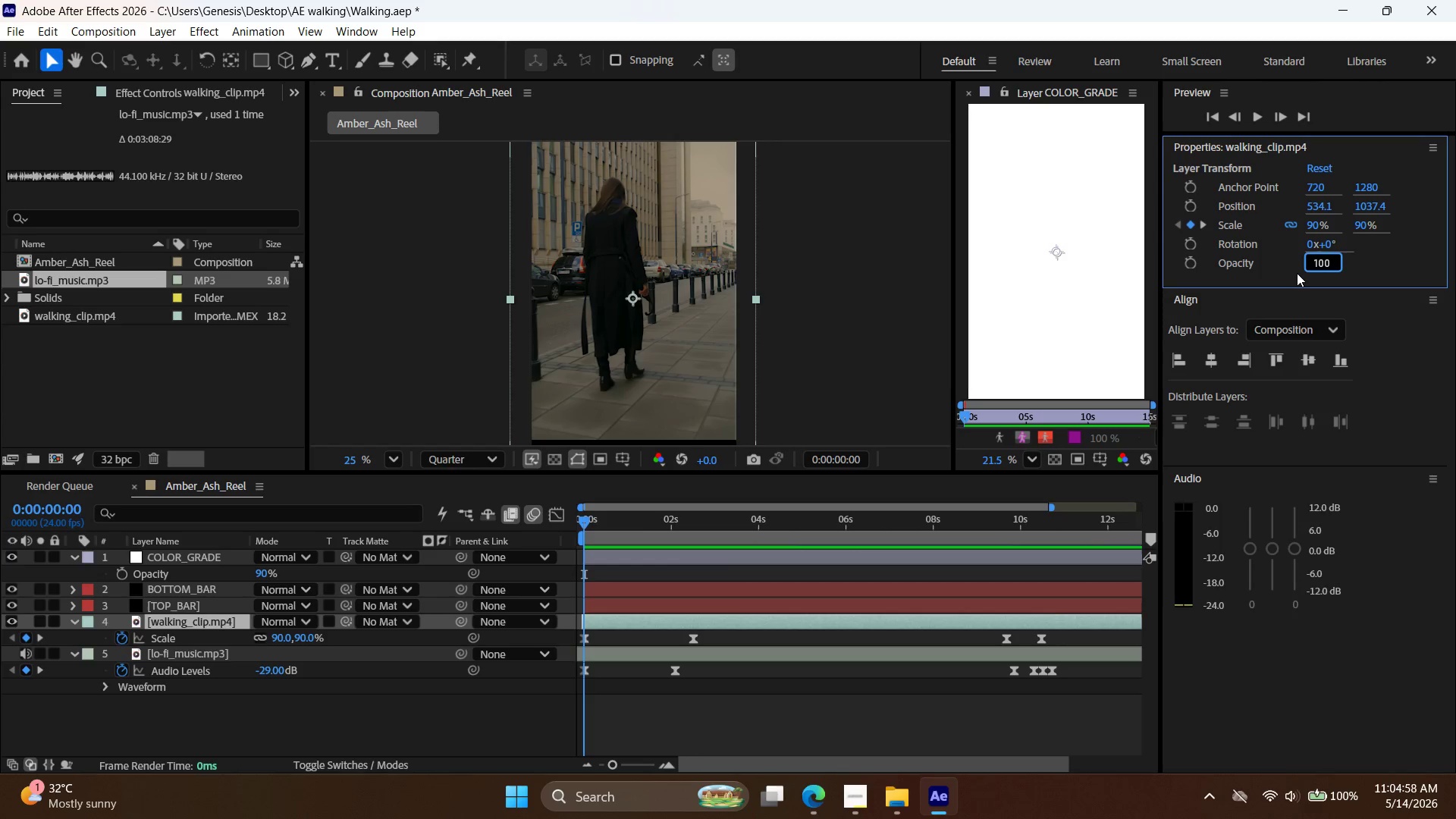 
key(Enter)
 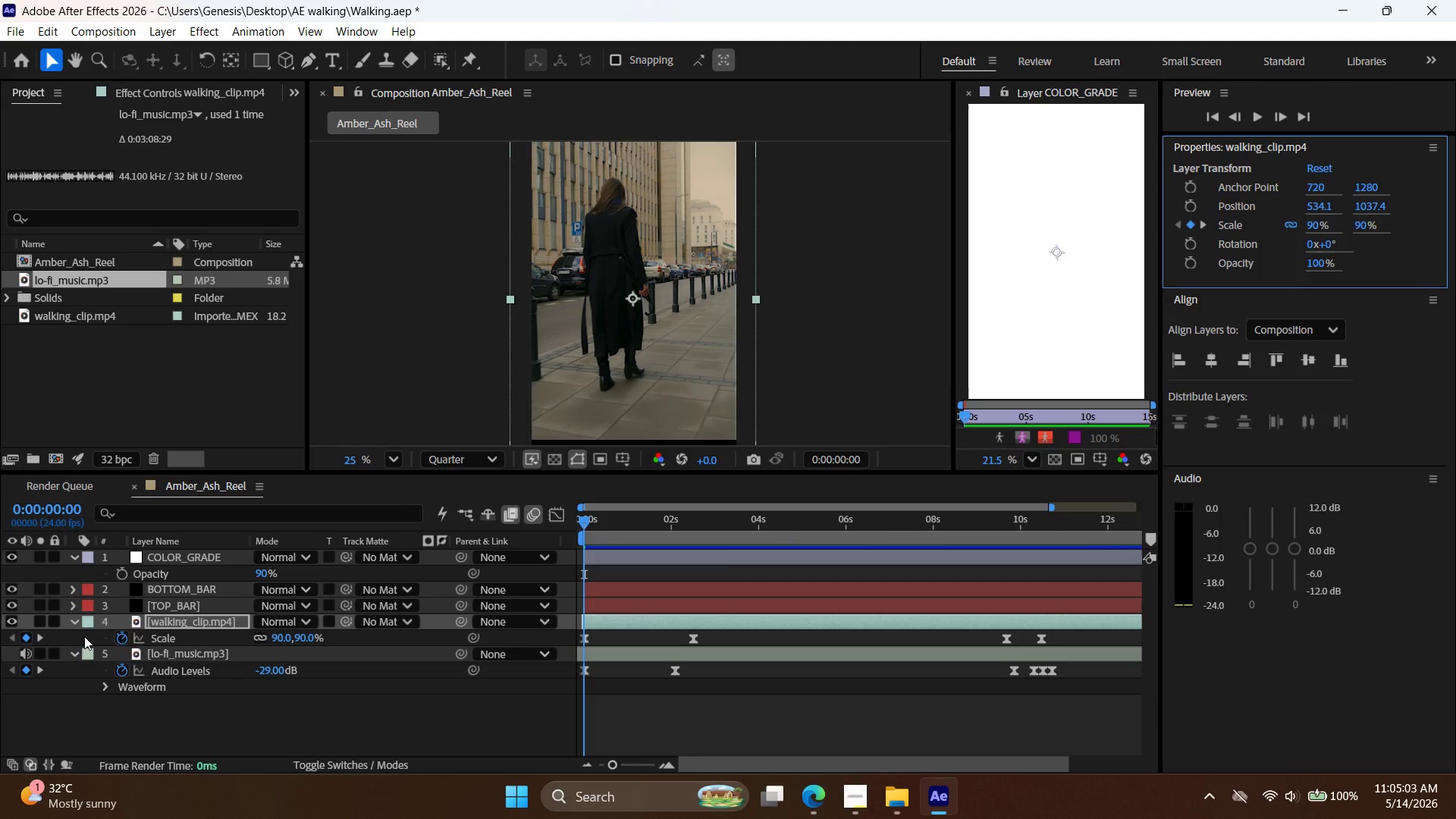 
wait(7.24)
 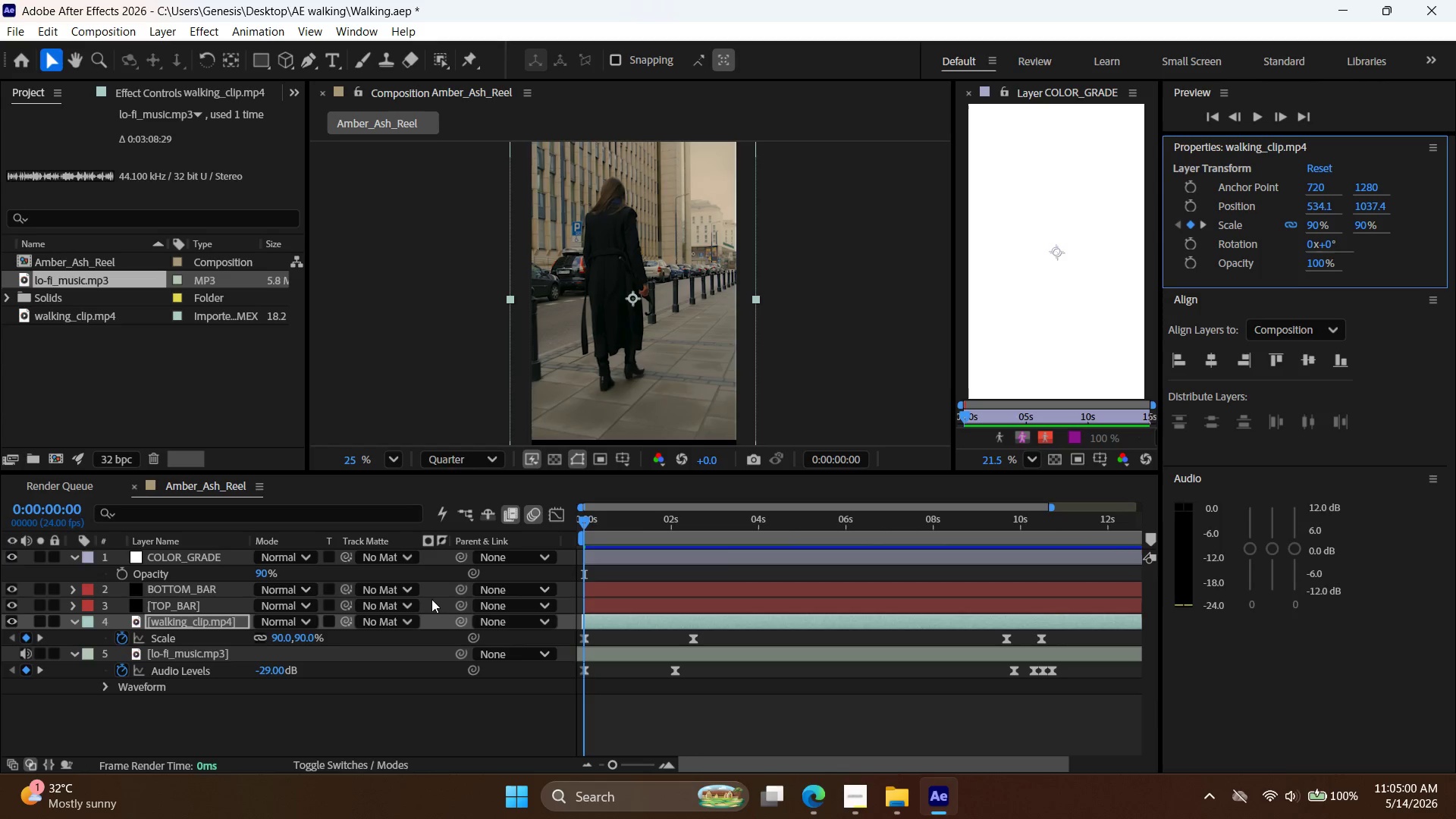 
left_click([698, 560])
 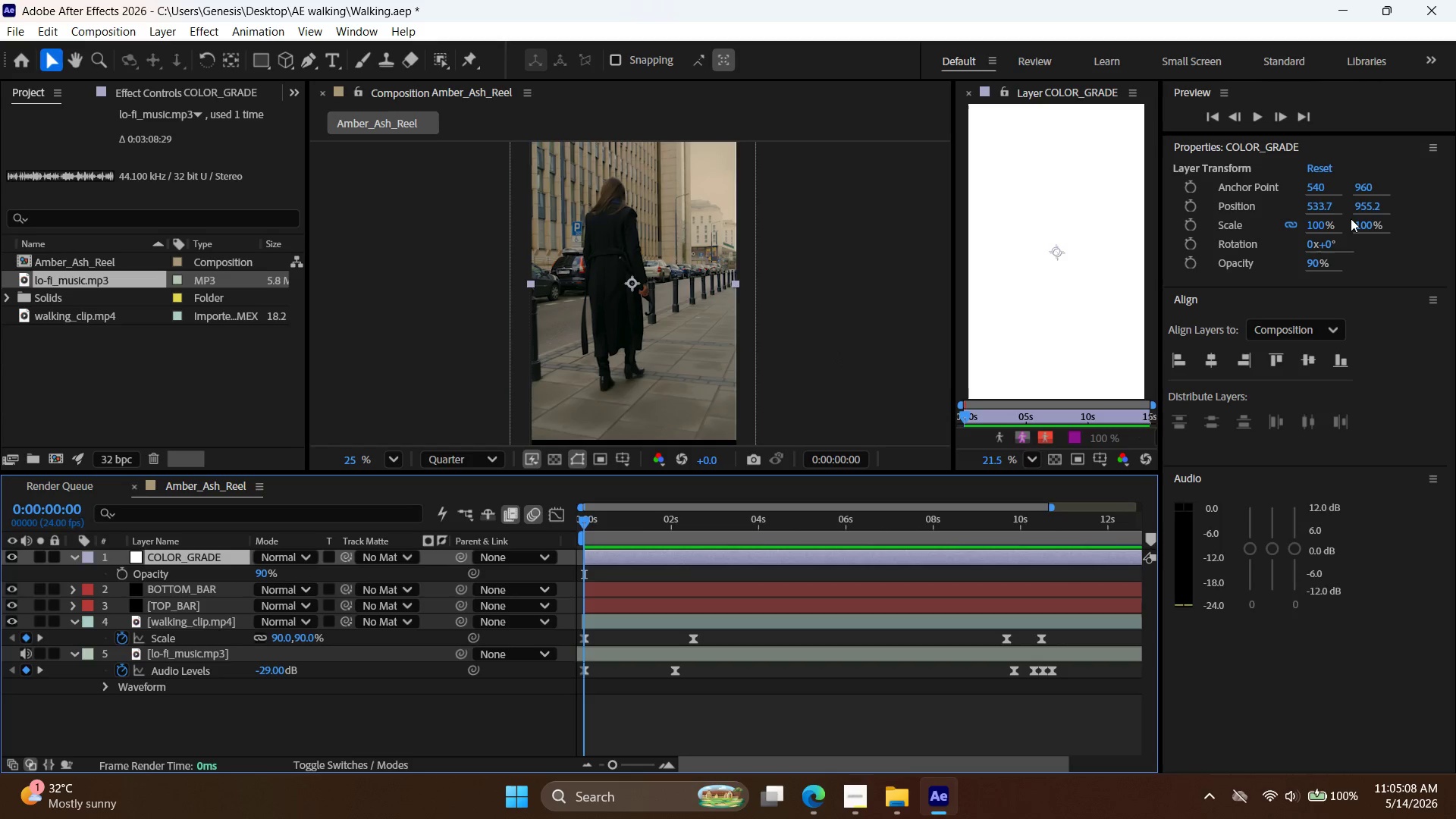 
double_click([1311, 259])
 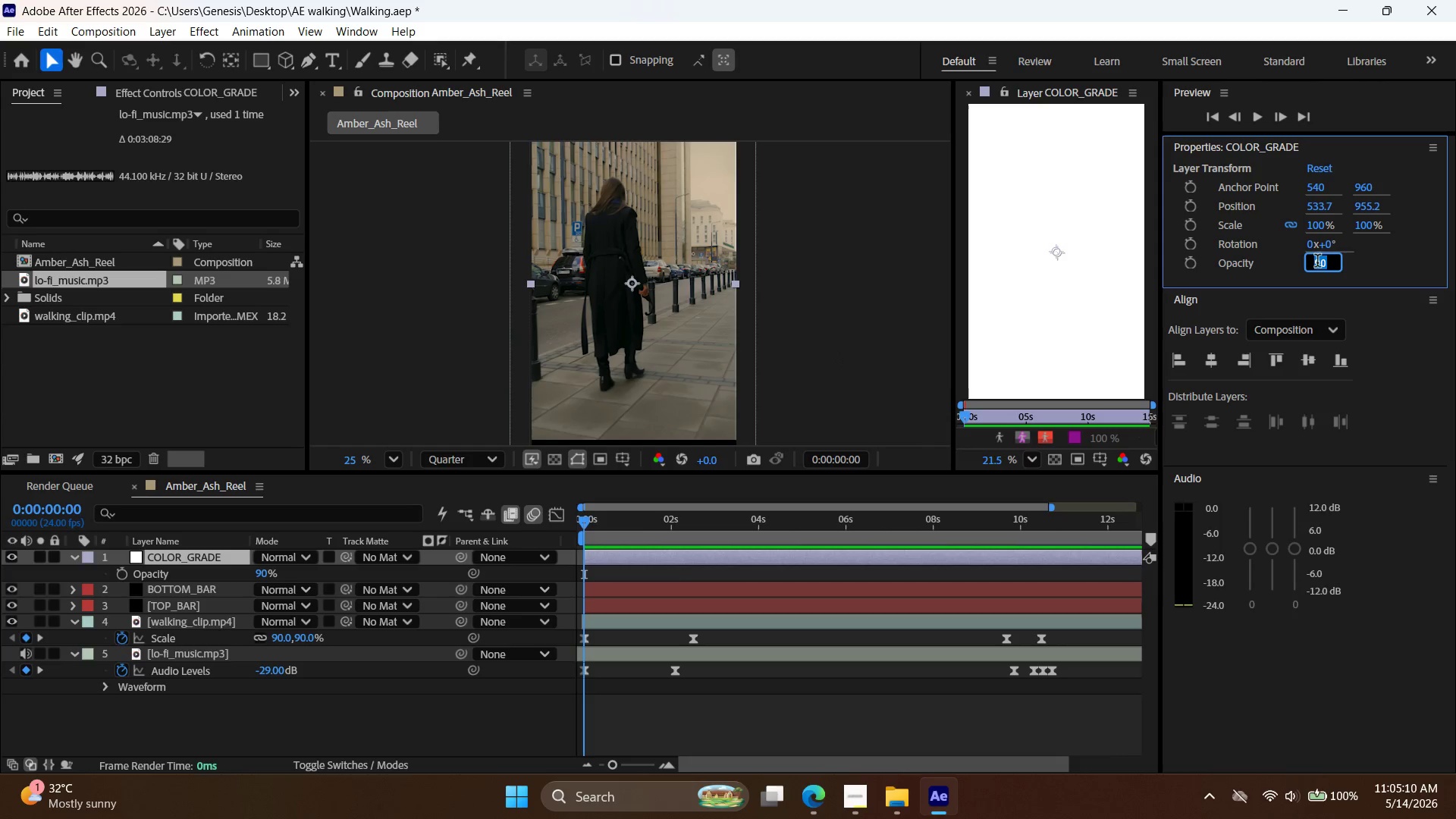 
type(50)
 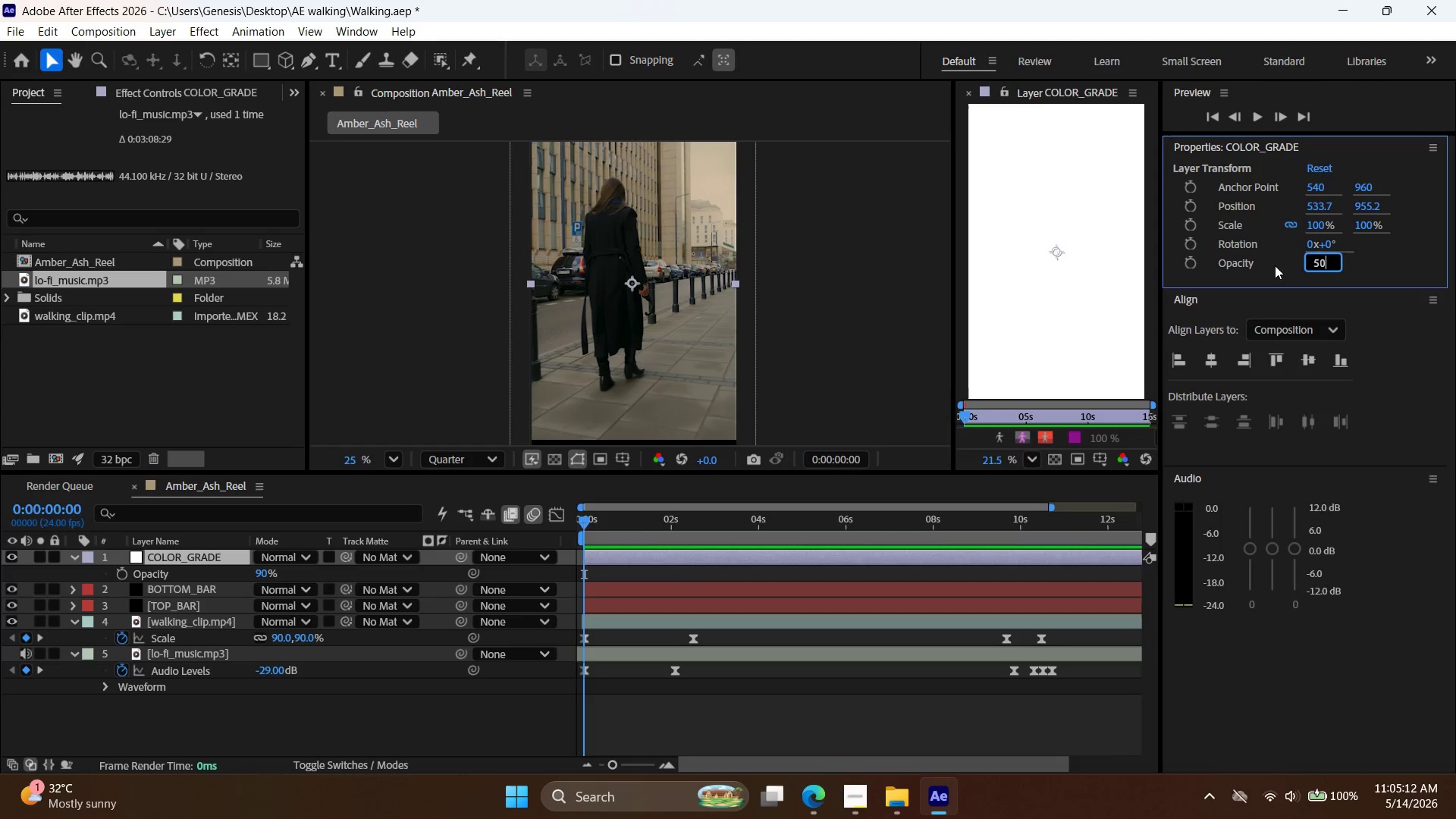 
key(Enter)
 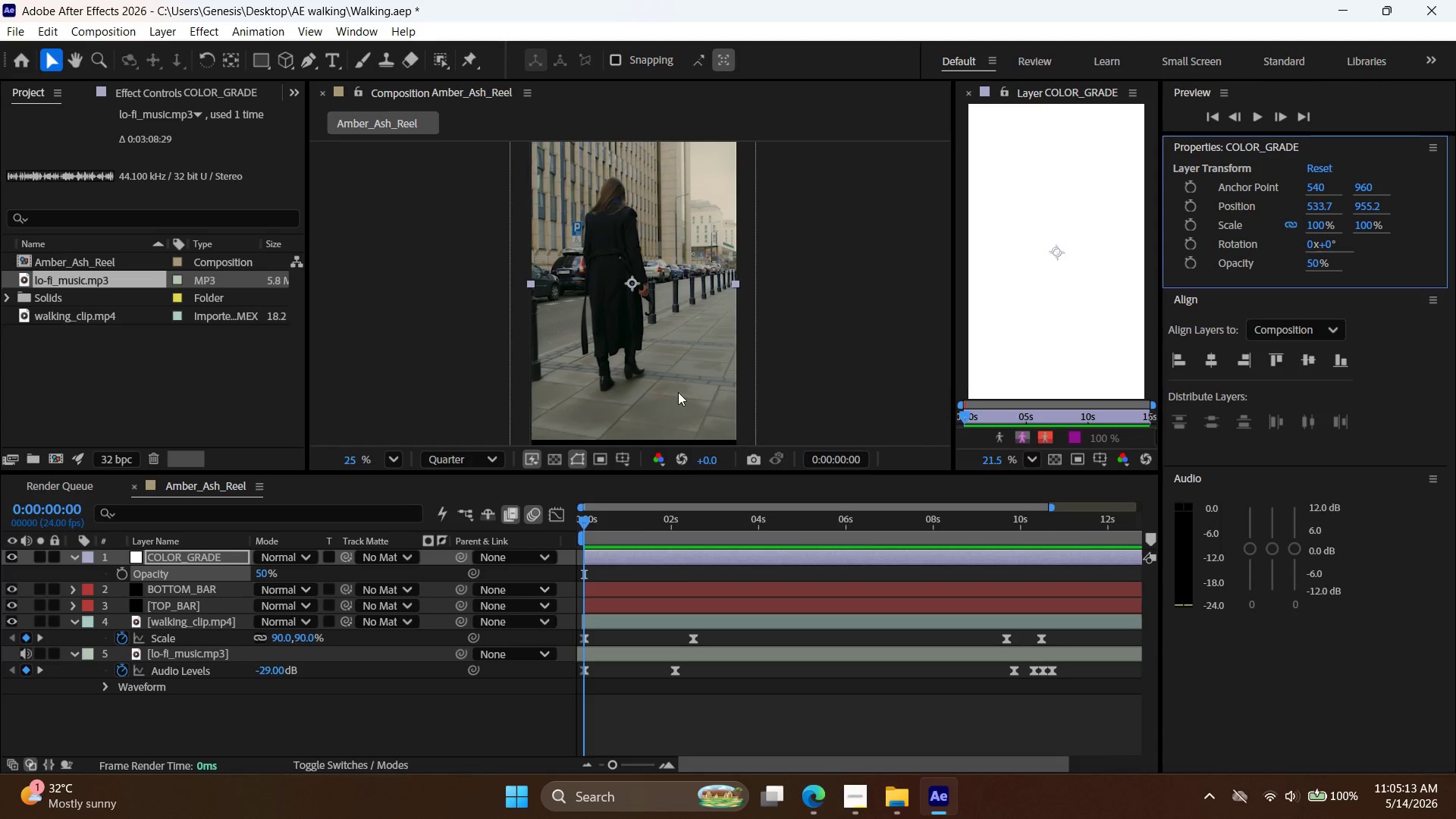 
left_click([677, 388])
 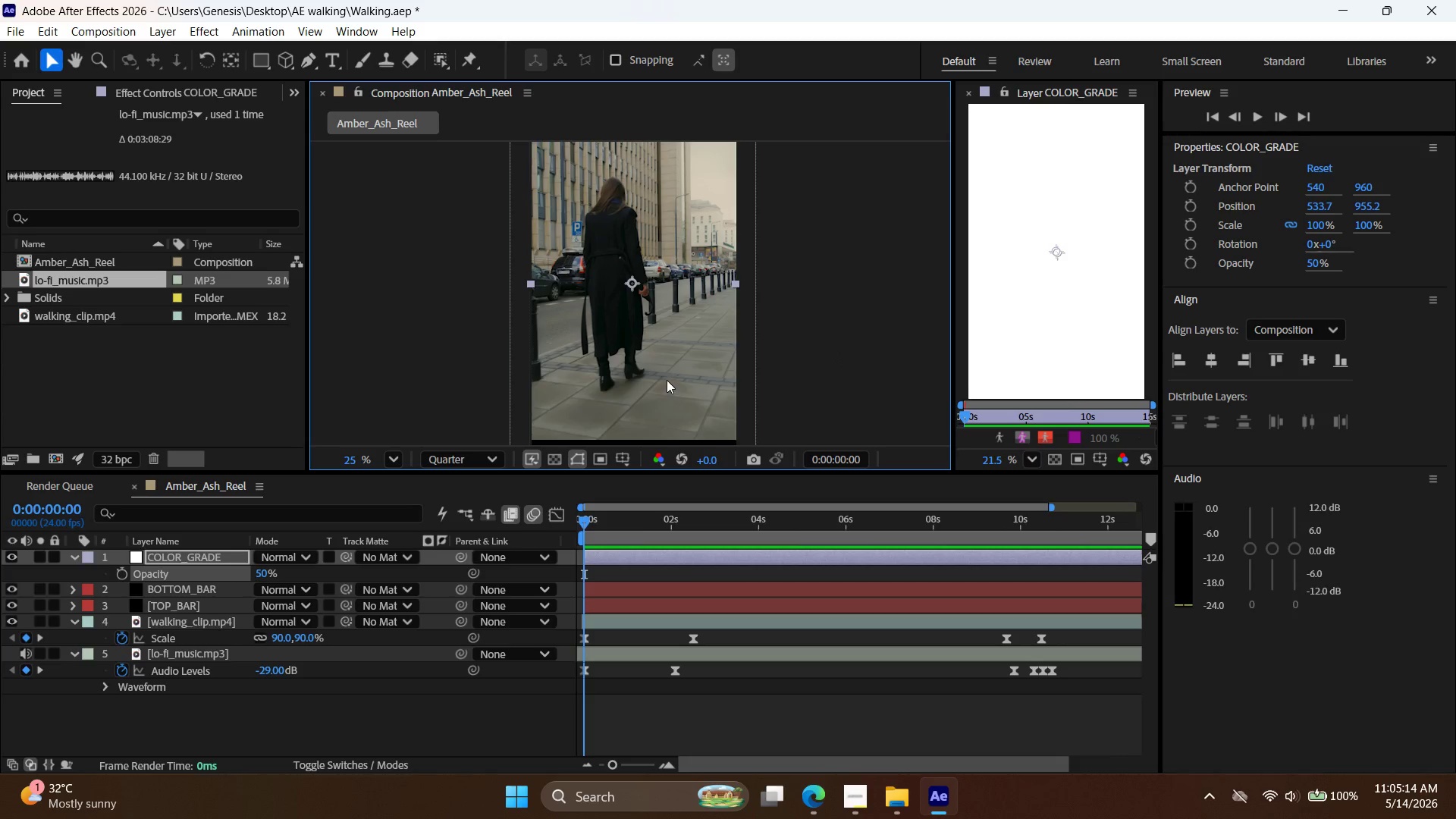 
key(Space)
 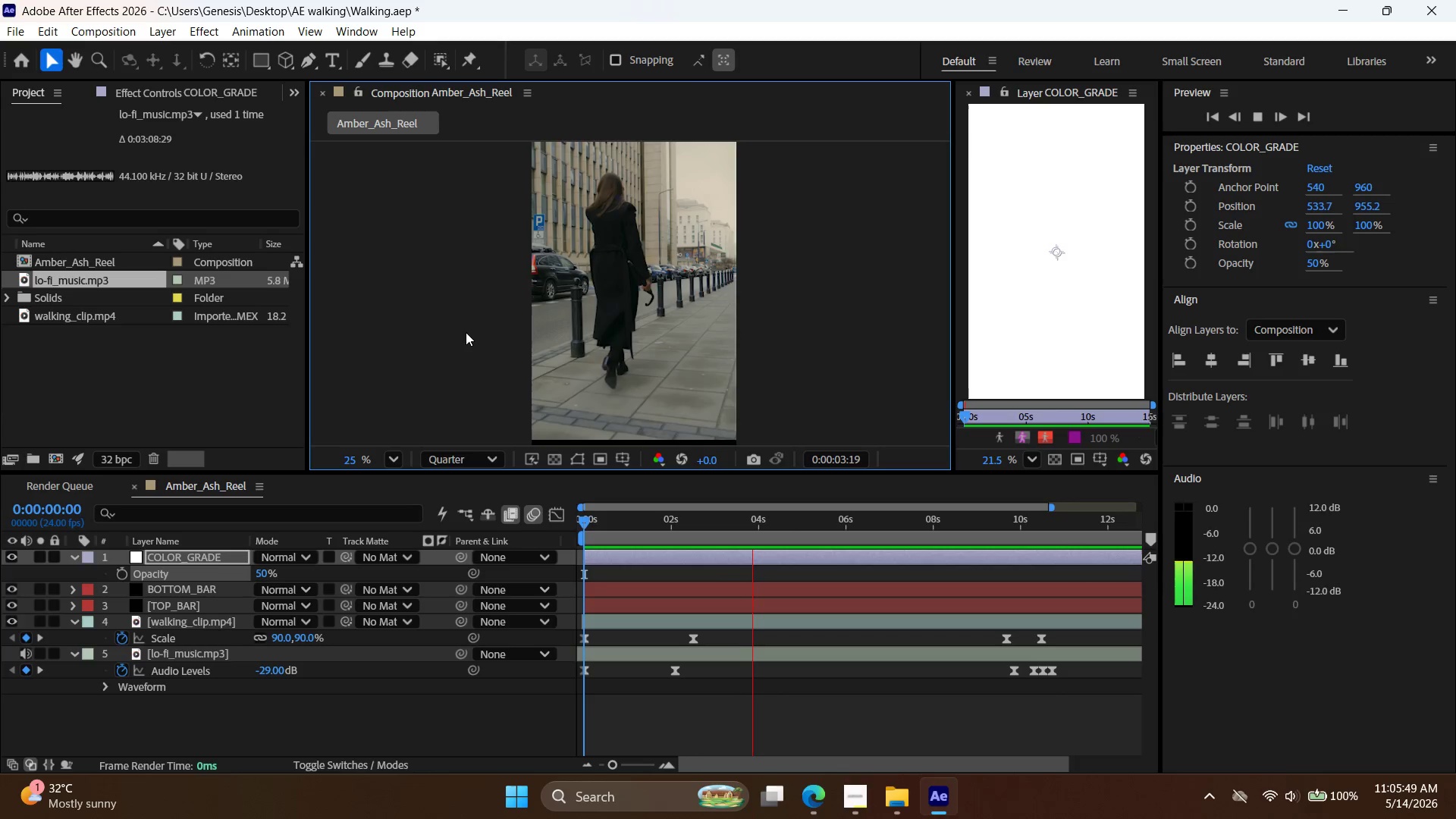 
wait(38.98)
 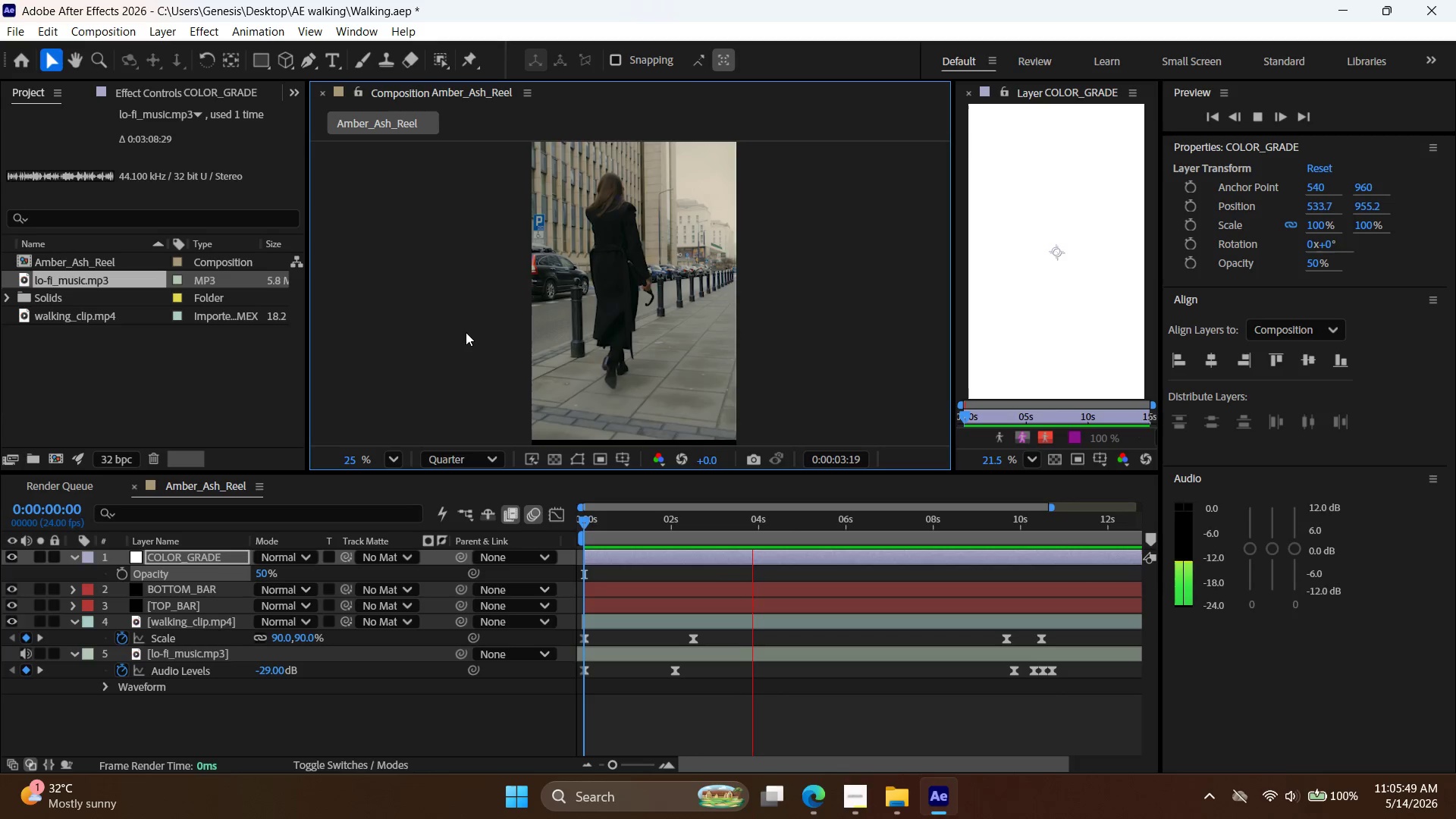 
hold_key(key=AltLeft, duration=0.61)
 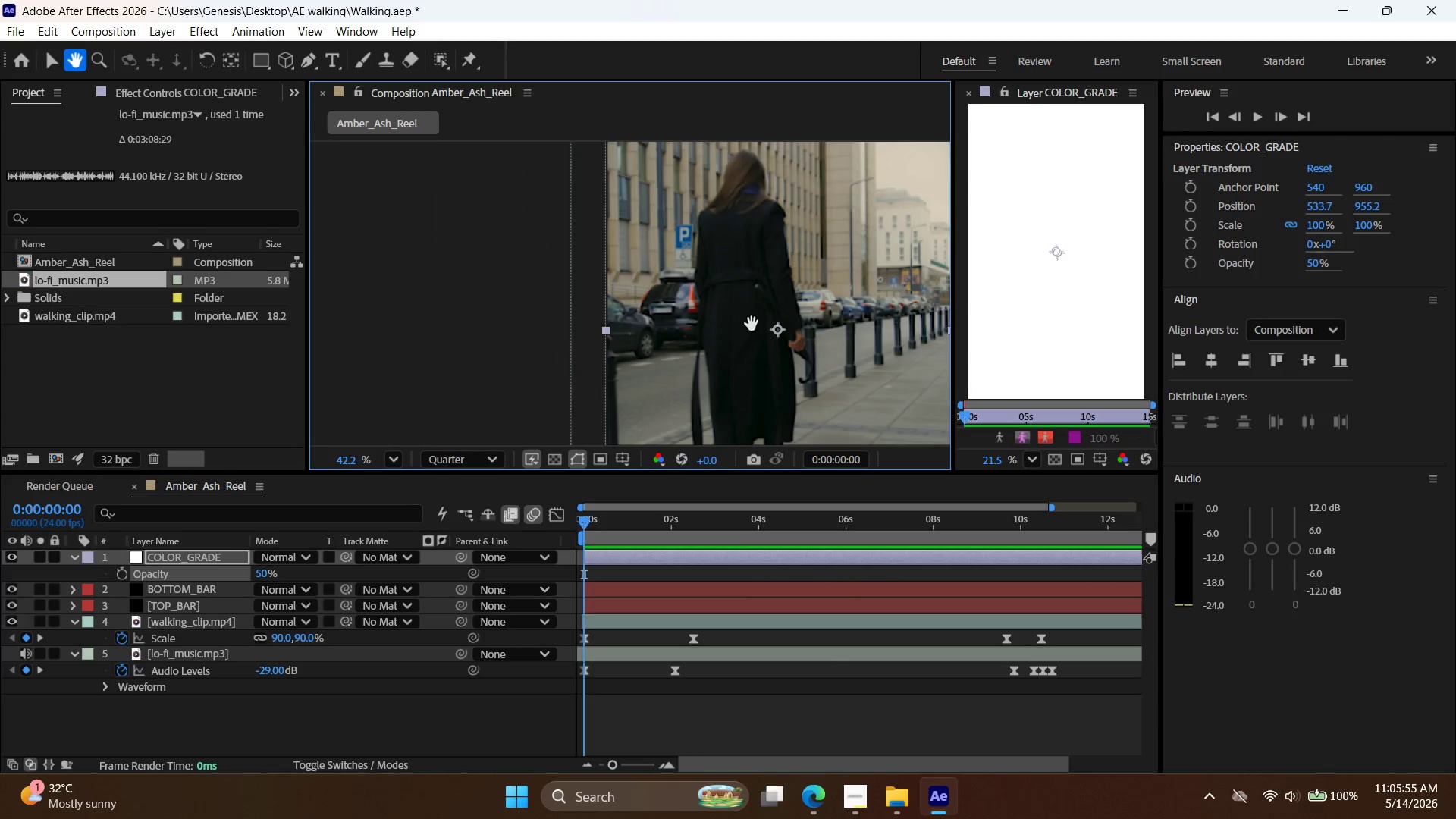 
hold_key(key=Space, duration=0.47)
 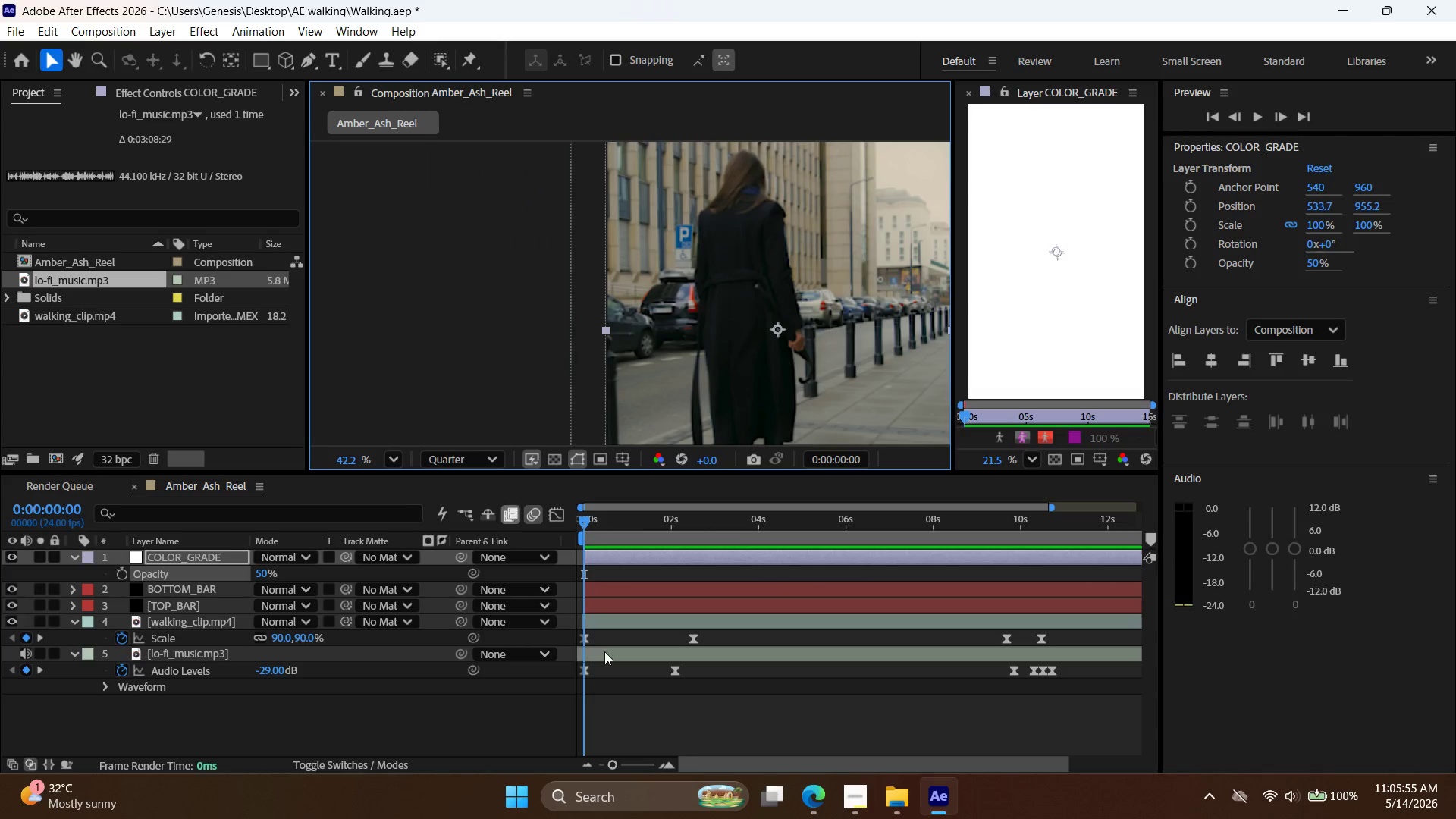 
left_click_drag(start_coordinate=[607, 271], to_coordinate=[752, 324])
 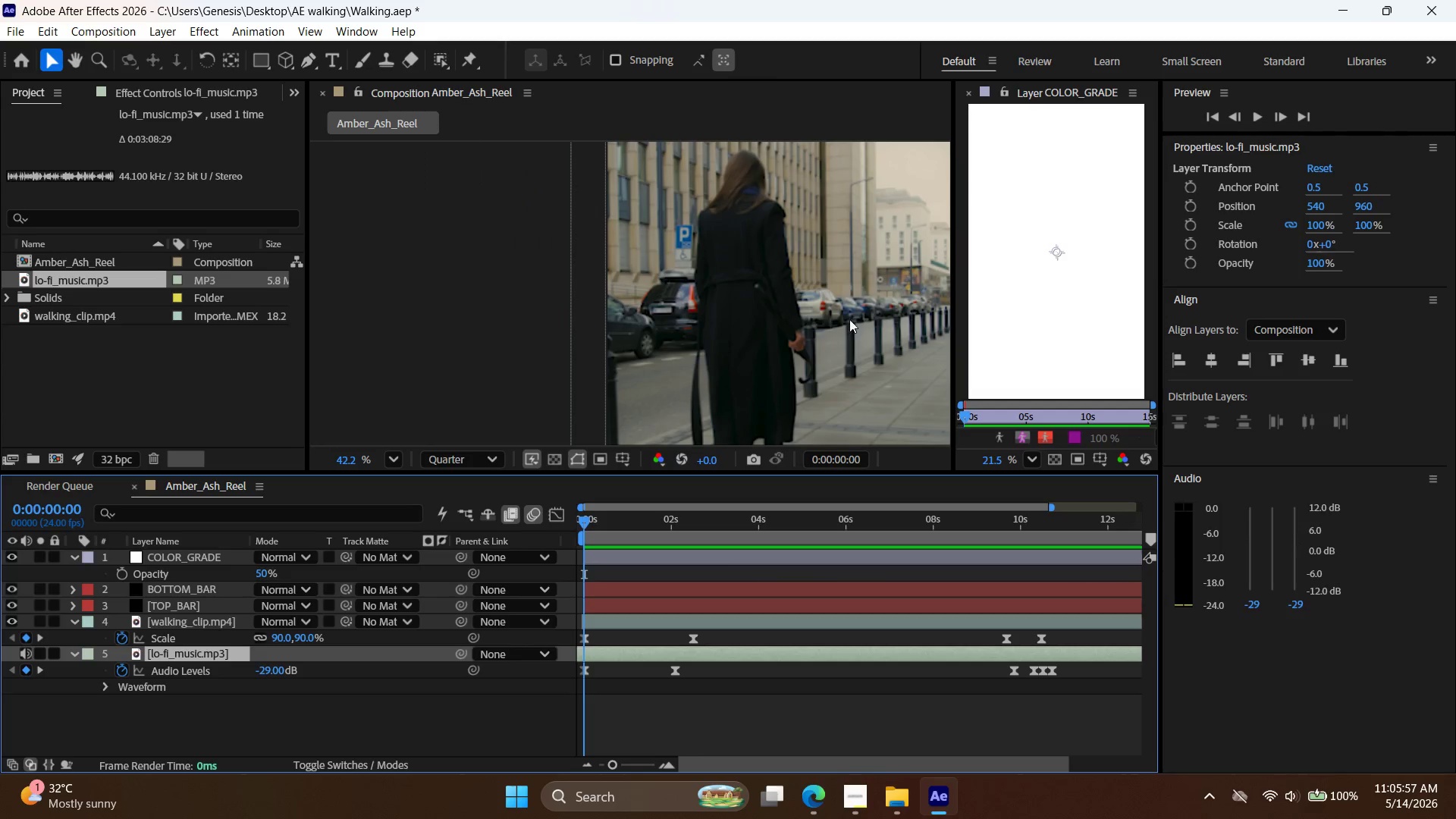 
scroll: coordinate [605, 298], scroll_direction: up, amount: 4.0
 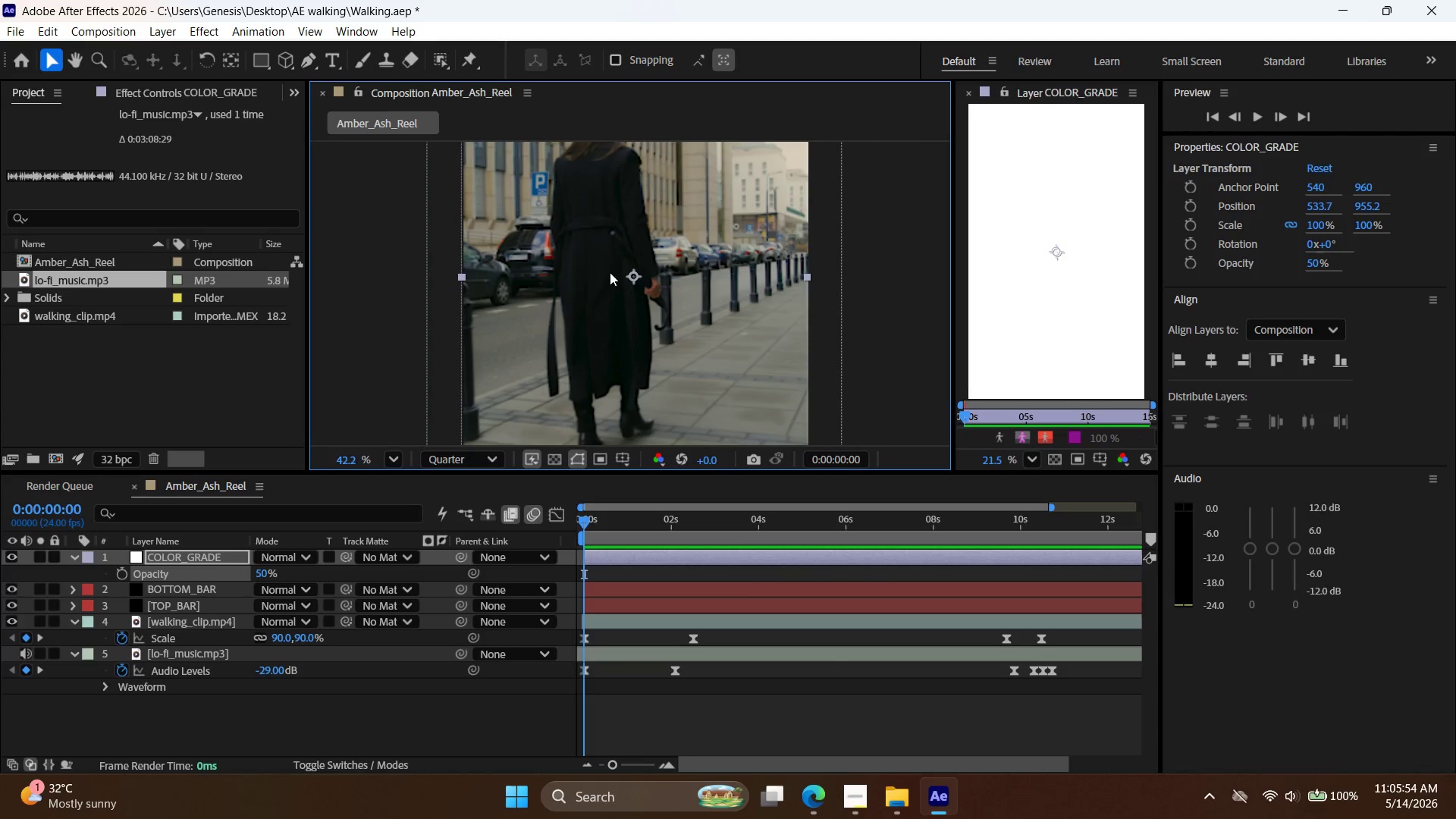 
hold_key(key=AltLeft, duration=0.47)
 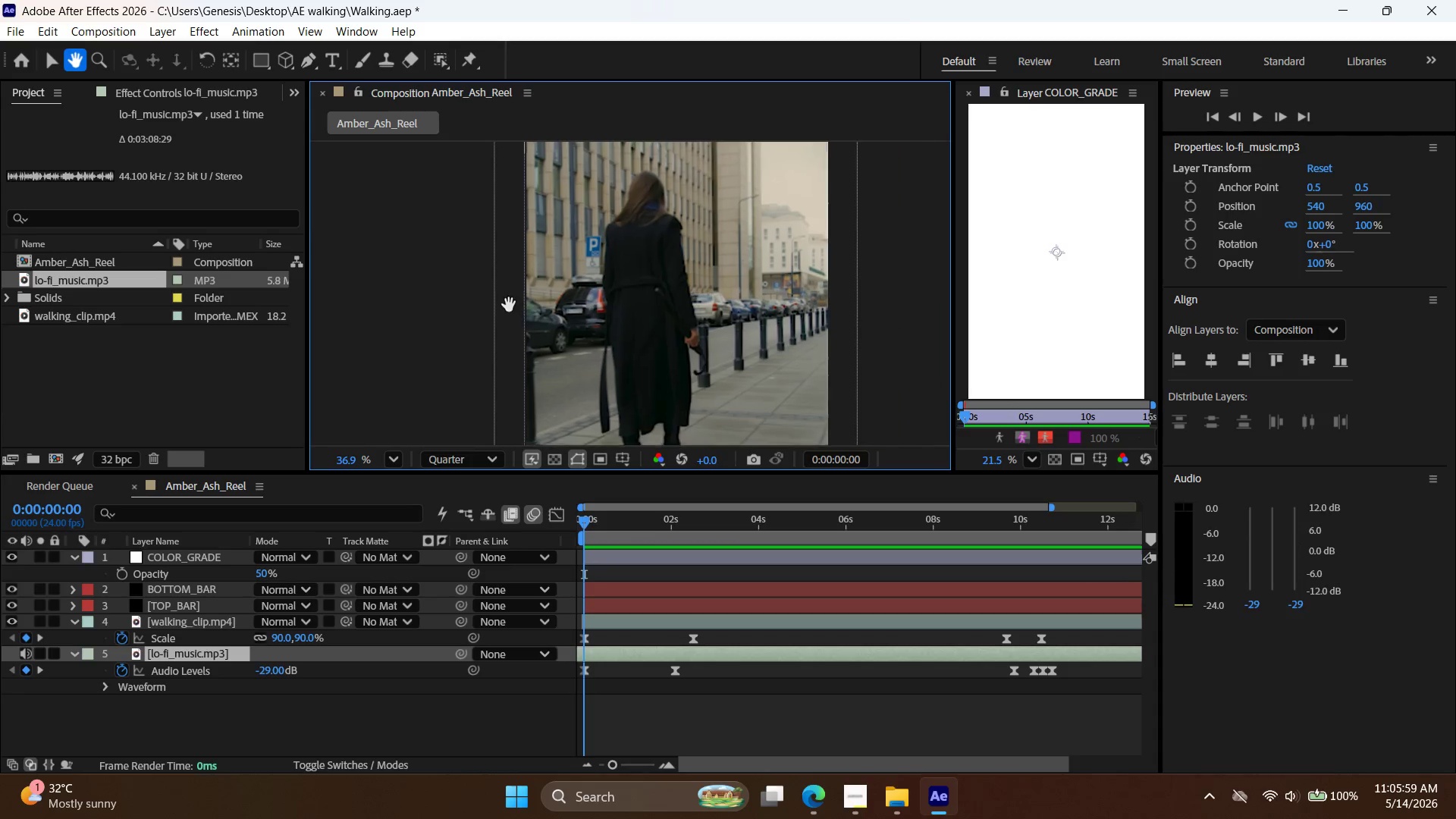 
hold_key(key=Space, duration=0.88)
 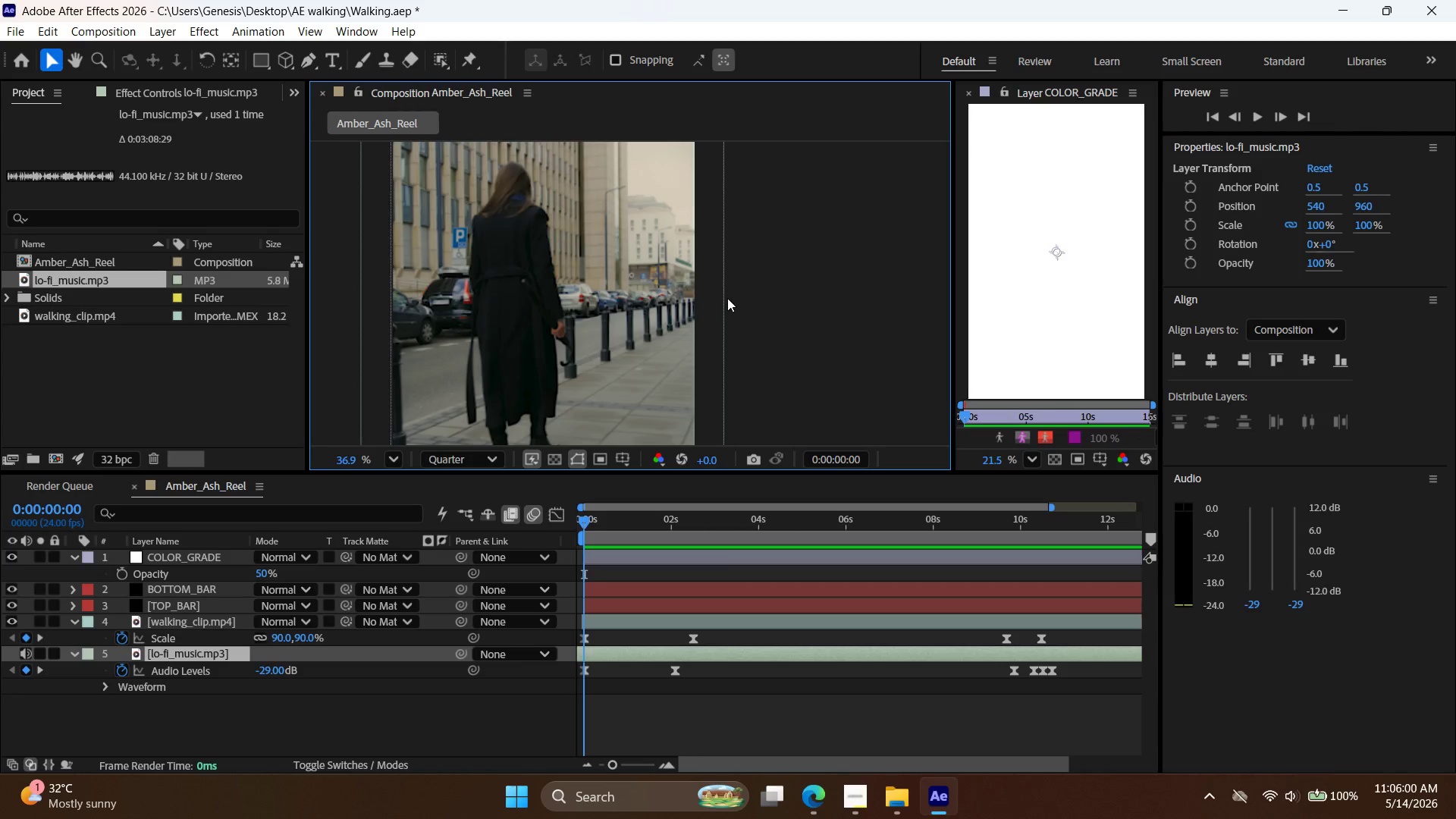 
scroll: coordinate [741, 312], scroll_direction: down, amount: 1.0
 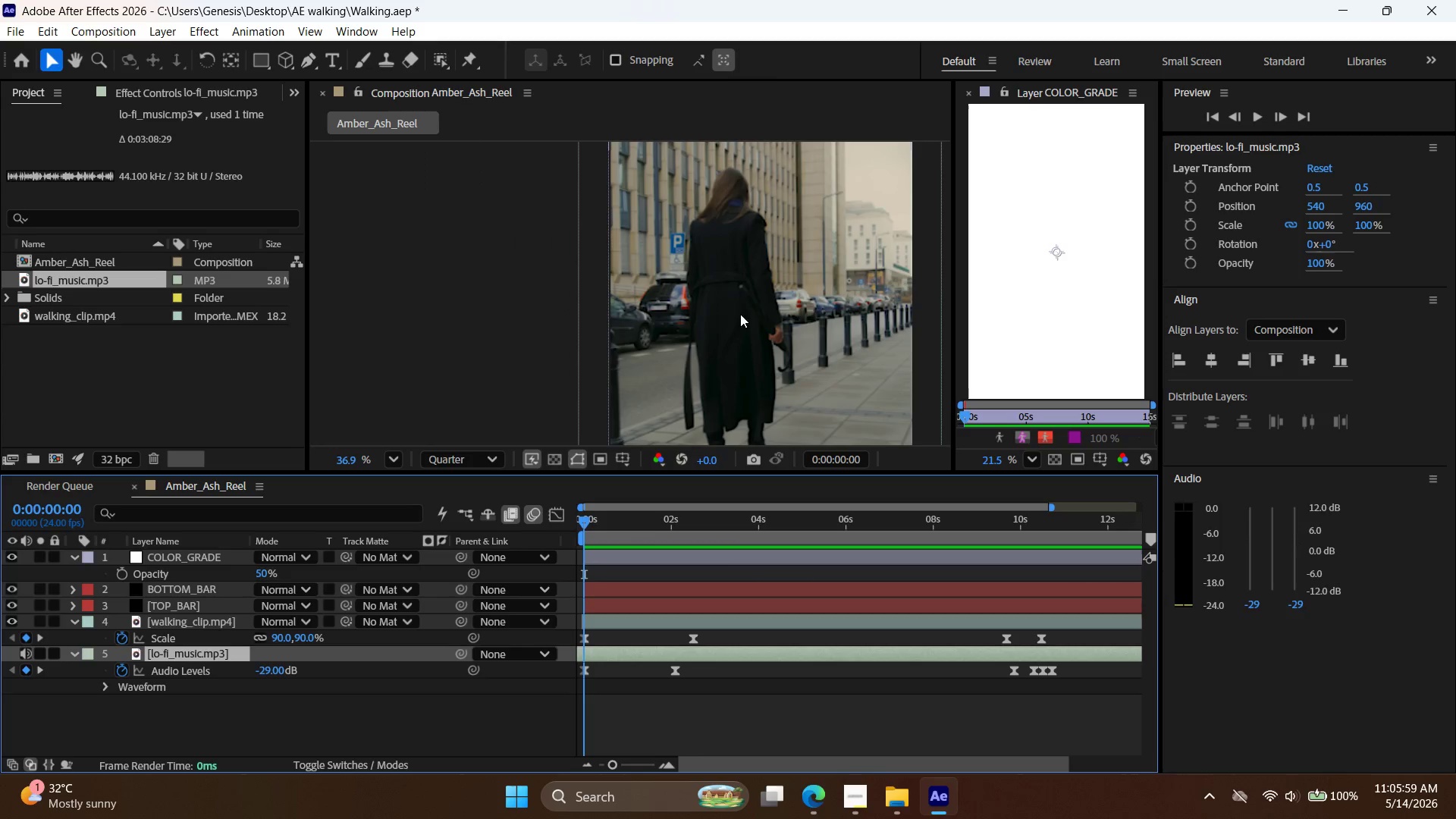 
left_click_drag(start_coordinate=[726, 311], to_coordinate=[509, 305])
 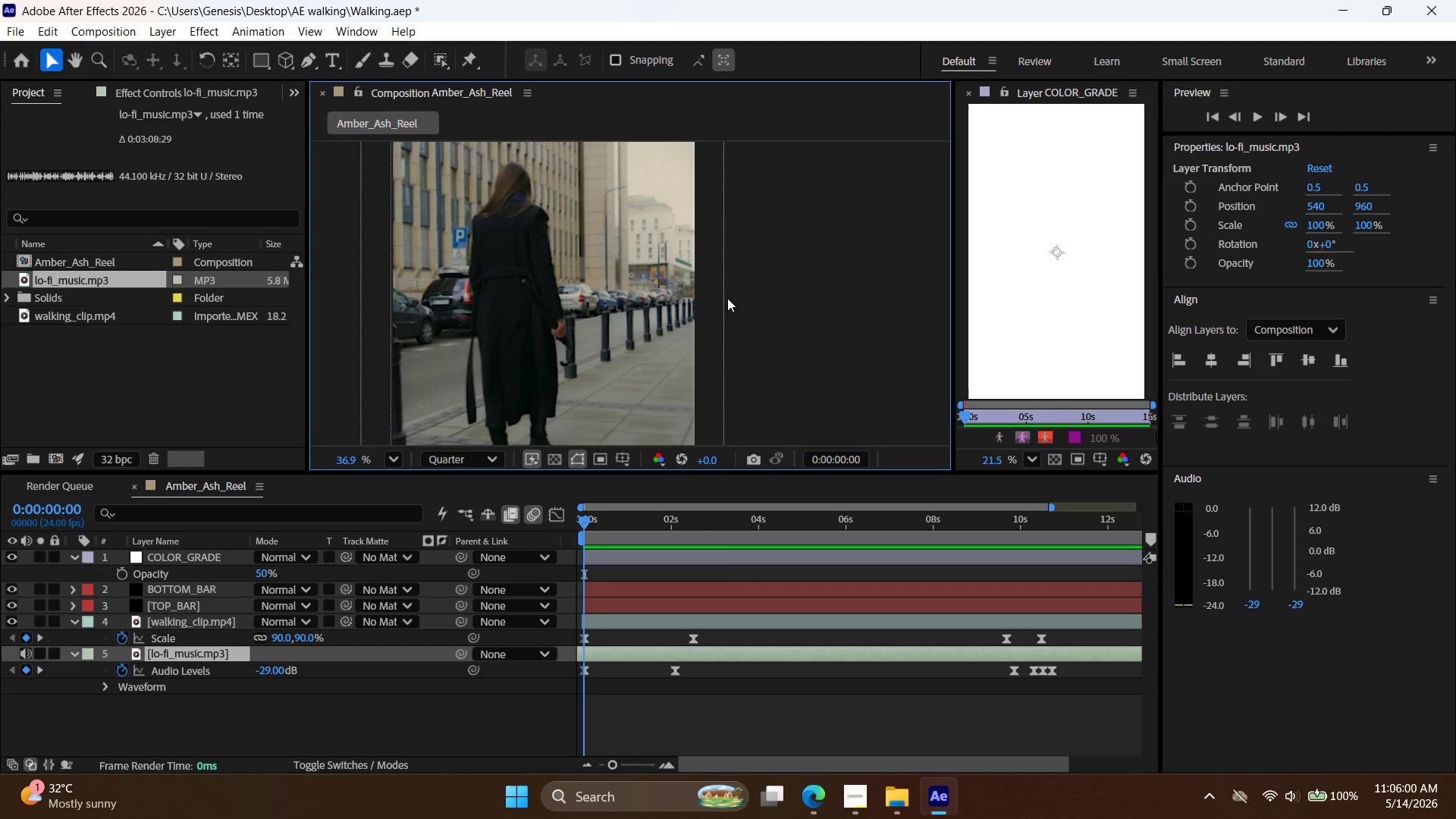 
hold_key(key=AltLeft, duration=0.58)
scroll: coordinate [728, 298], scroll_direction: up, amount: 4.0
 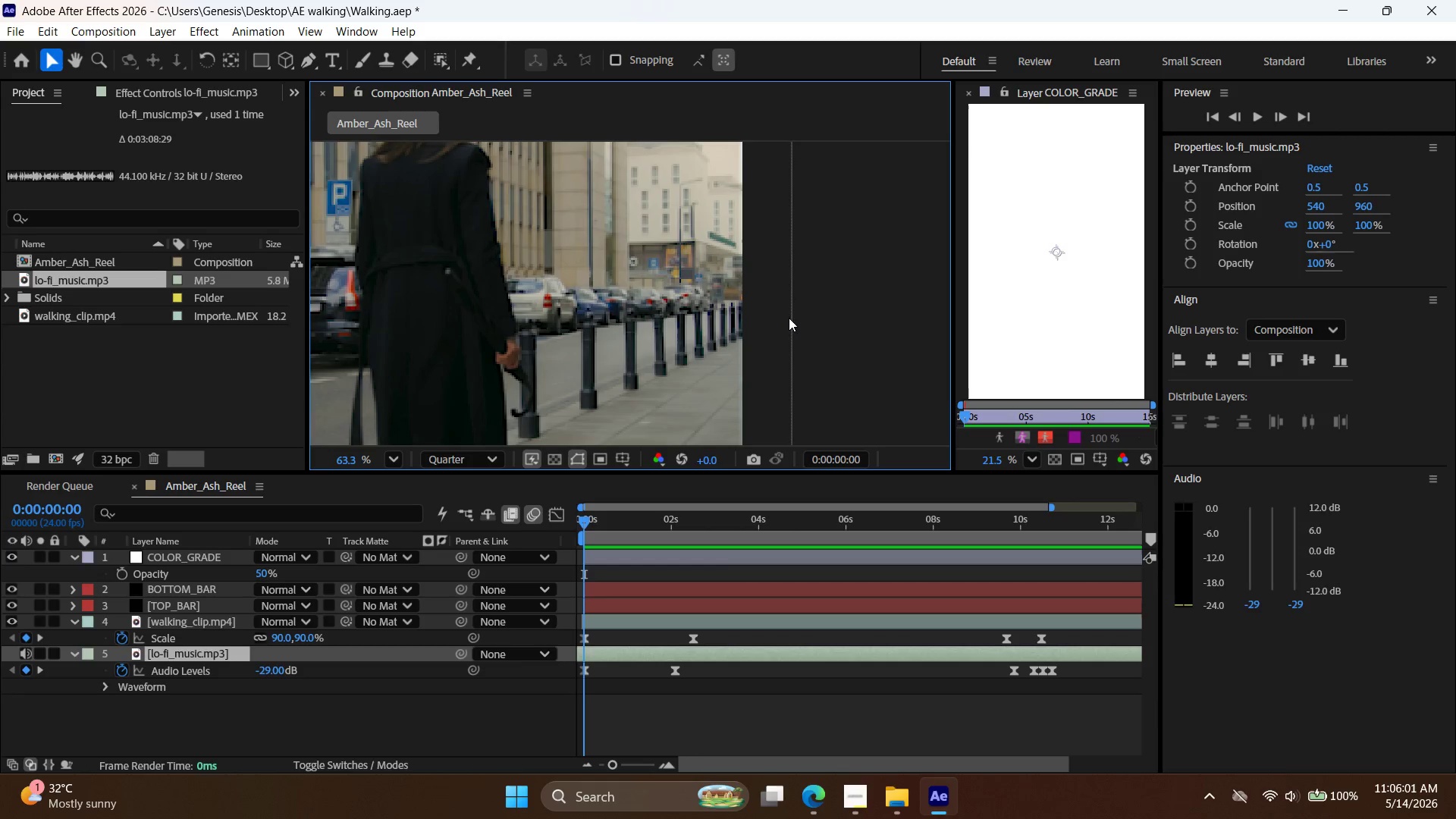 
hold_key(key=Space, duration=0.95)
 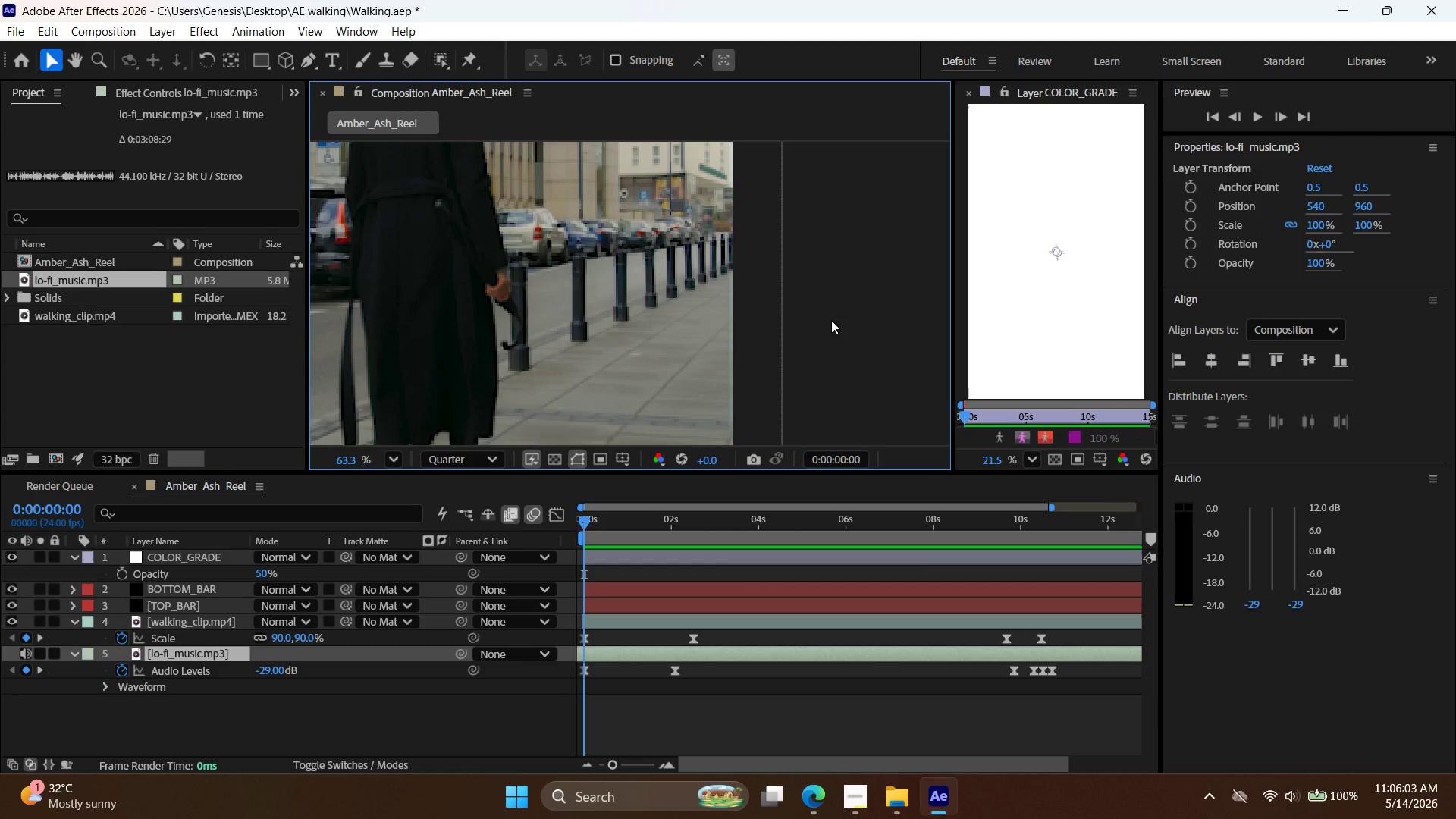 
left_click_drag(start_coordinate=[855, 391], to_coordinate=[845, 323])
 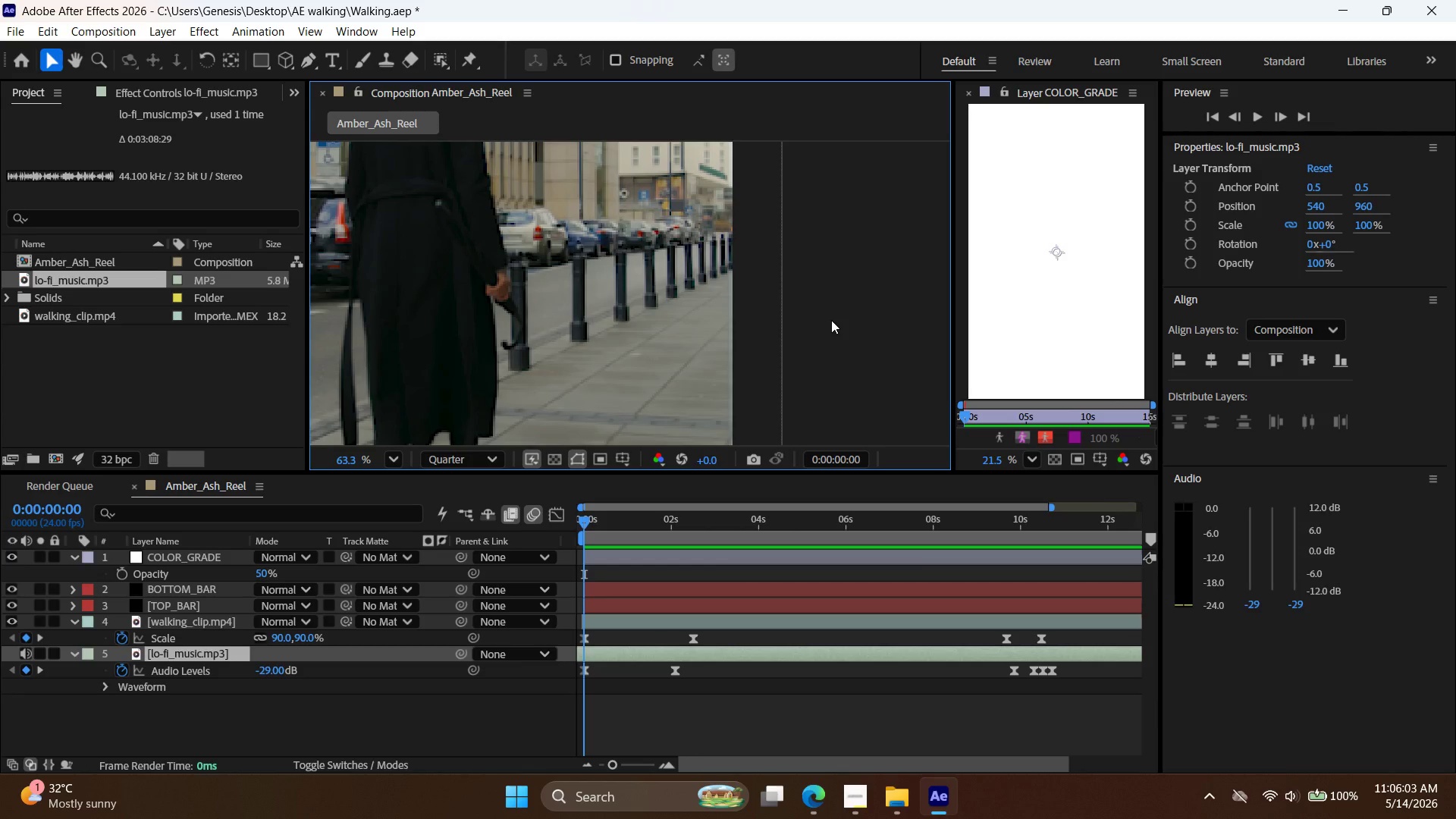 
key(Space)
 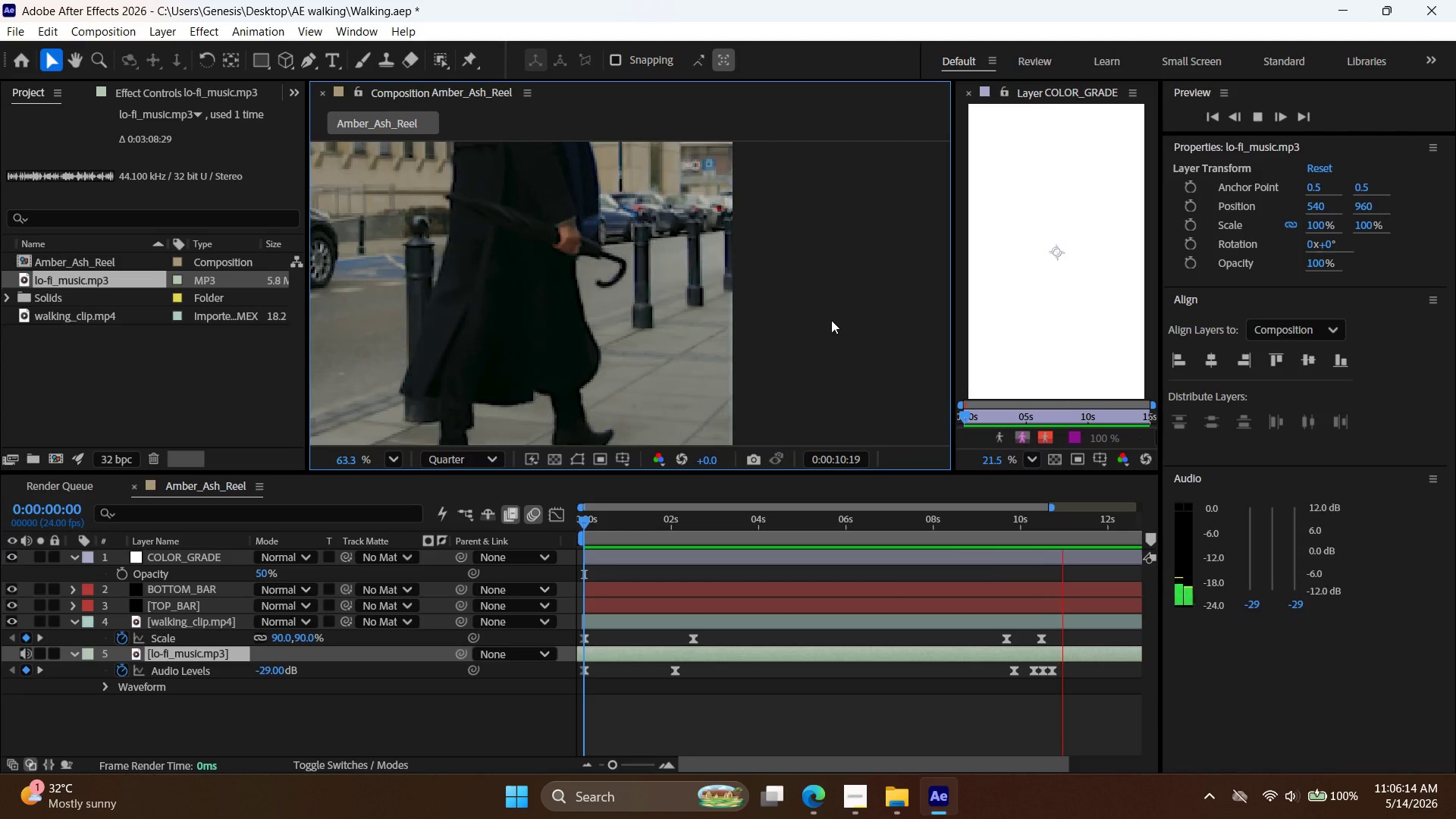 
wait(16.22)
 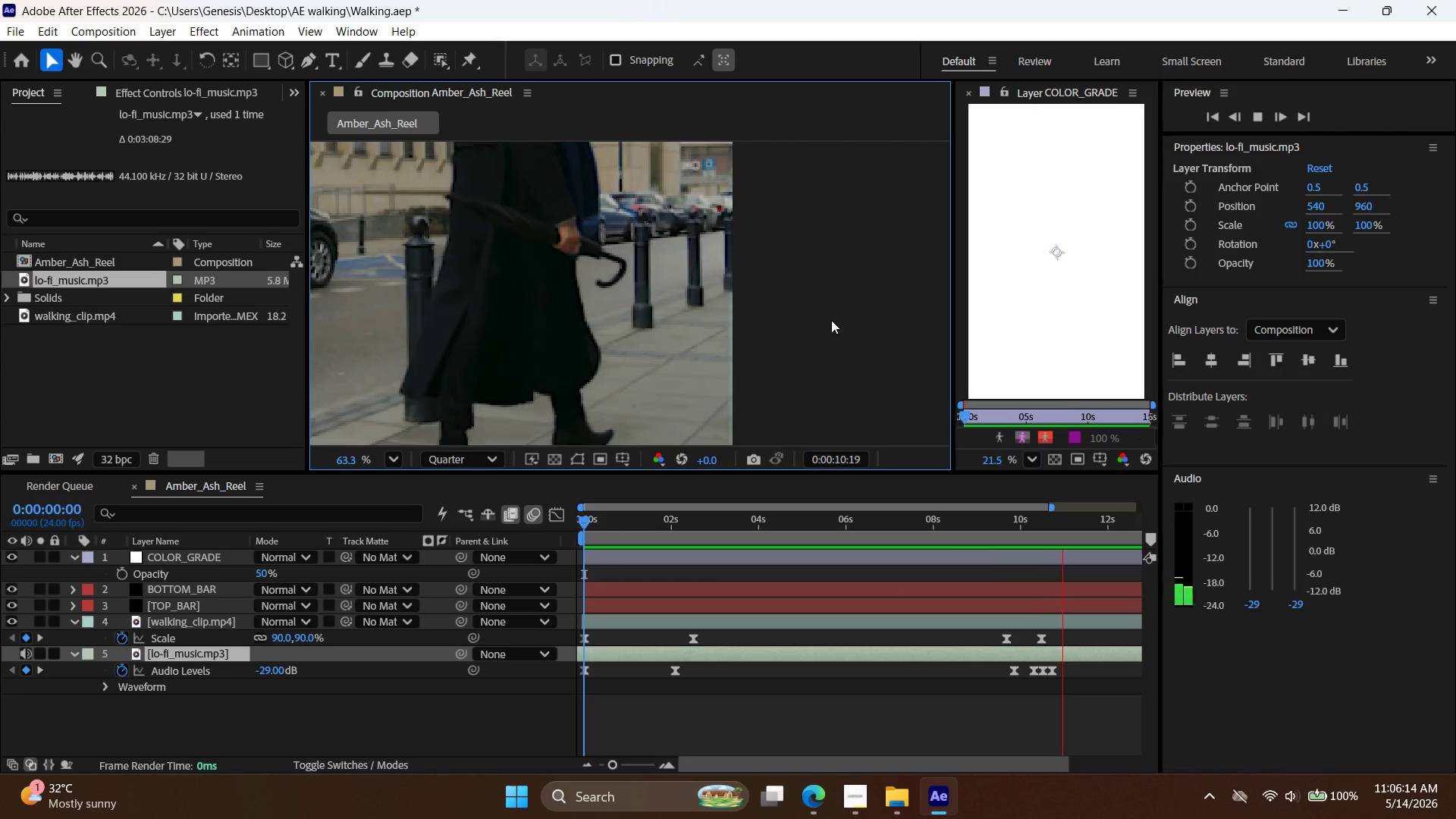 
hold_key(key=AltLeft, duration=0.36)
scroll: coordinate [573, 296], scroll_direction: down, amount: 2.0
 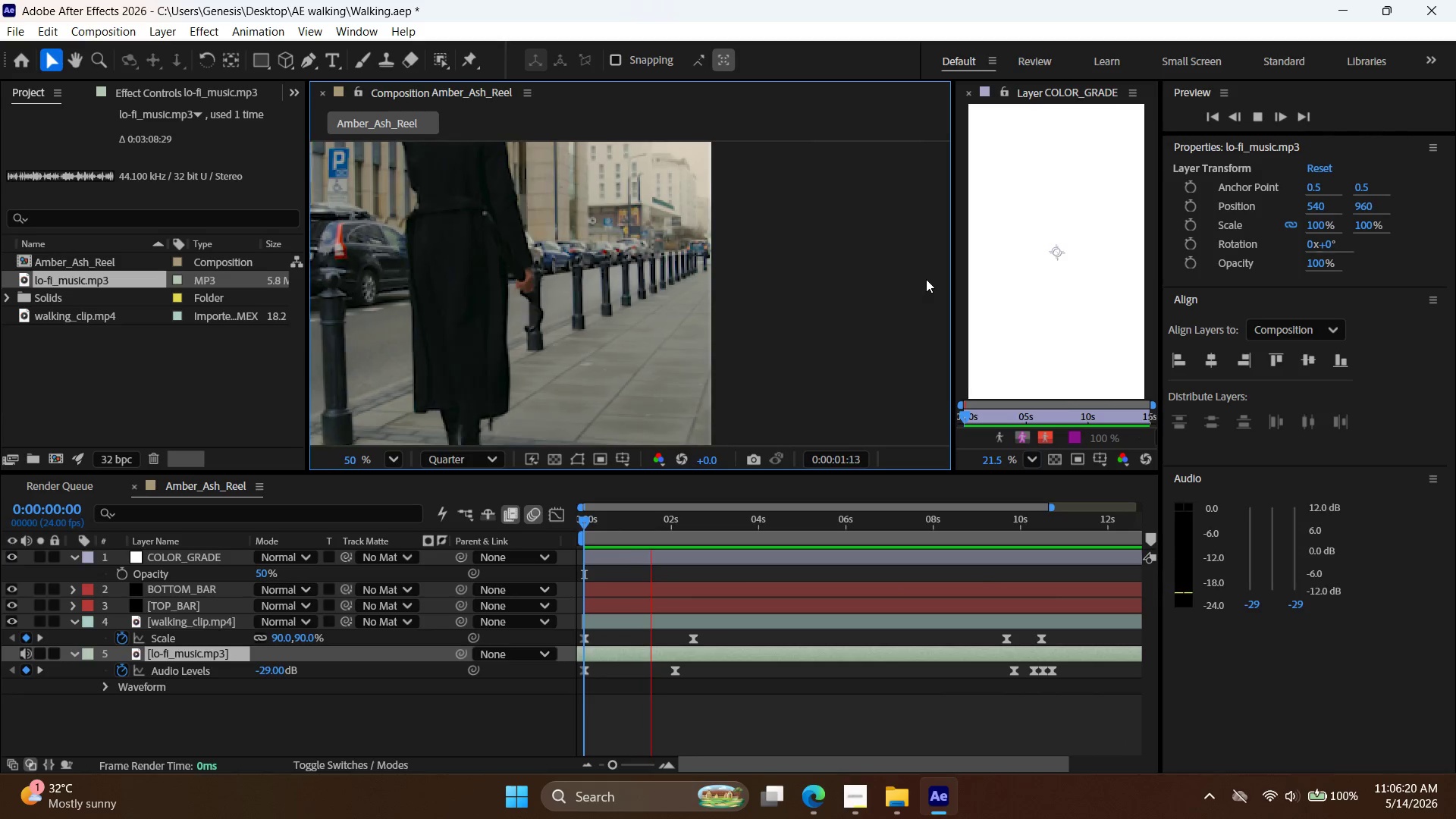 
hold_key(key=Space, duration=0.53)
 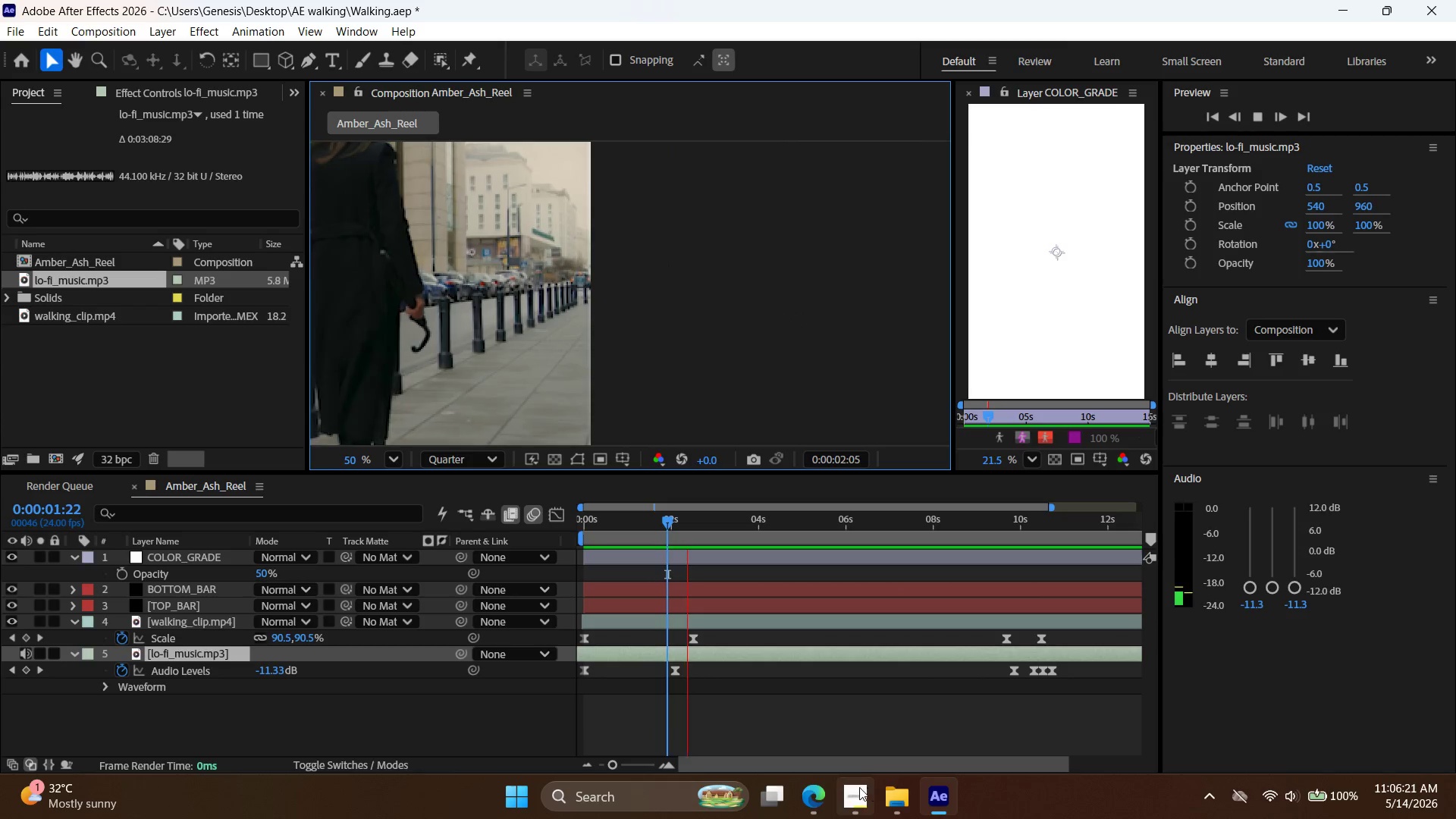 
left_click_drag(start_coordinate=[914, 275], to_coordinate=[793, 309])
 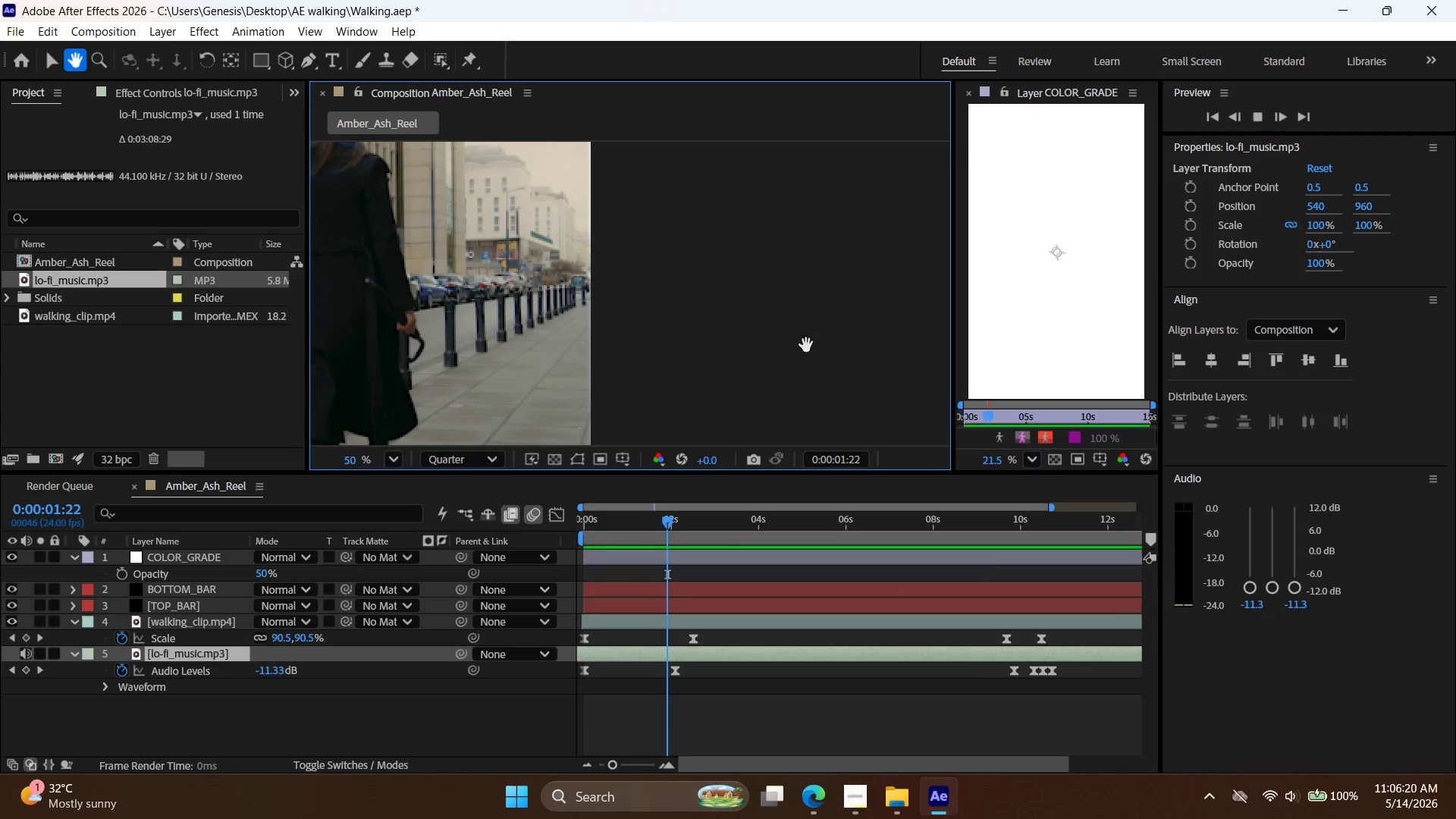 
left_click([802, 789])
 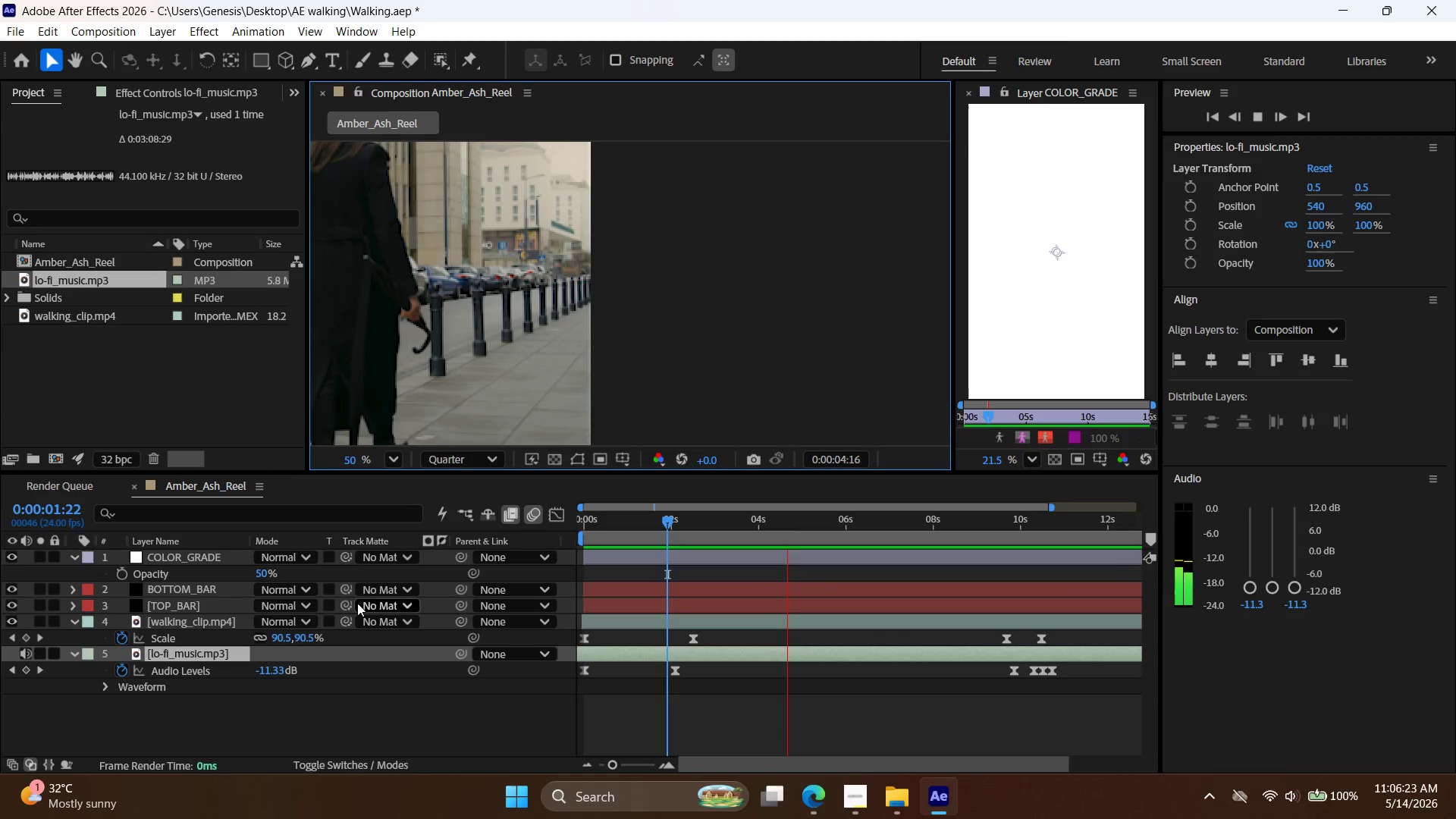 
left_click([441, 363])
 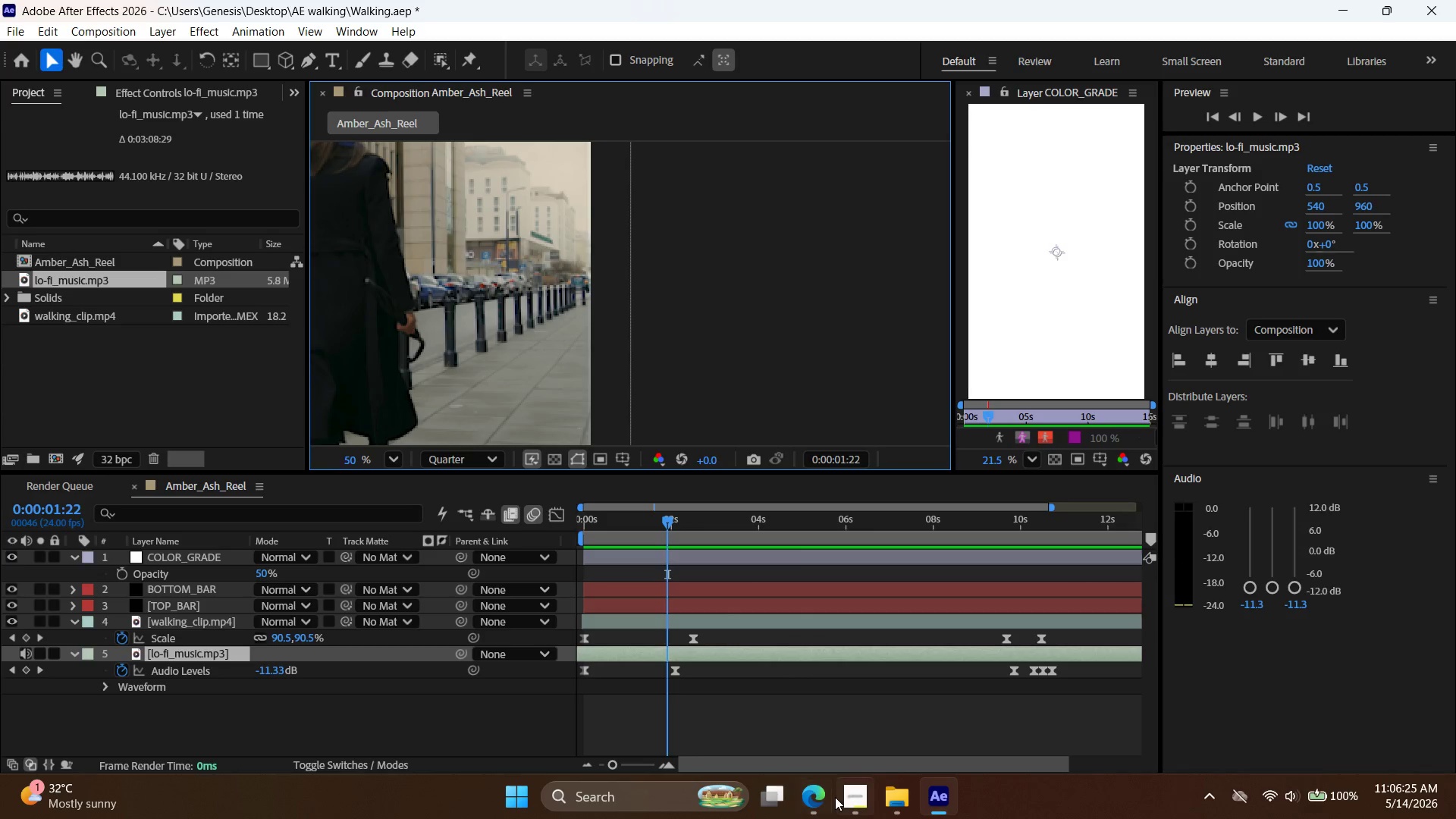 
left_click([815, 794])
 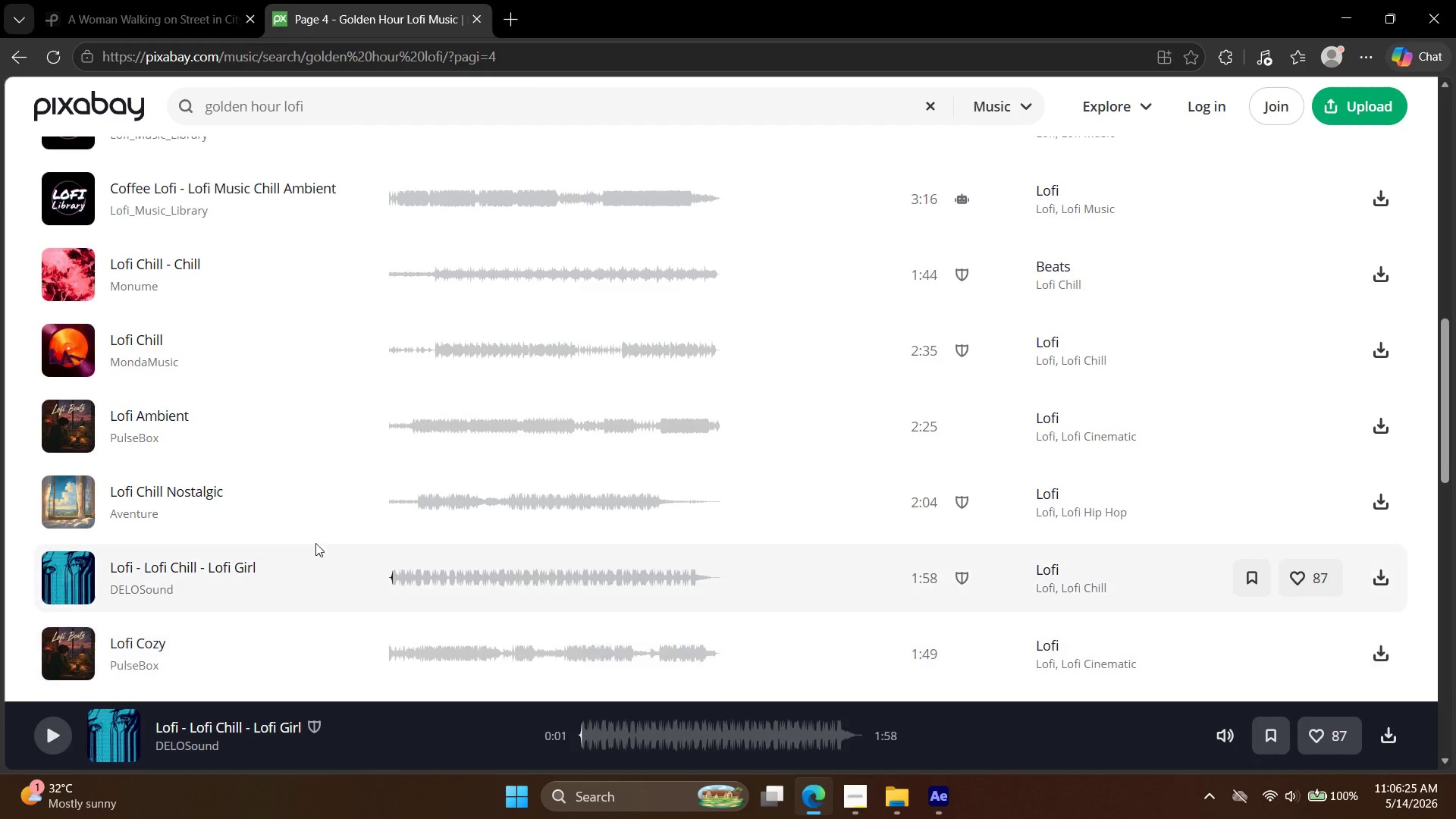 
scroll: coordinate [252, 548], scroll_direction: down, amount: 3.0
 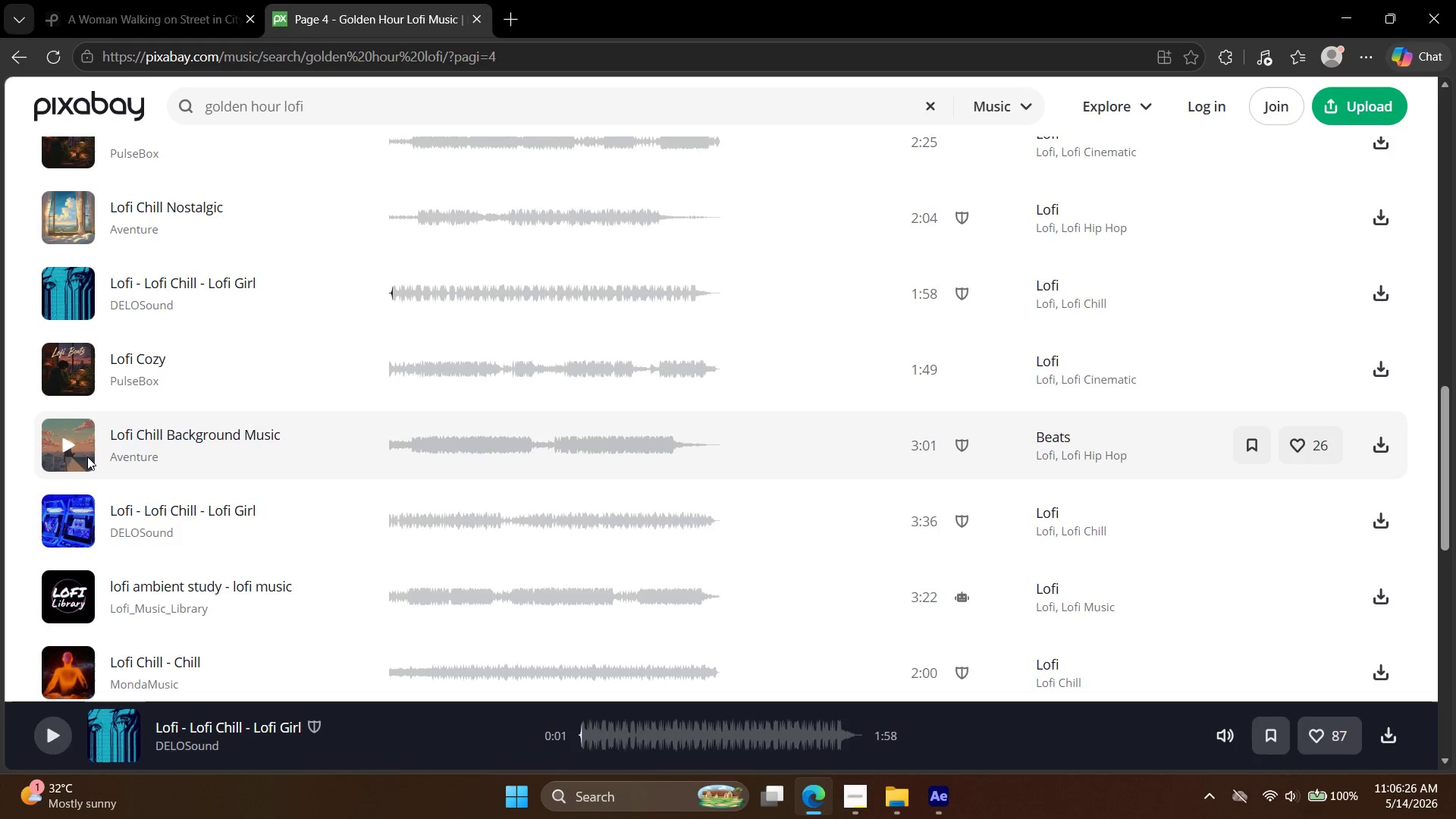 
left_click([74, 454])
 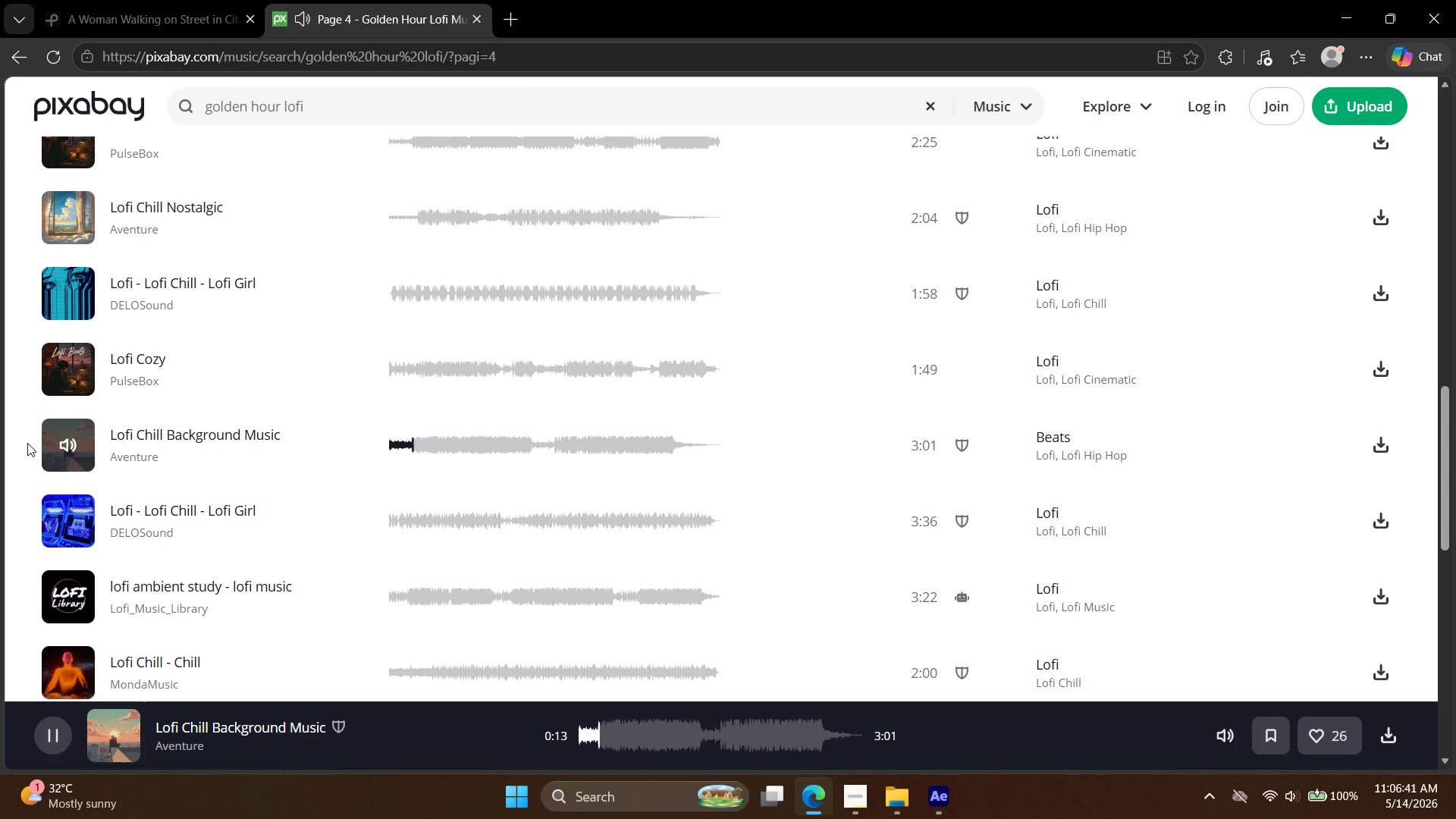 
wait(19.58)
 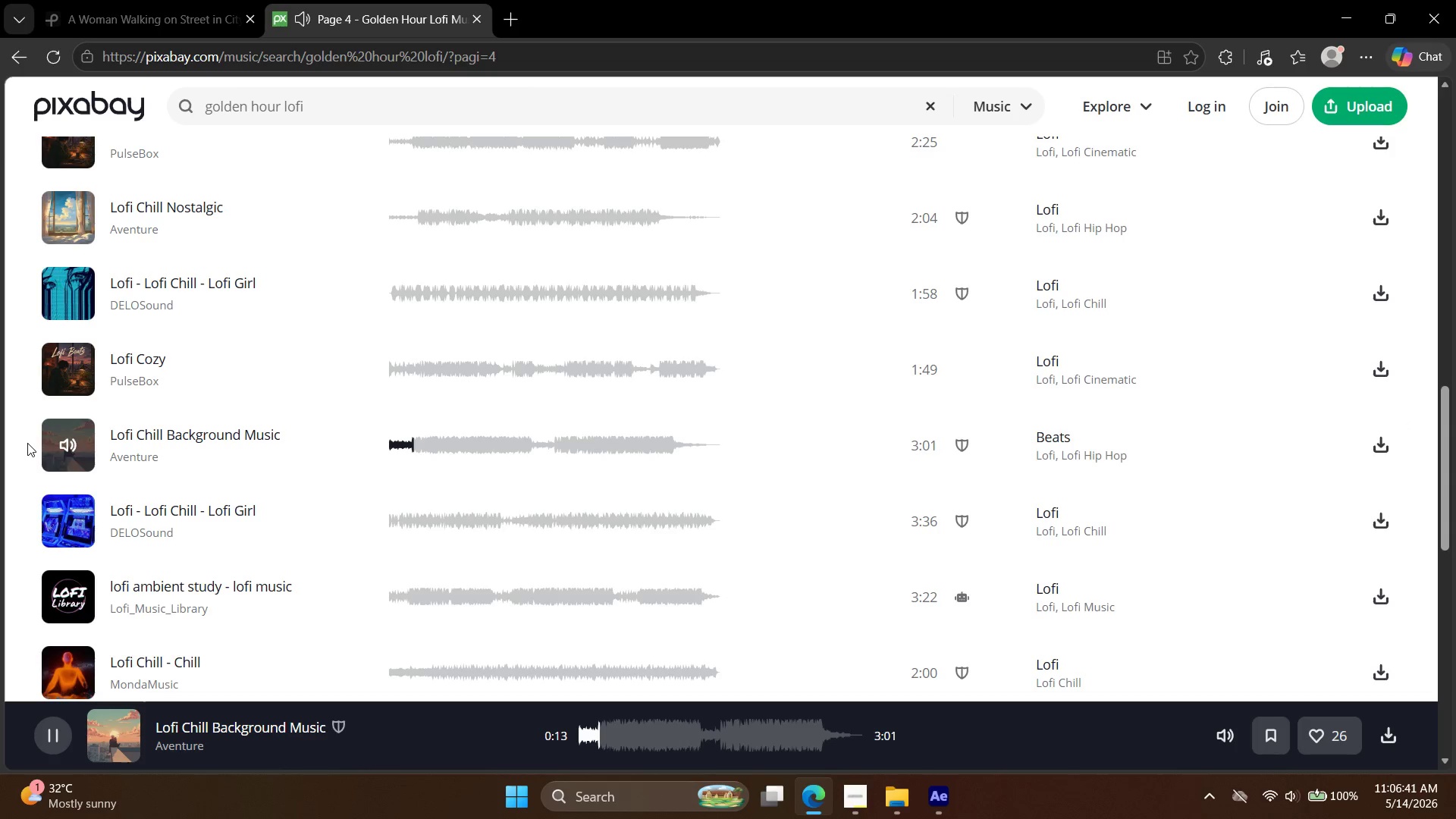 
scroll: coordinate [36, 441], scroll_direction: down, amount: 2.0
 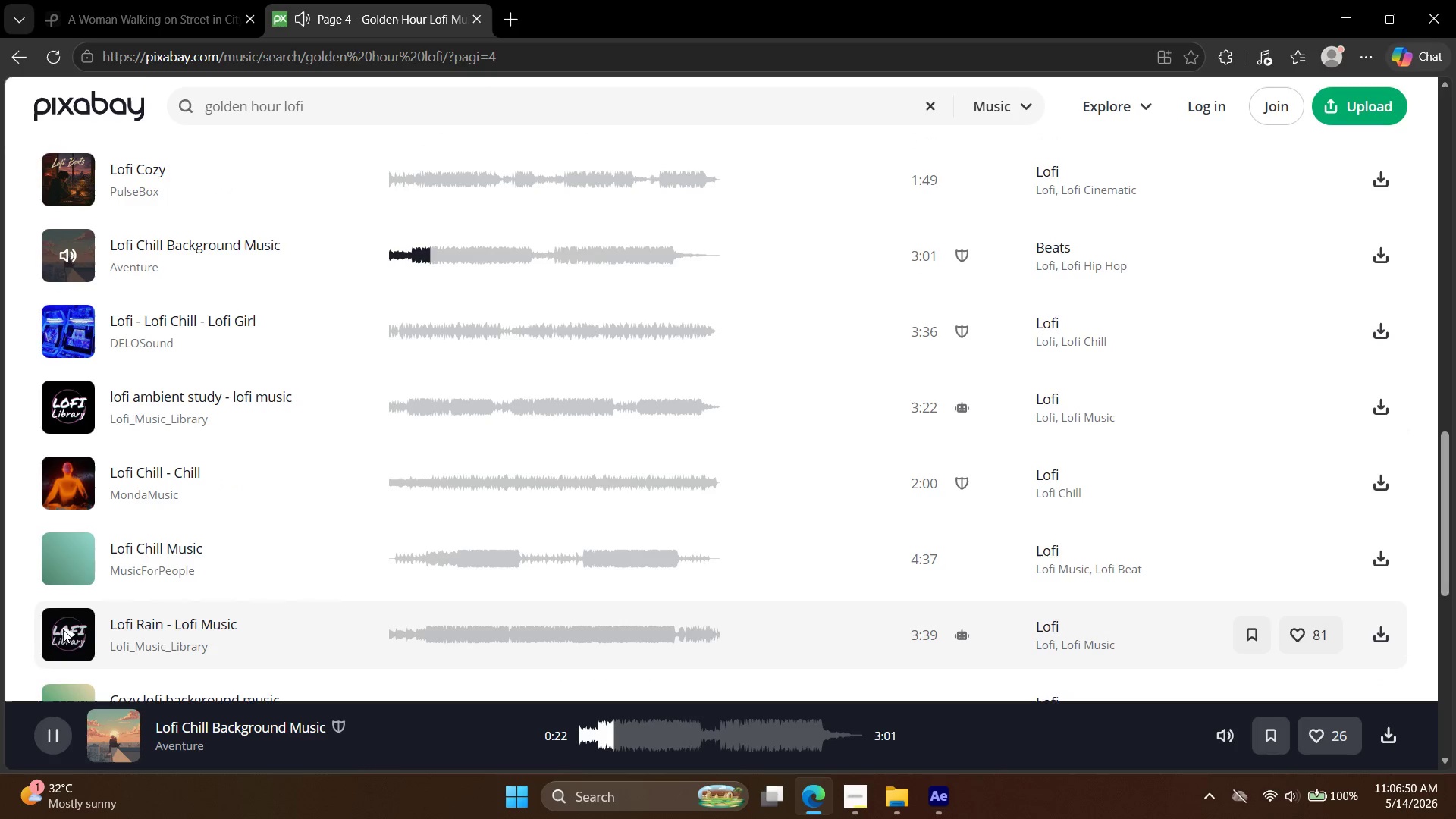 
wait(8.43)
 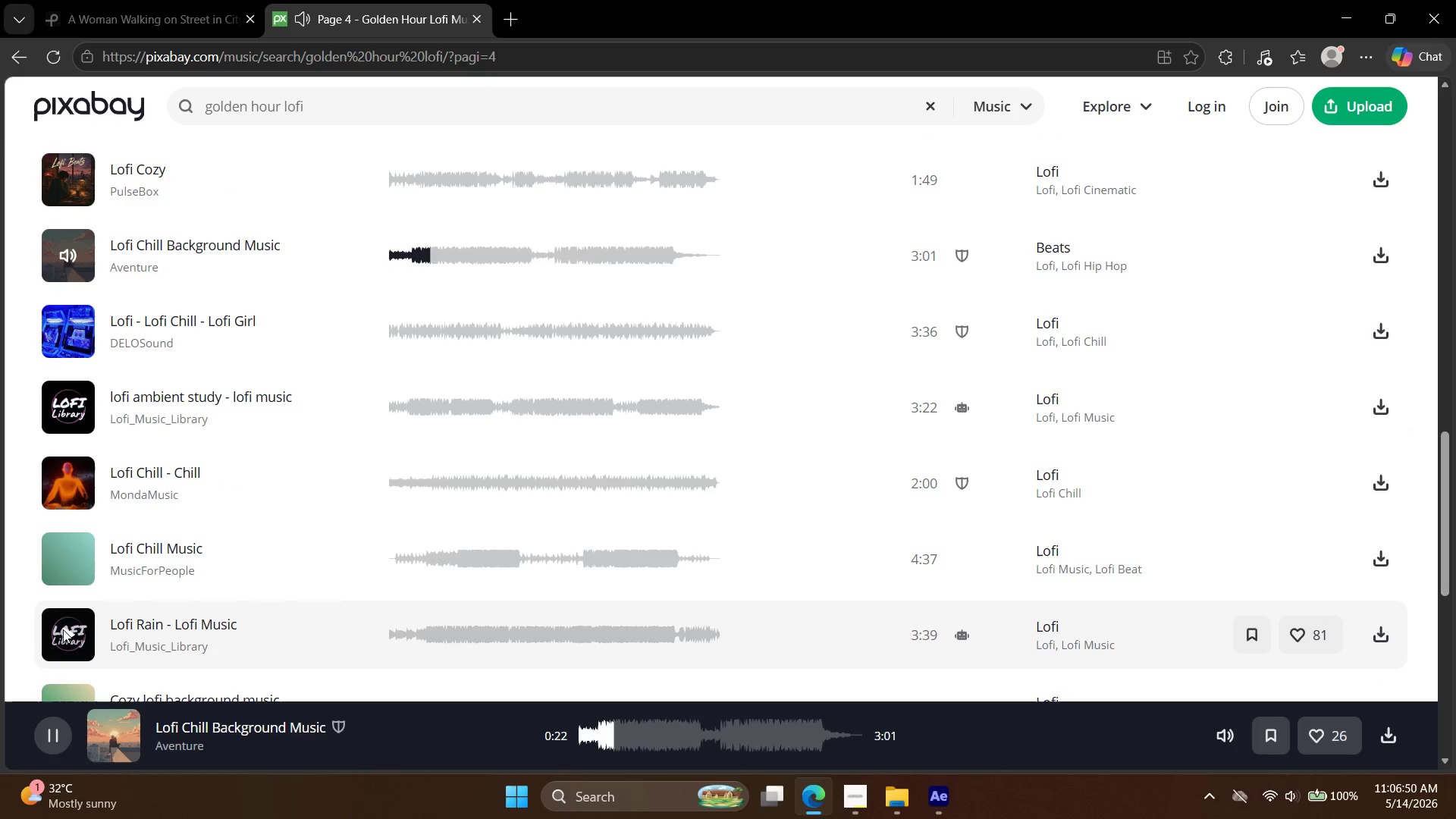 
left_click([63, 629])
 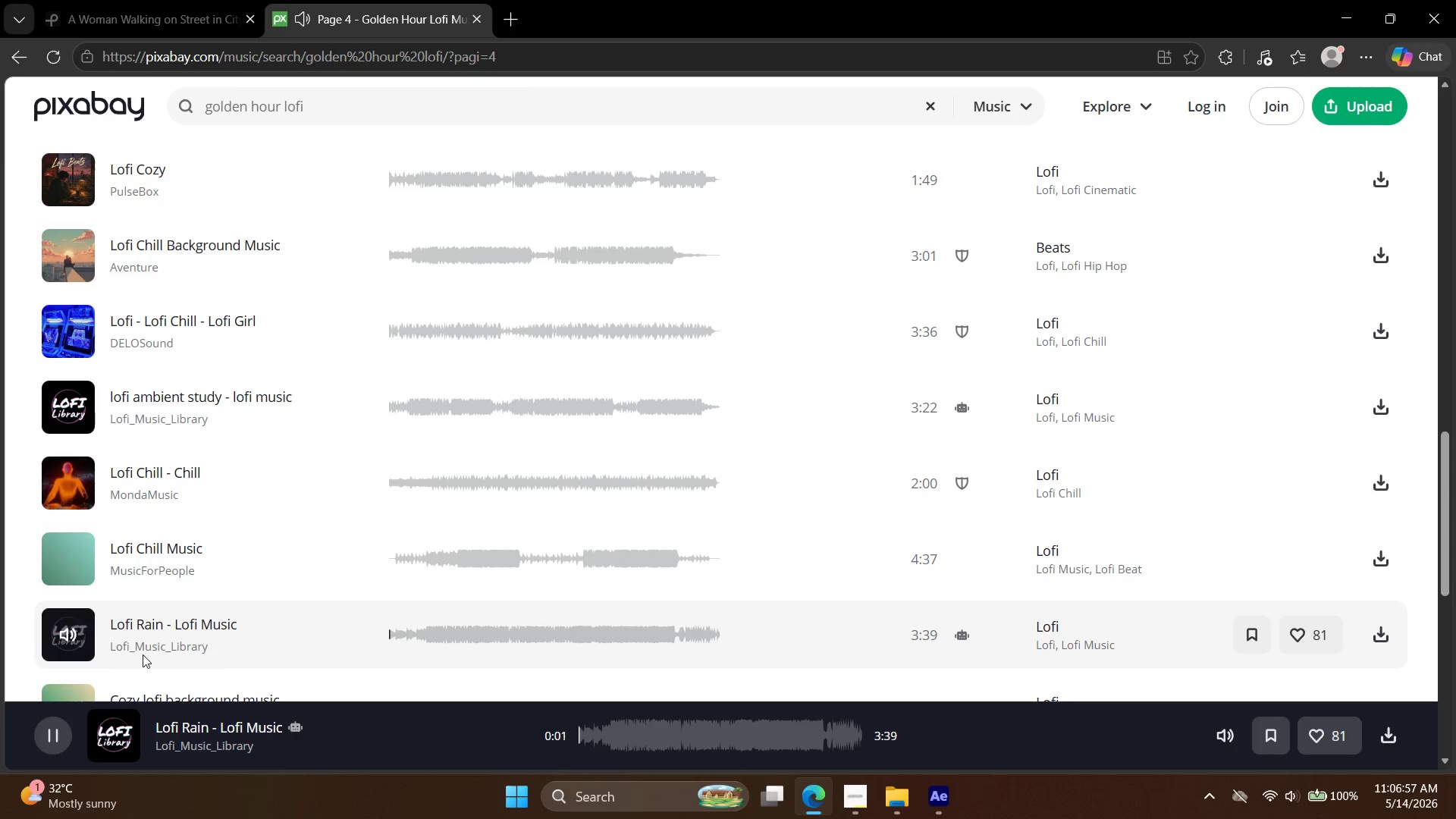 
left_click([90, 634])
 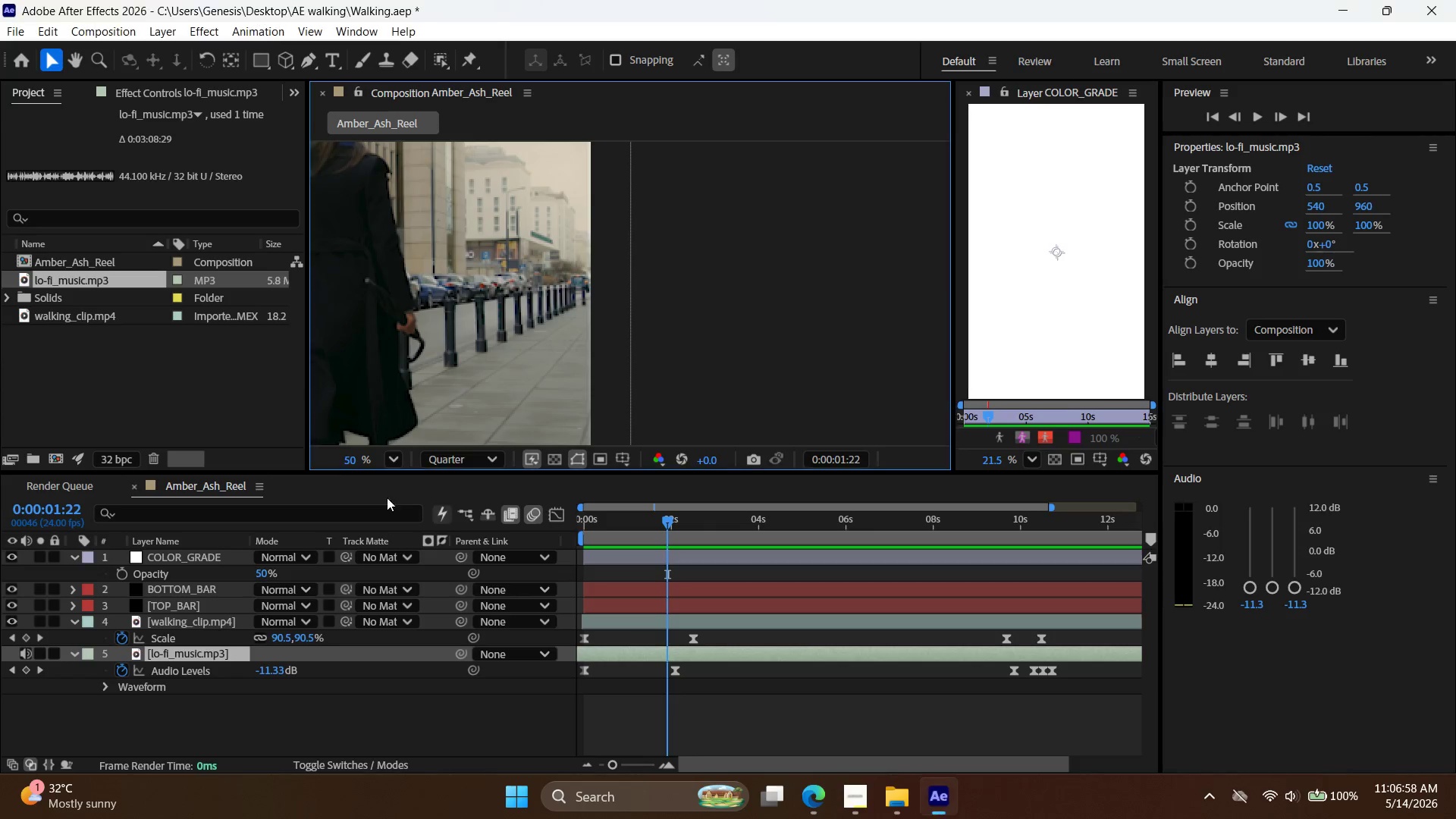 
scroll: coordinate [49, 480], scroll_direction: down, amount: 6.0
 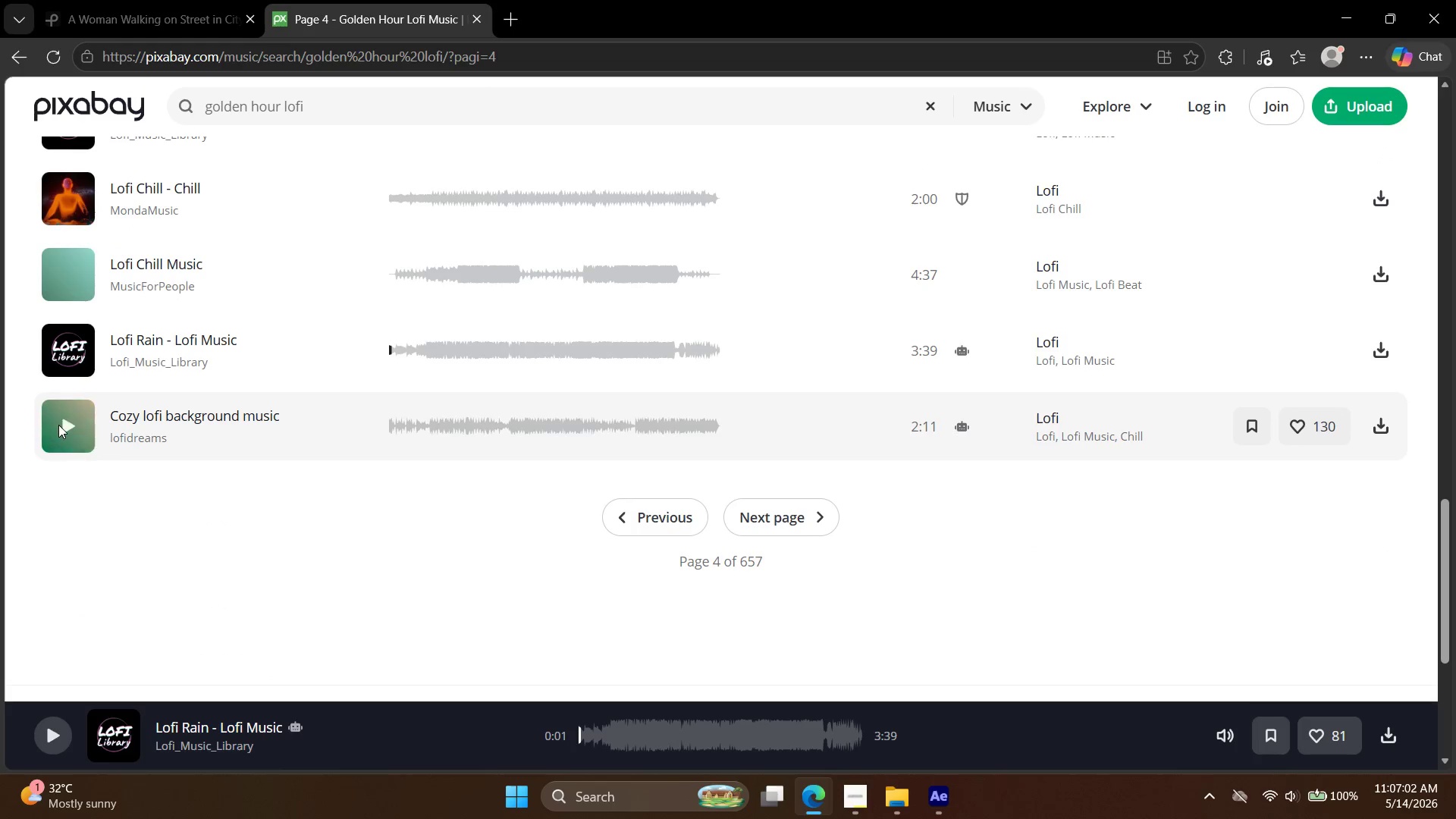 
left_click([58, 425])
 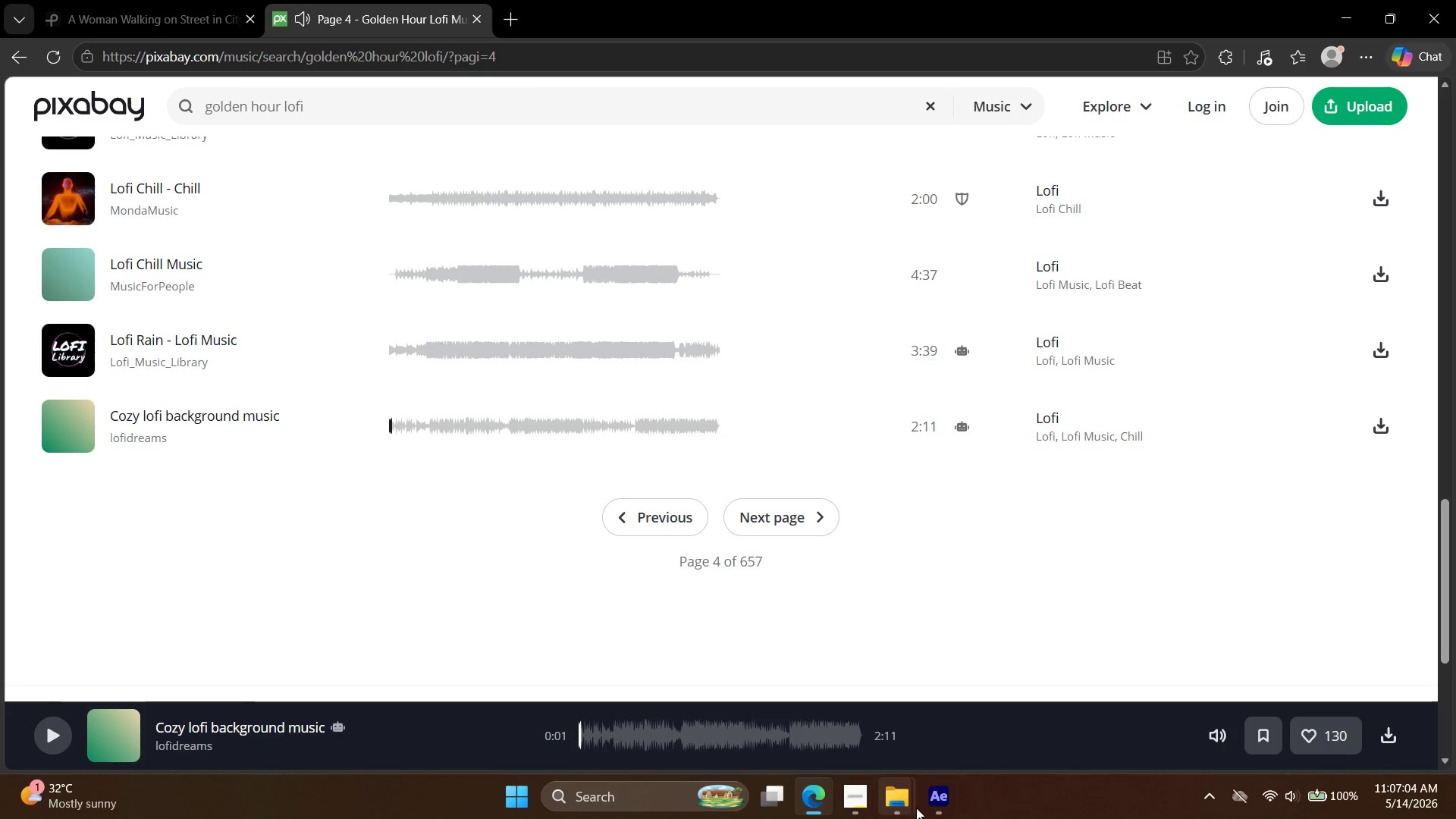 
hold_key(key=AltLeft, duration=1.09)
scroll: coordinate [560, 326], scroll_direction: up, amount: 4.0
 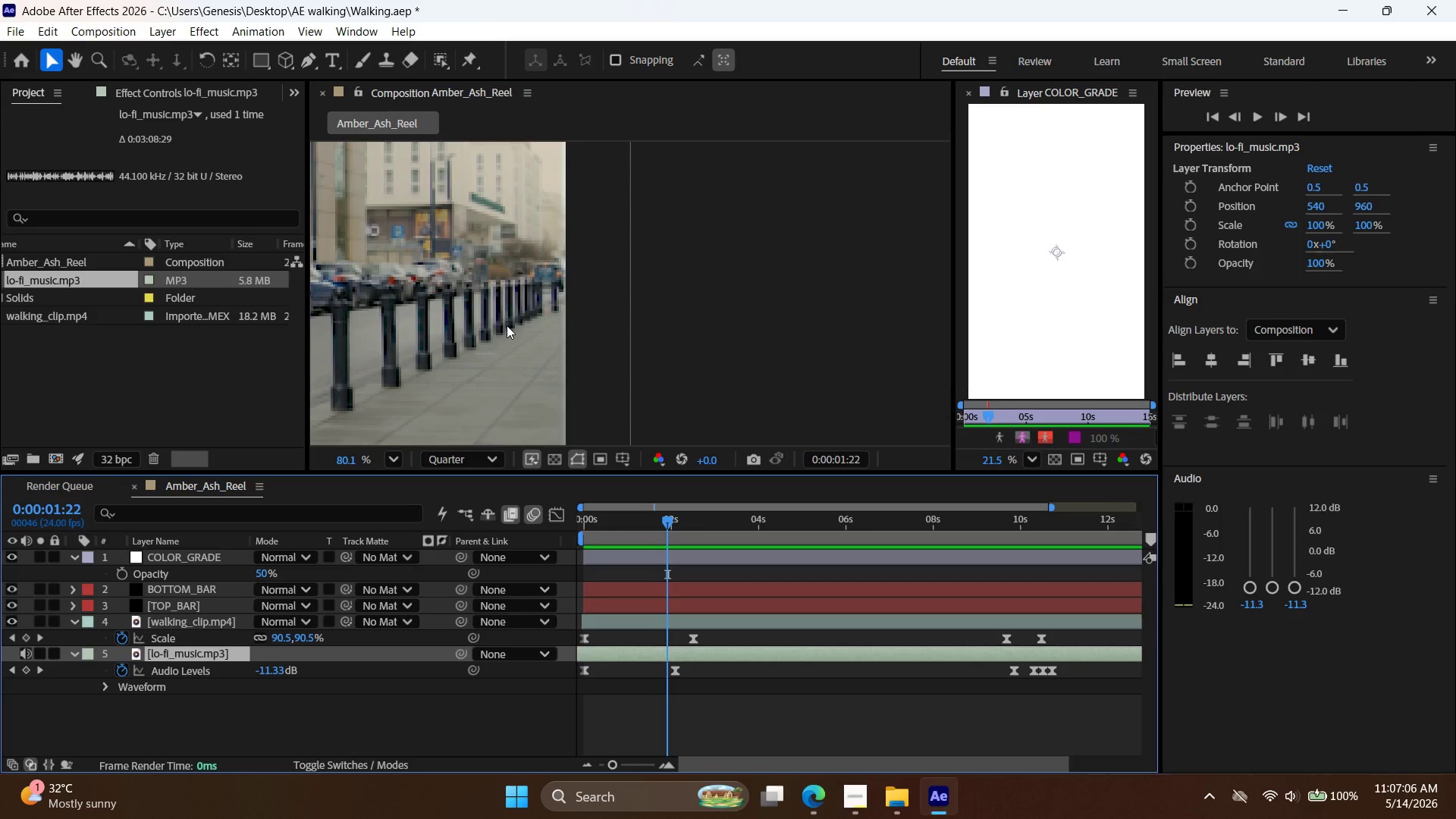 
hold_key(key=AltLeft, duration=0.42)
 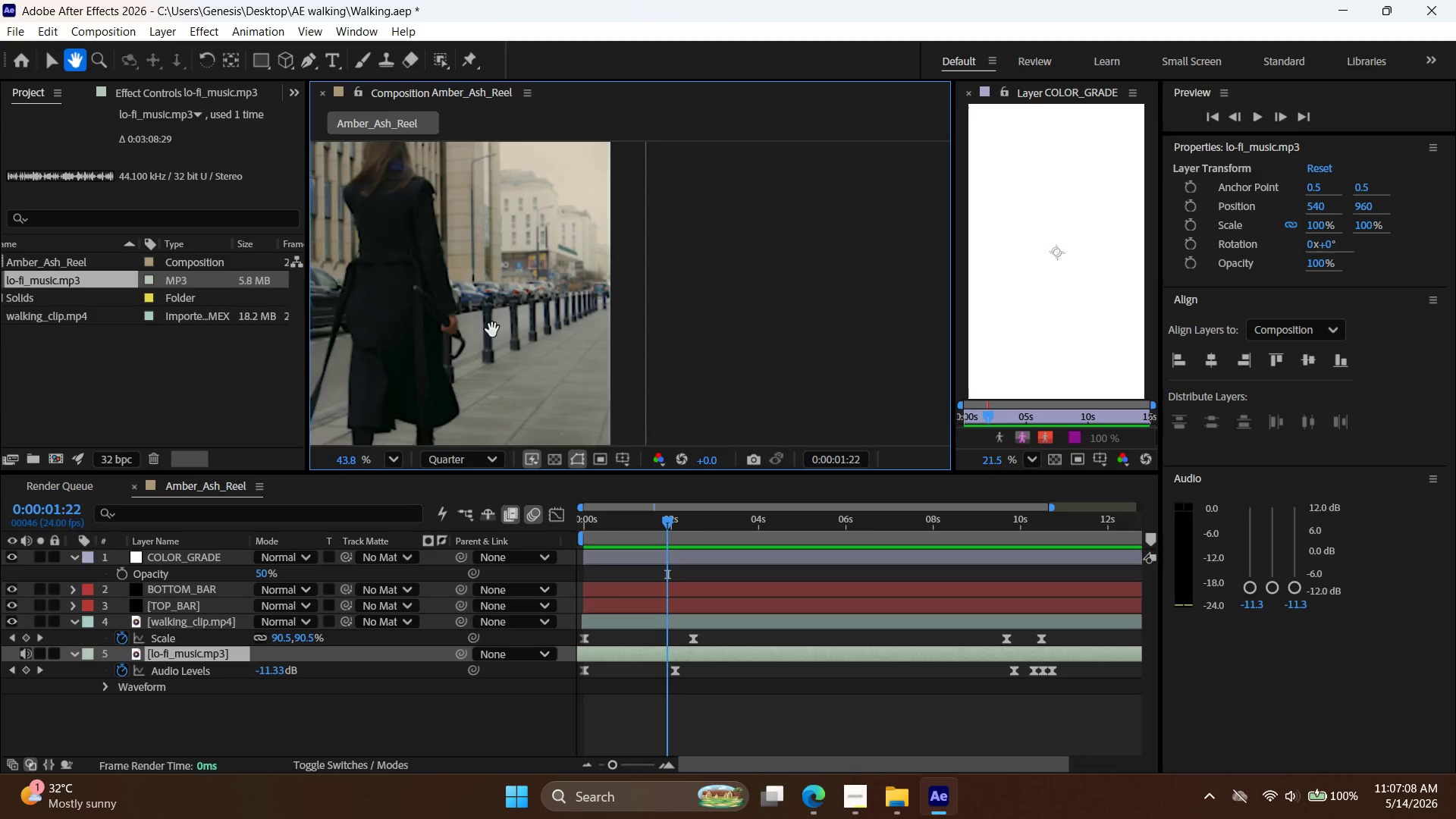 
hold_key(key=Space, duration=0.58)
 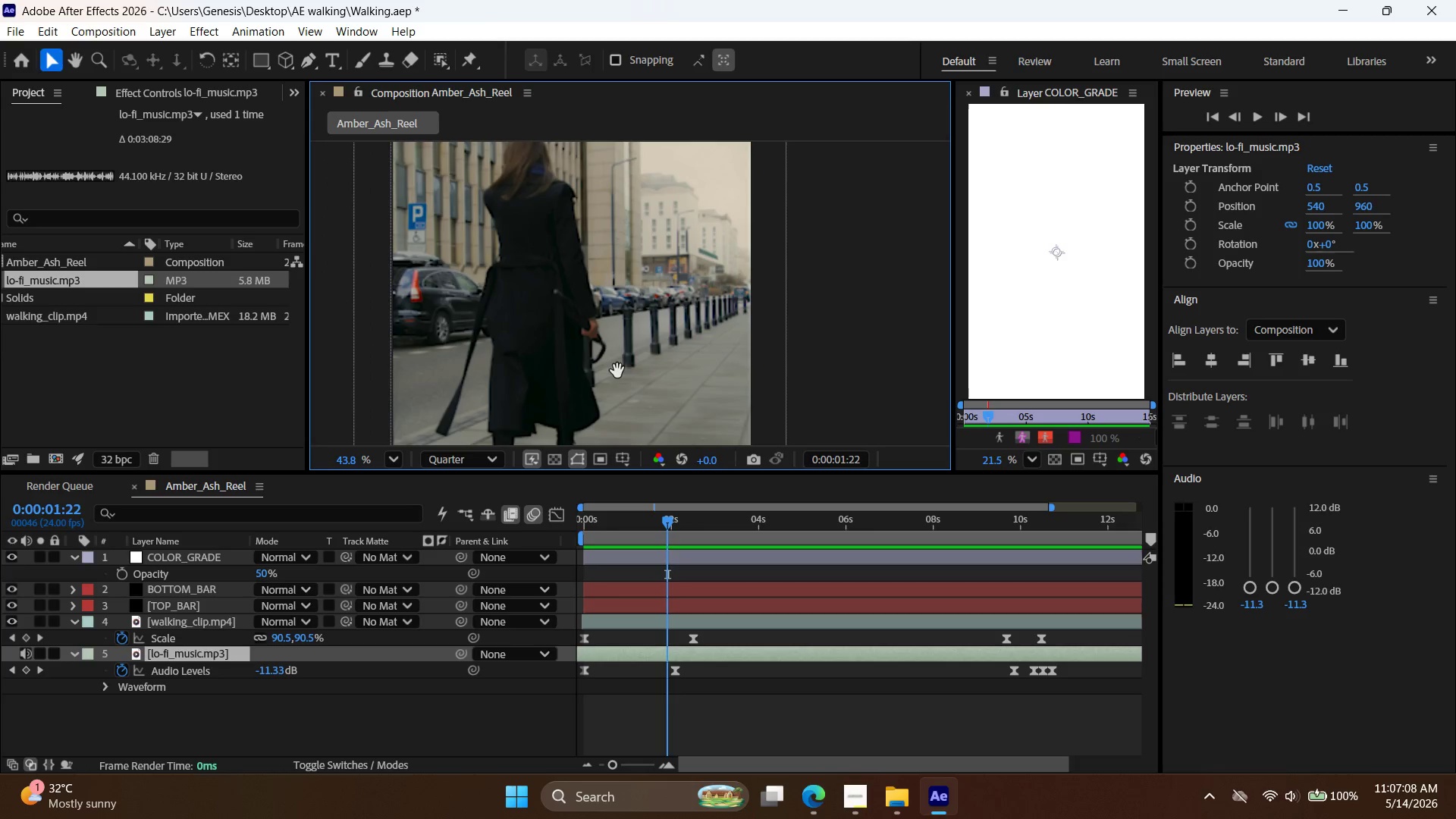 
scroll: coordinate [519, 323], scroll_direction: down, amount: 4.0
 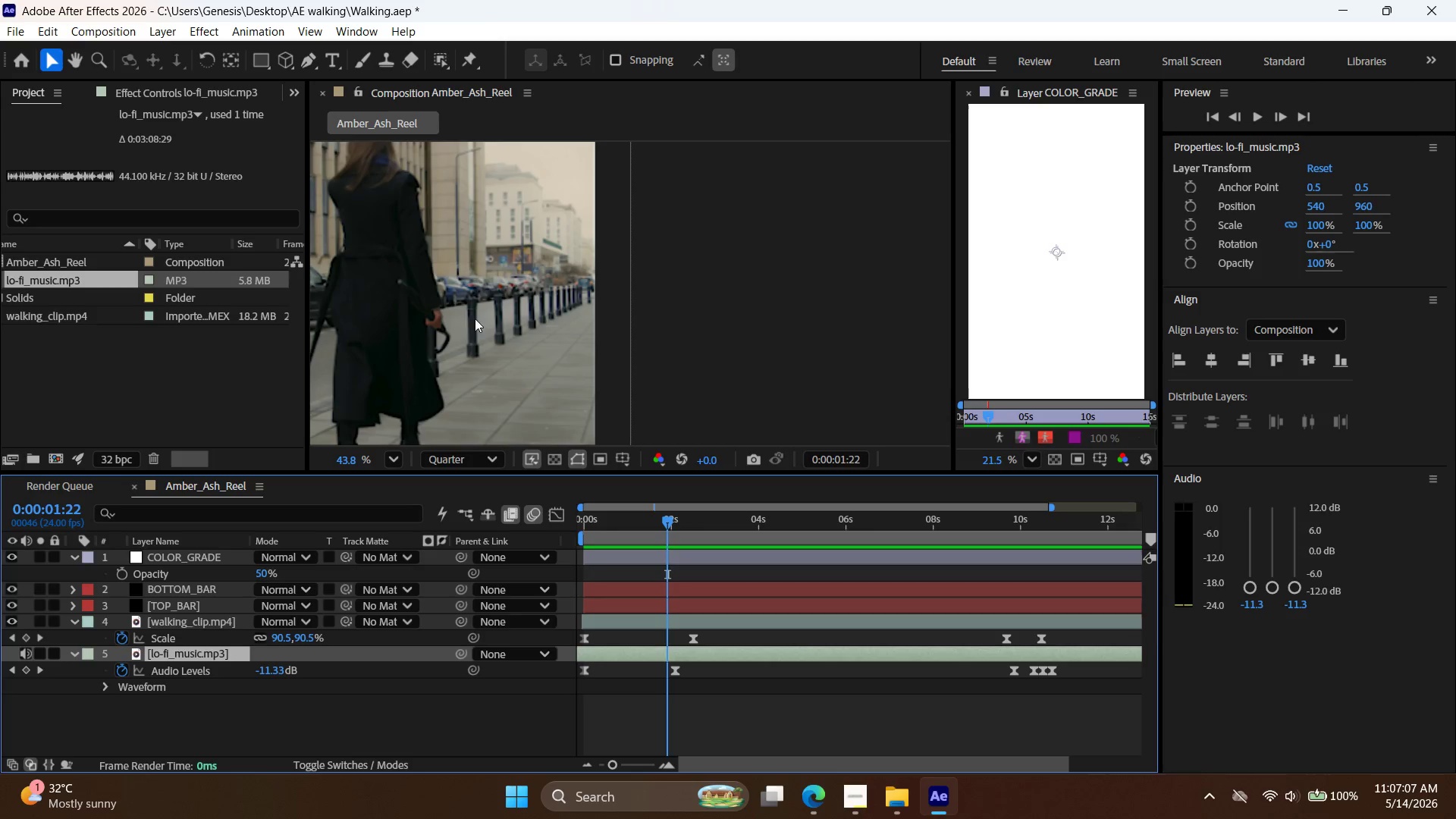 
left_click_drag(start_coordinate=[460, 320], to_coordinate=[615, 330])
 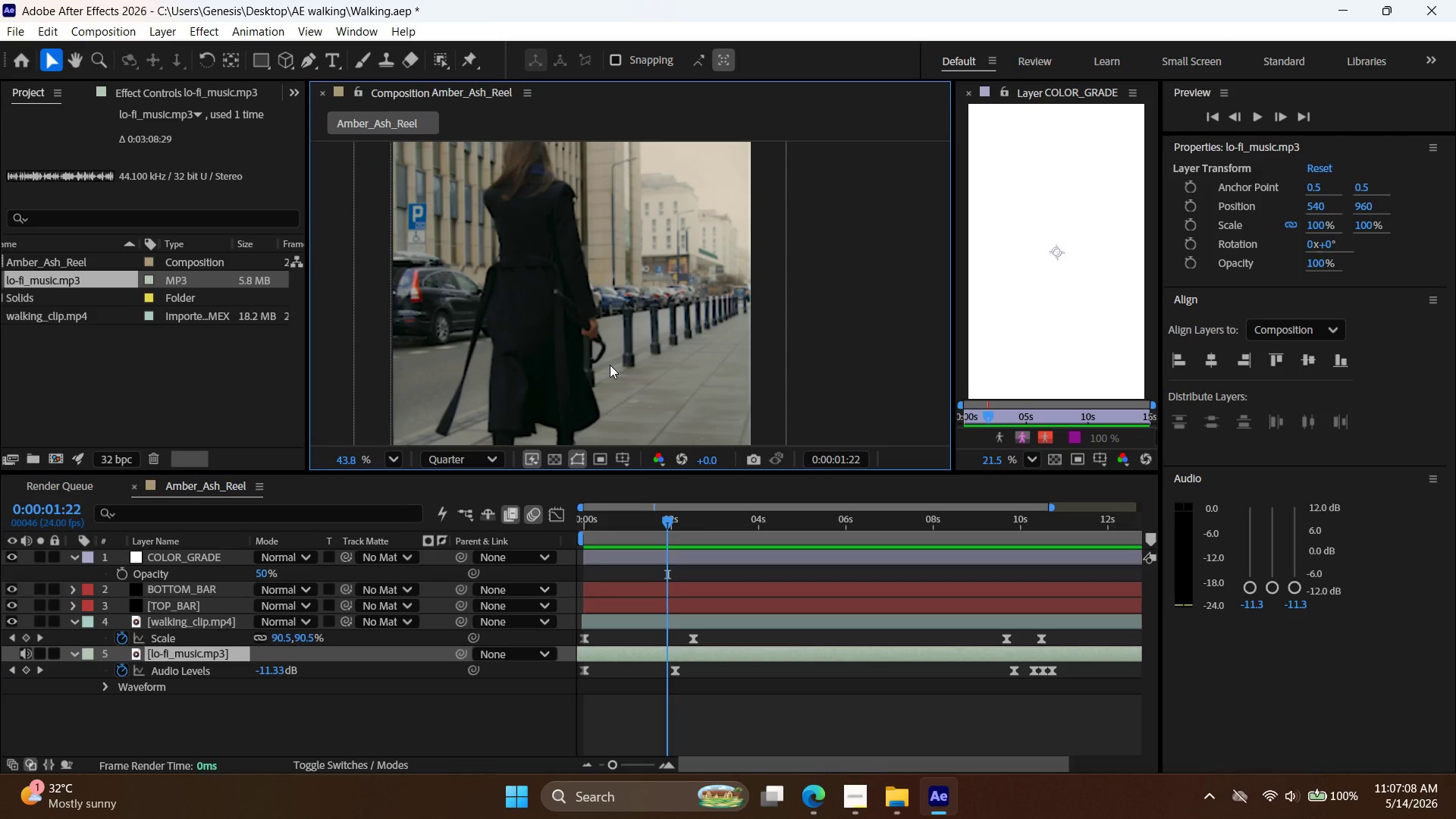 
hold_key(key=Space, duration=0.86)
 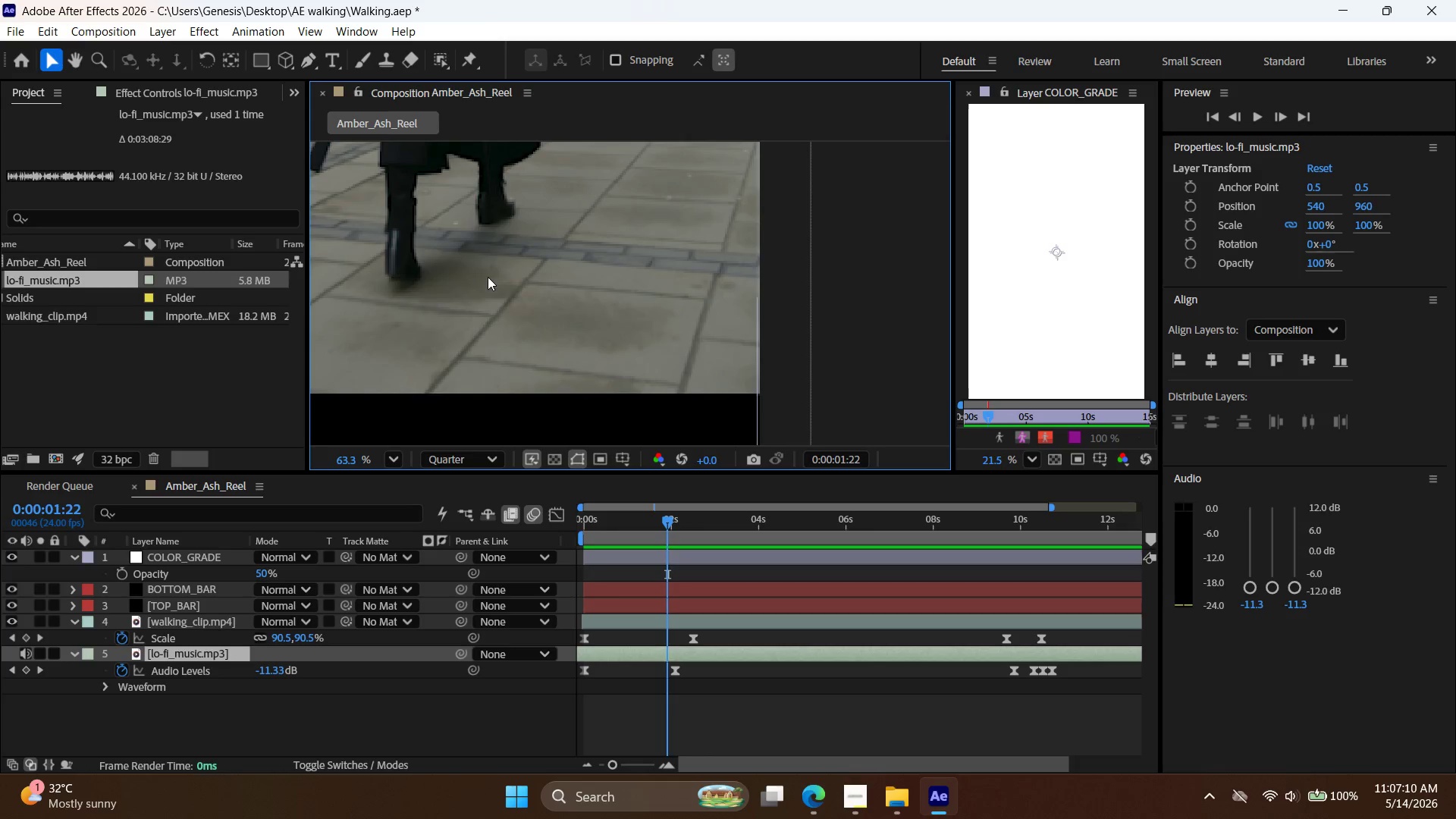 
left_click_drag(start_coordinate=[620, 362], to_coordinate=[586, 248])
 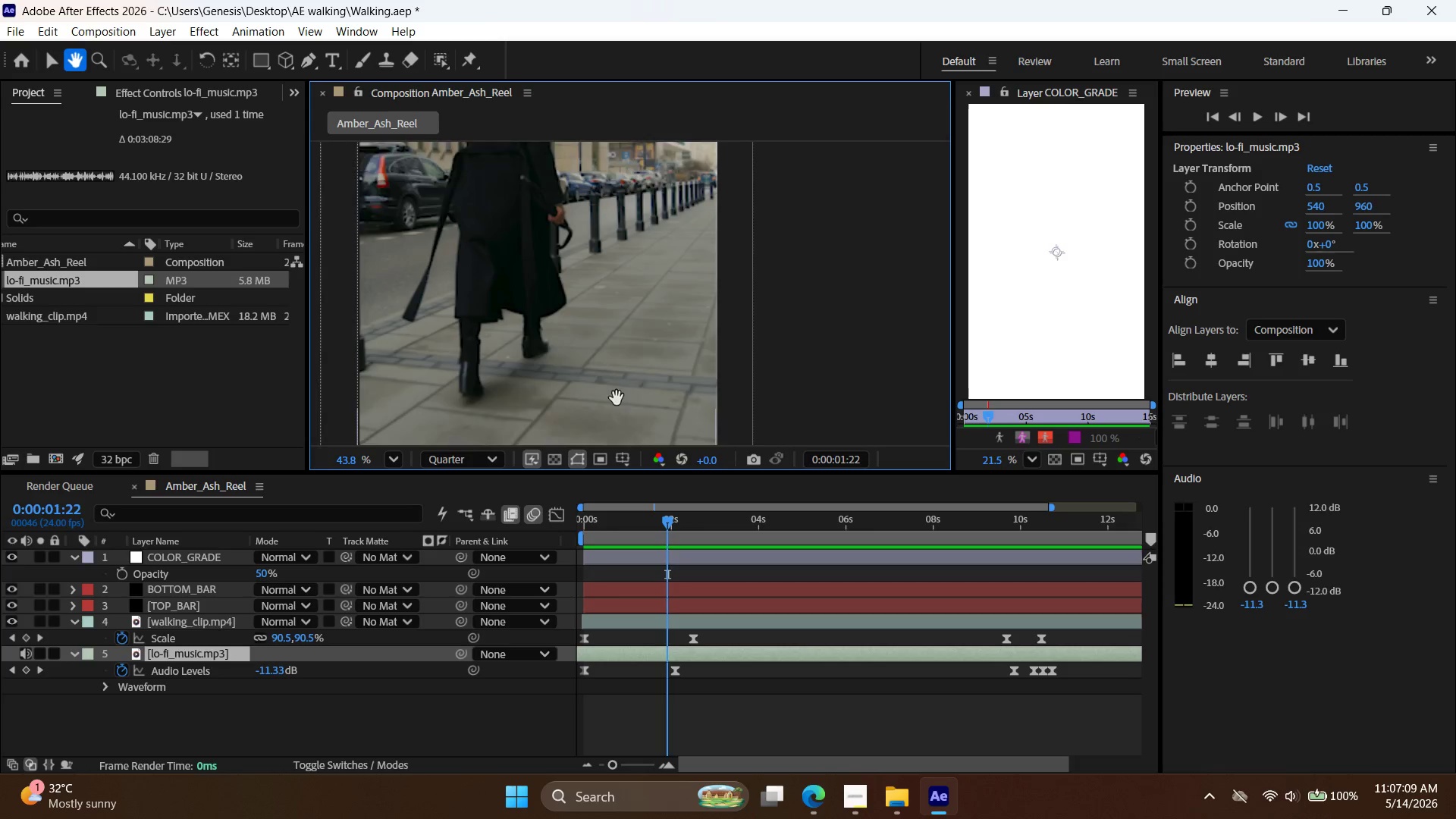 
left_click_drag(start_coordinate=[618, 403], to_coordinate=[620, 290])
 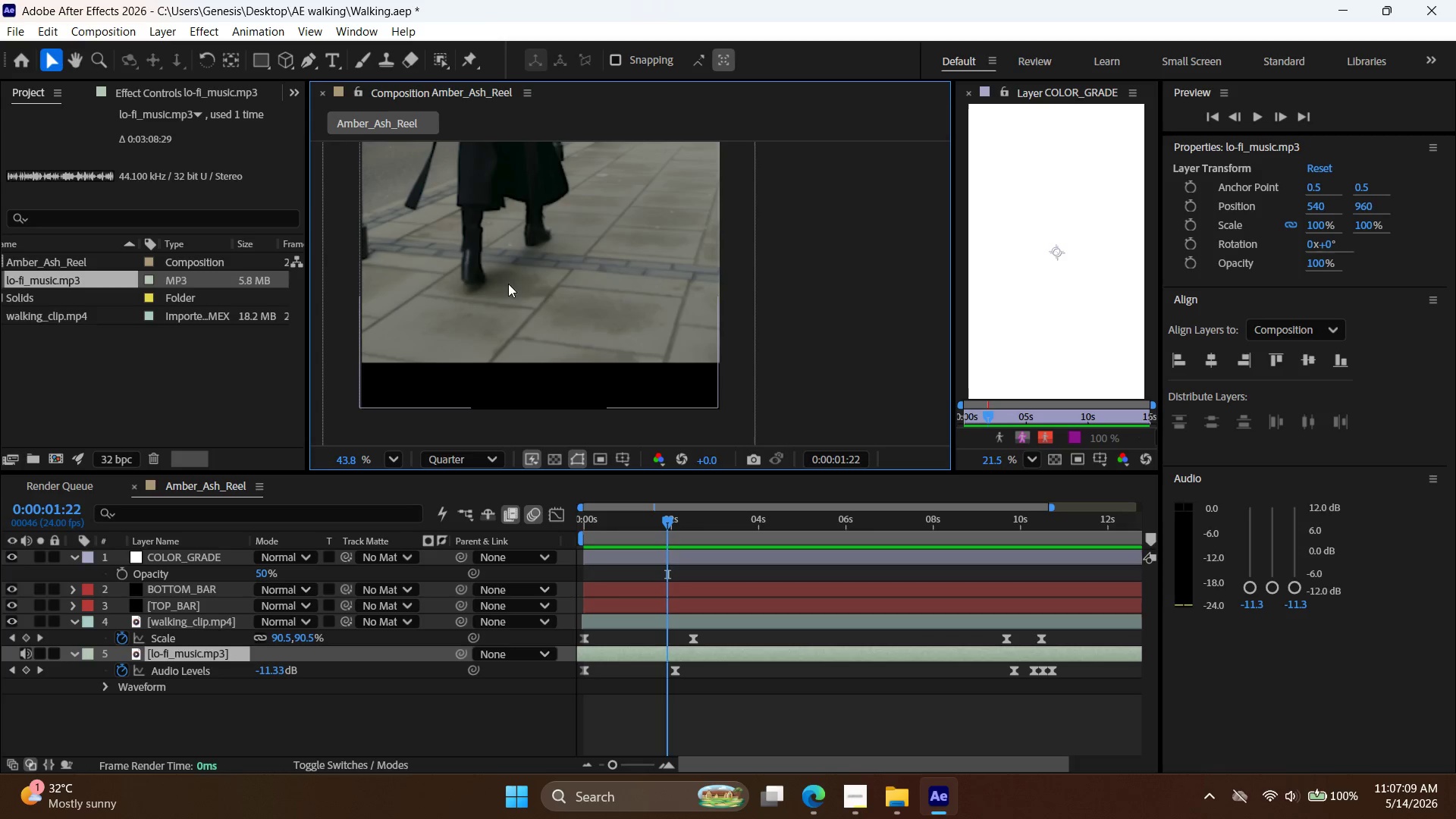 
hold_key(key=AltLeft, duration=0.45)
 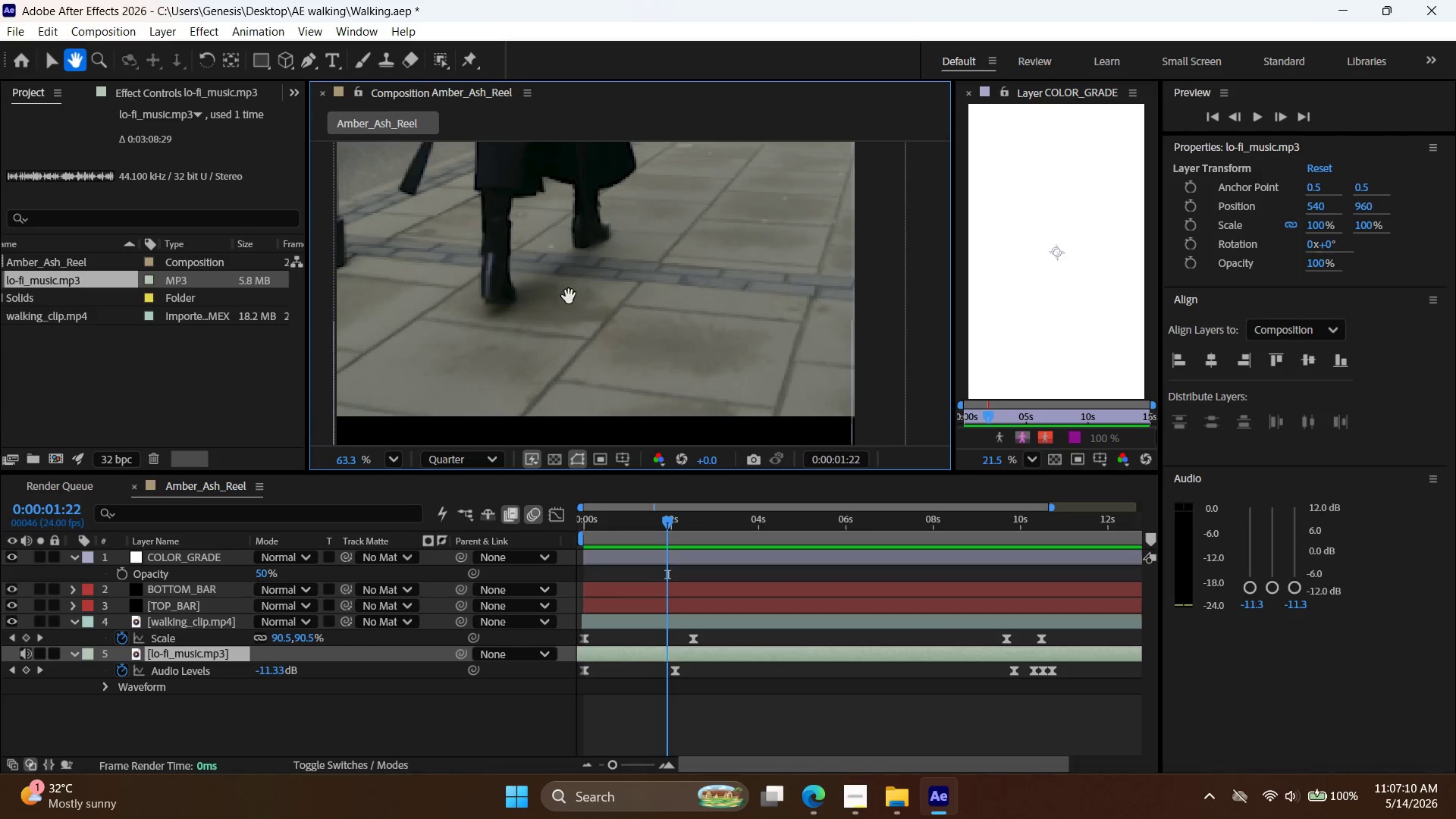 
hold_key(key=Space, duration=0.44)
 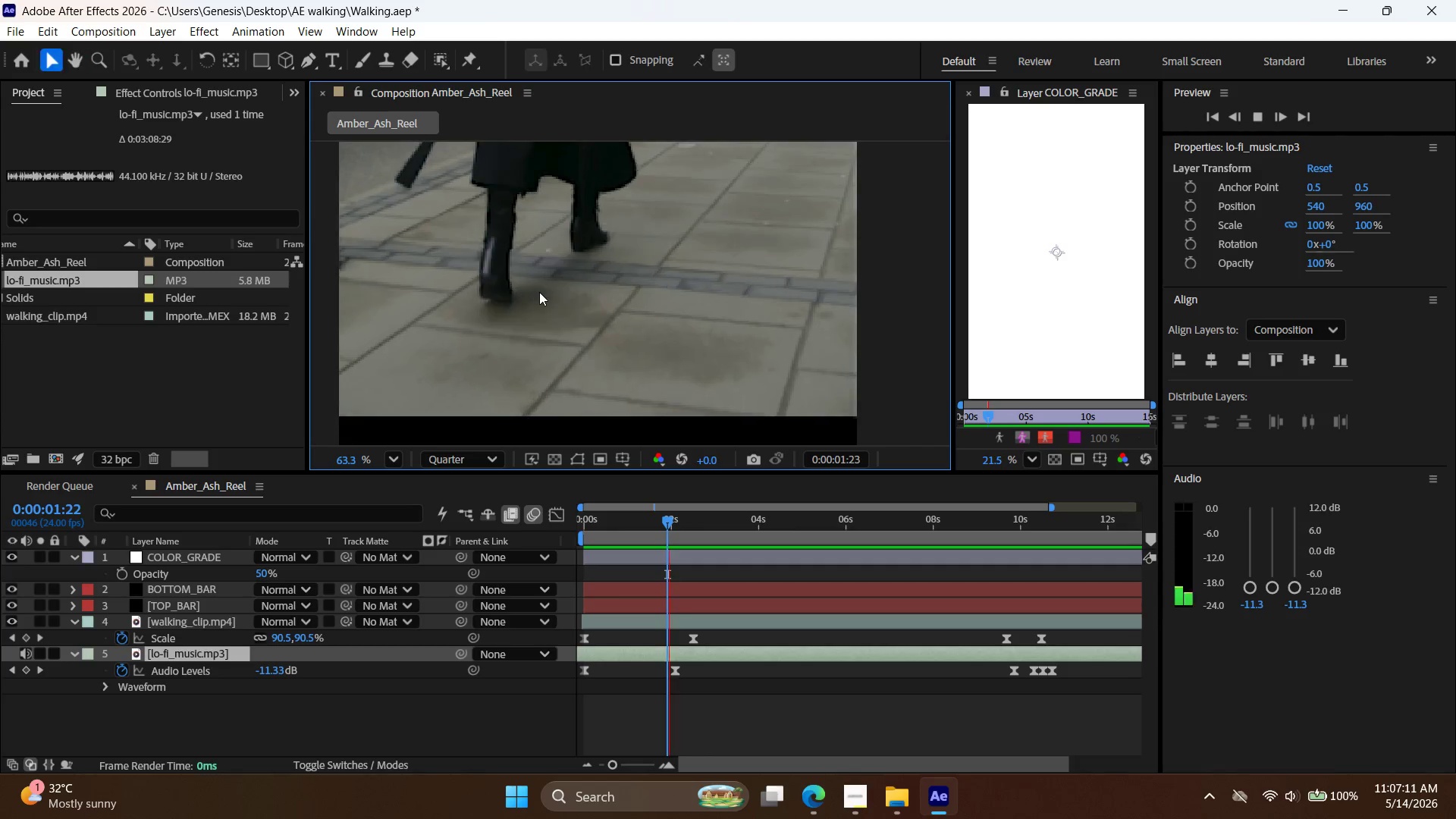 
scroll: coordinate [488, 277], scroll_direction: up, amount: 3.0
 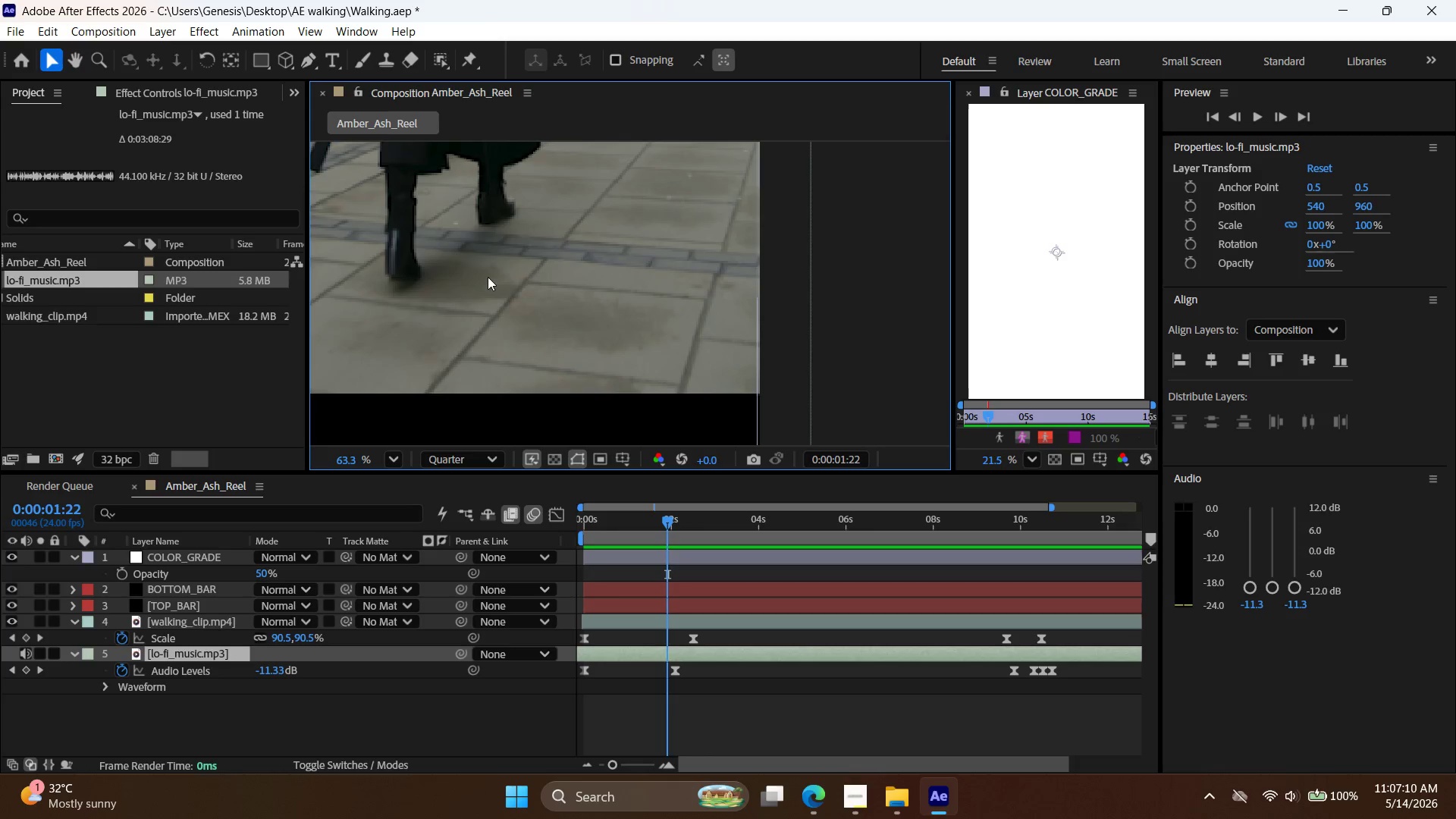 
left_click_drag(start_coordinate=[472, 273], to_coordinate=[569, 297])
 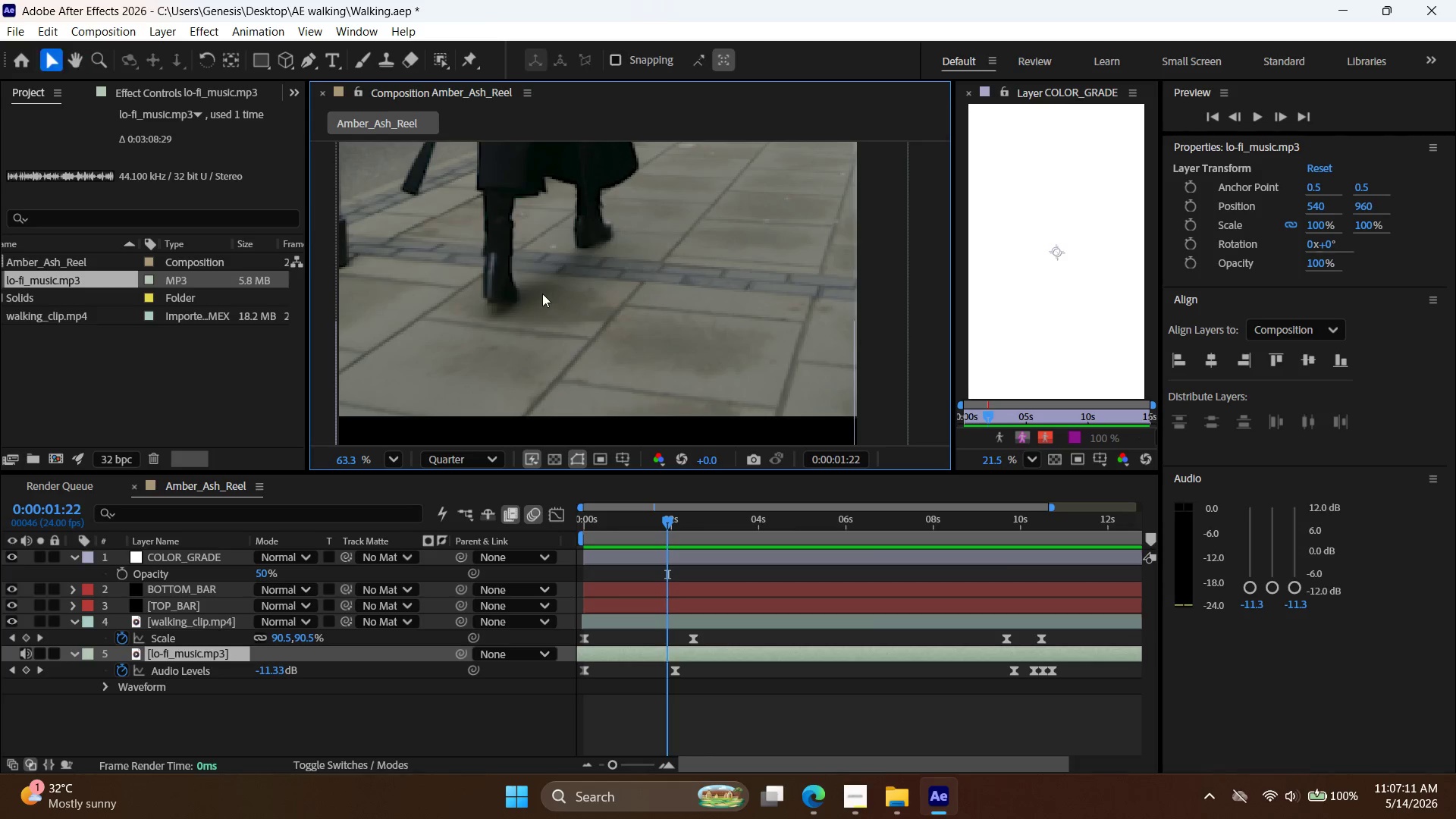 
key(Space)
 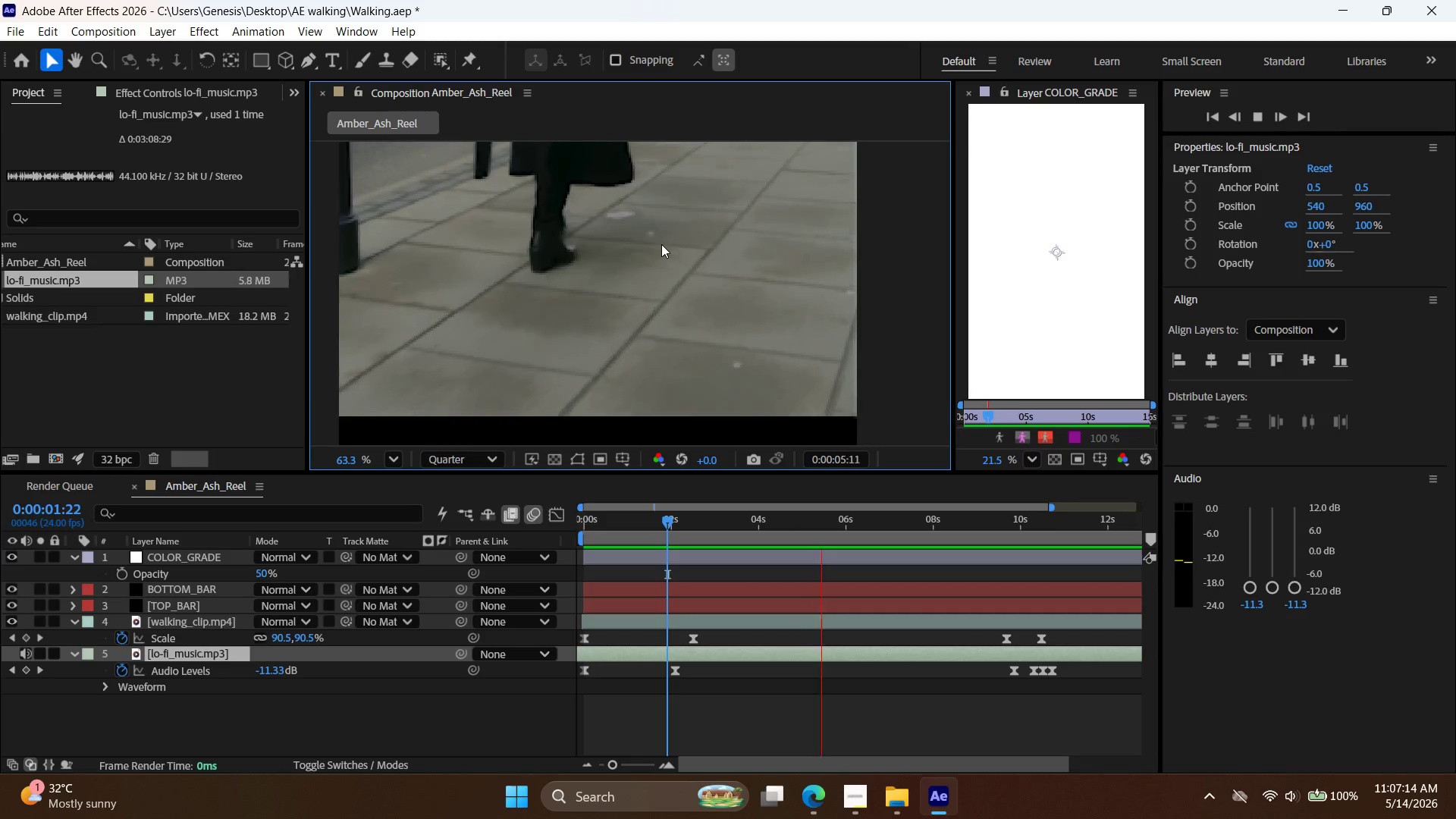 
wait(8.81)
 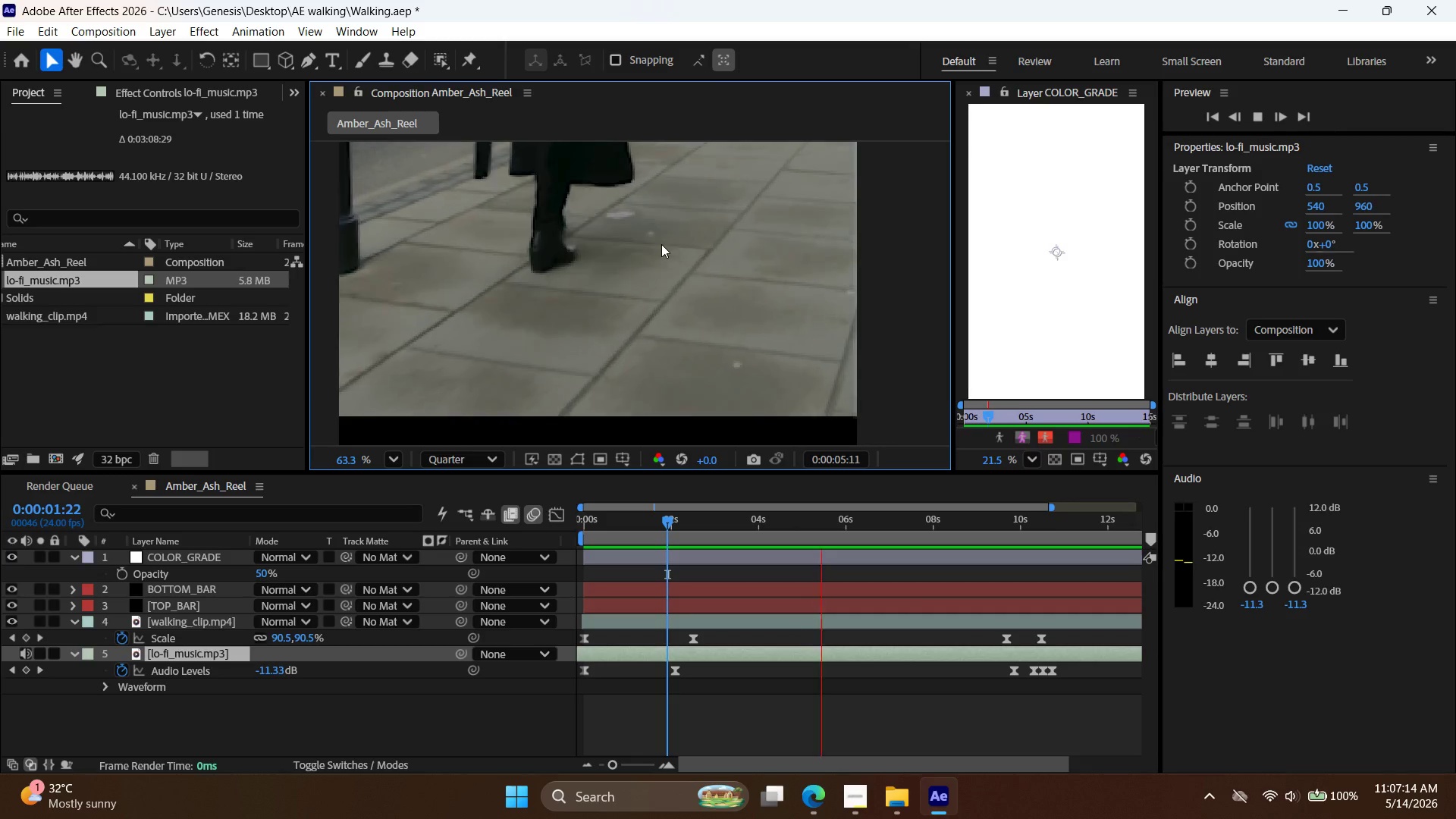 
left_click([632, 255])
 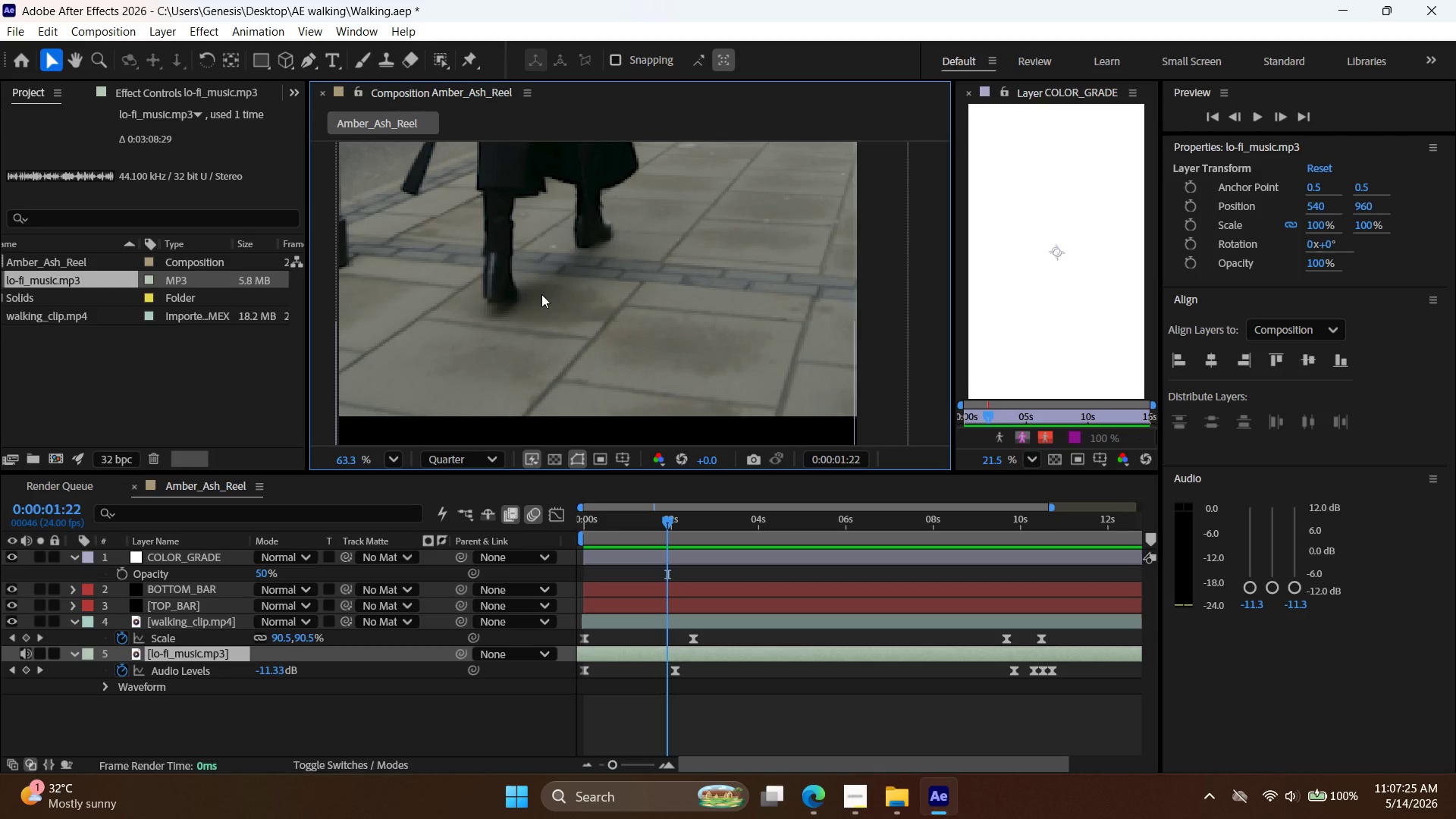 
wait(7.08)
 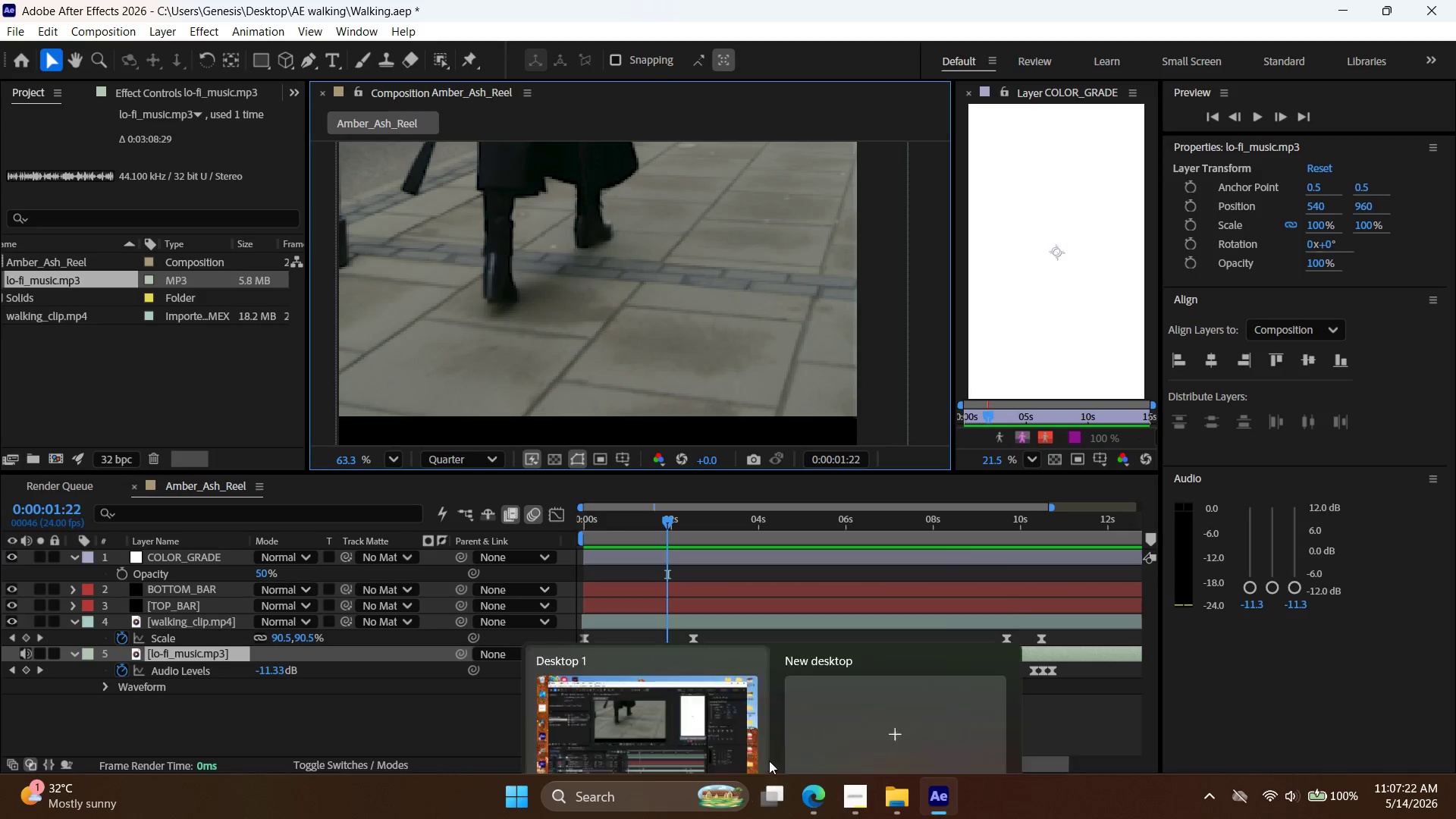 
hold_key(key=AltLeft, duration=1.66)
scroll: coordinate [632, 320], scroll_direction: down, amount: 6.0
 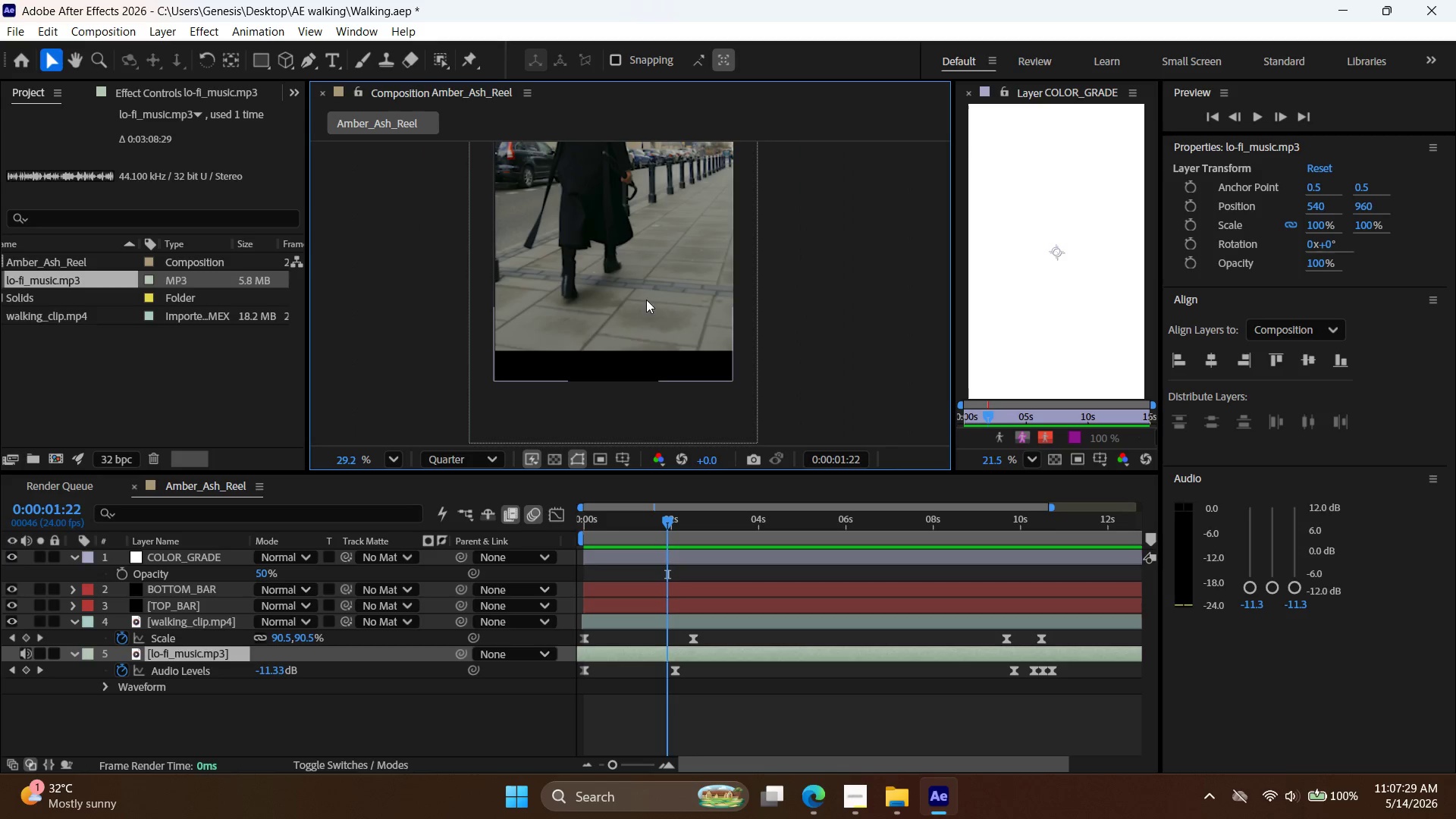 
key(Space)
 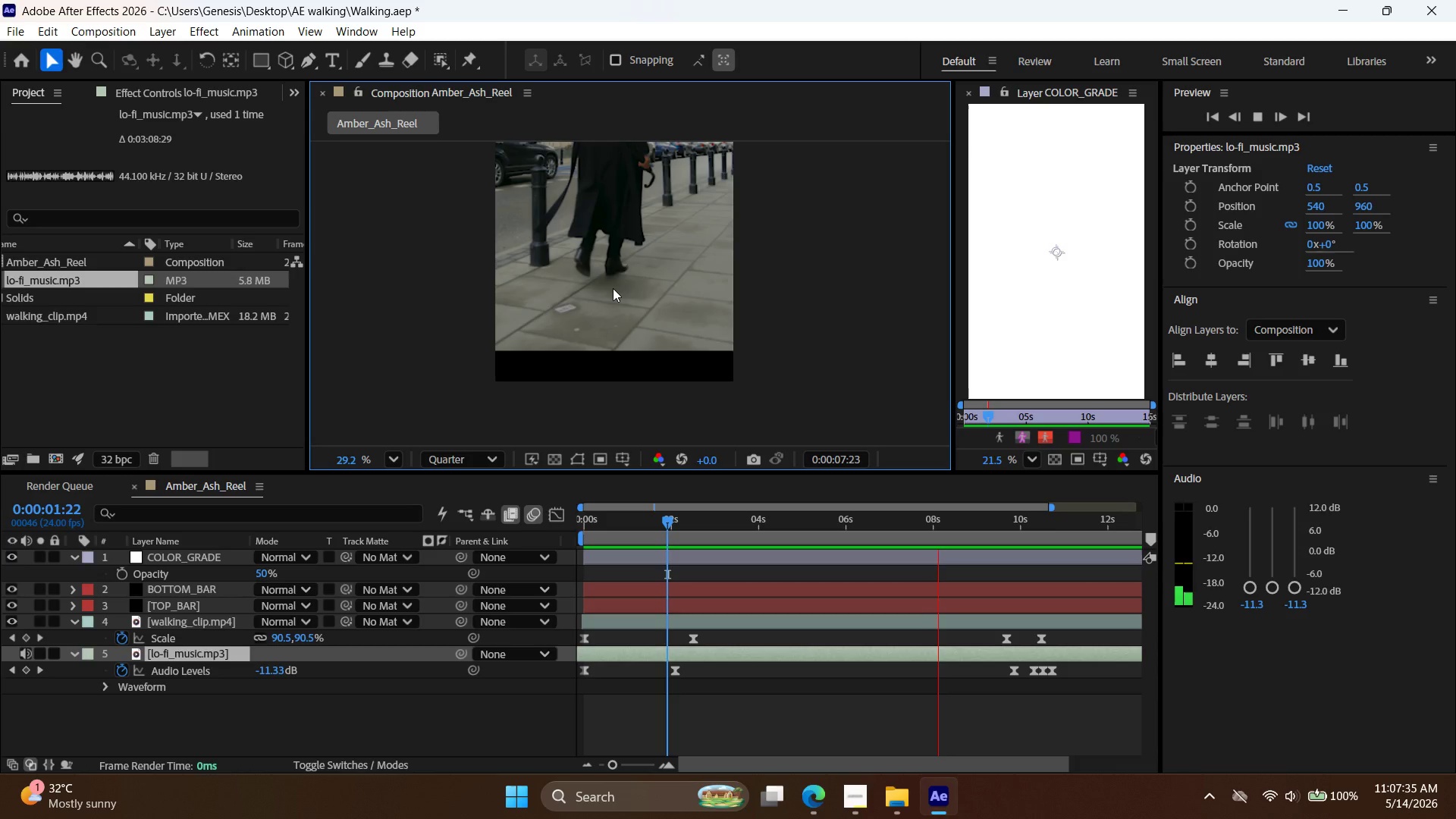 
wait(11.36)
 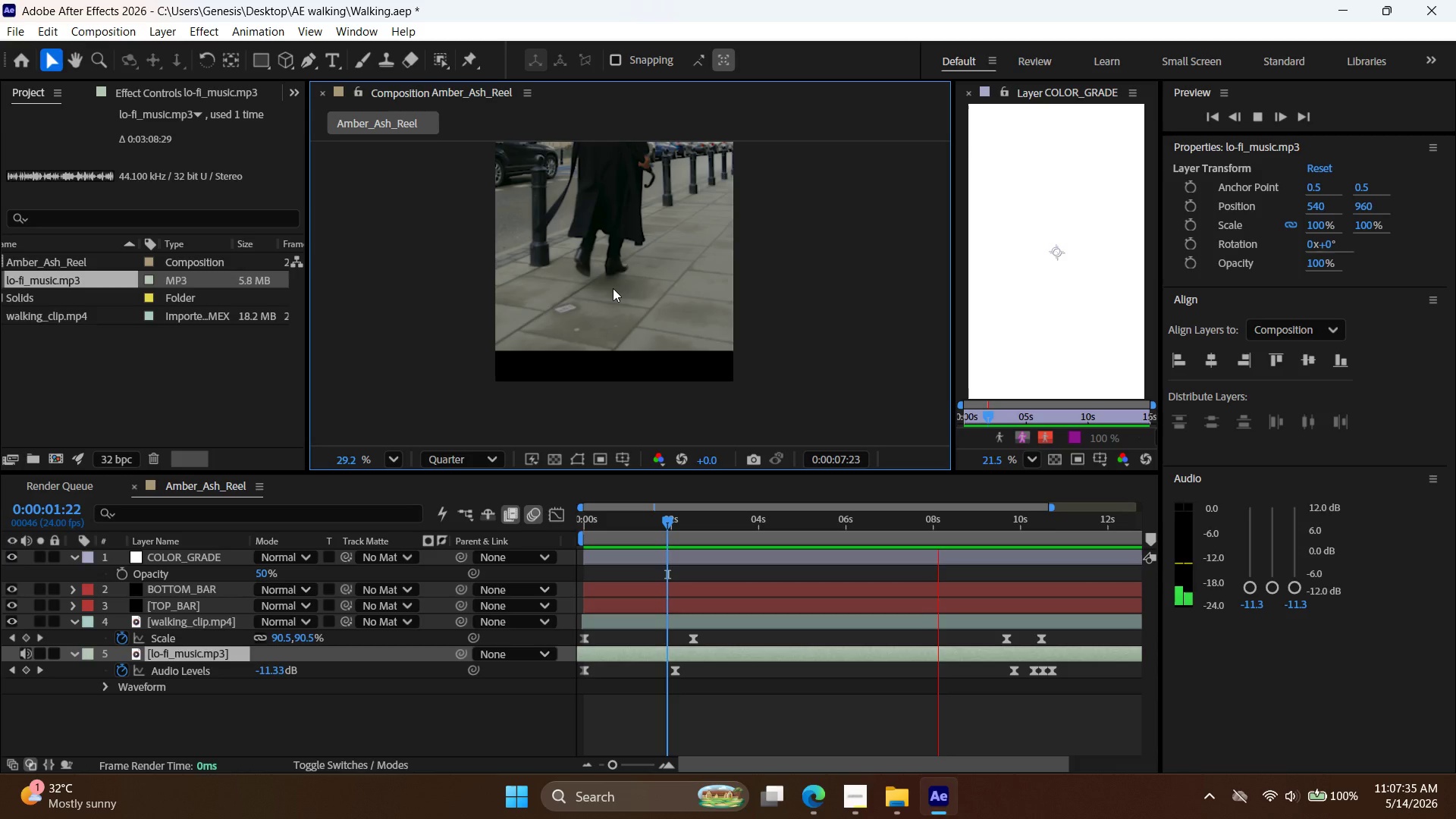 
left_click([548, 272])
 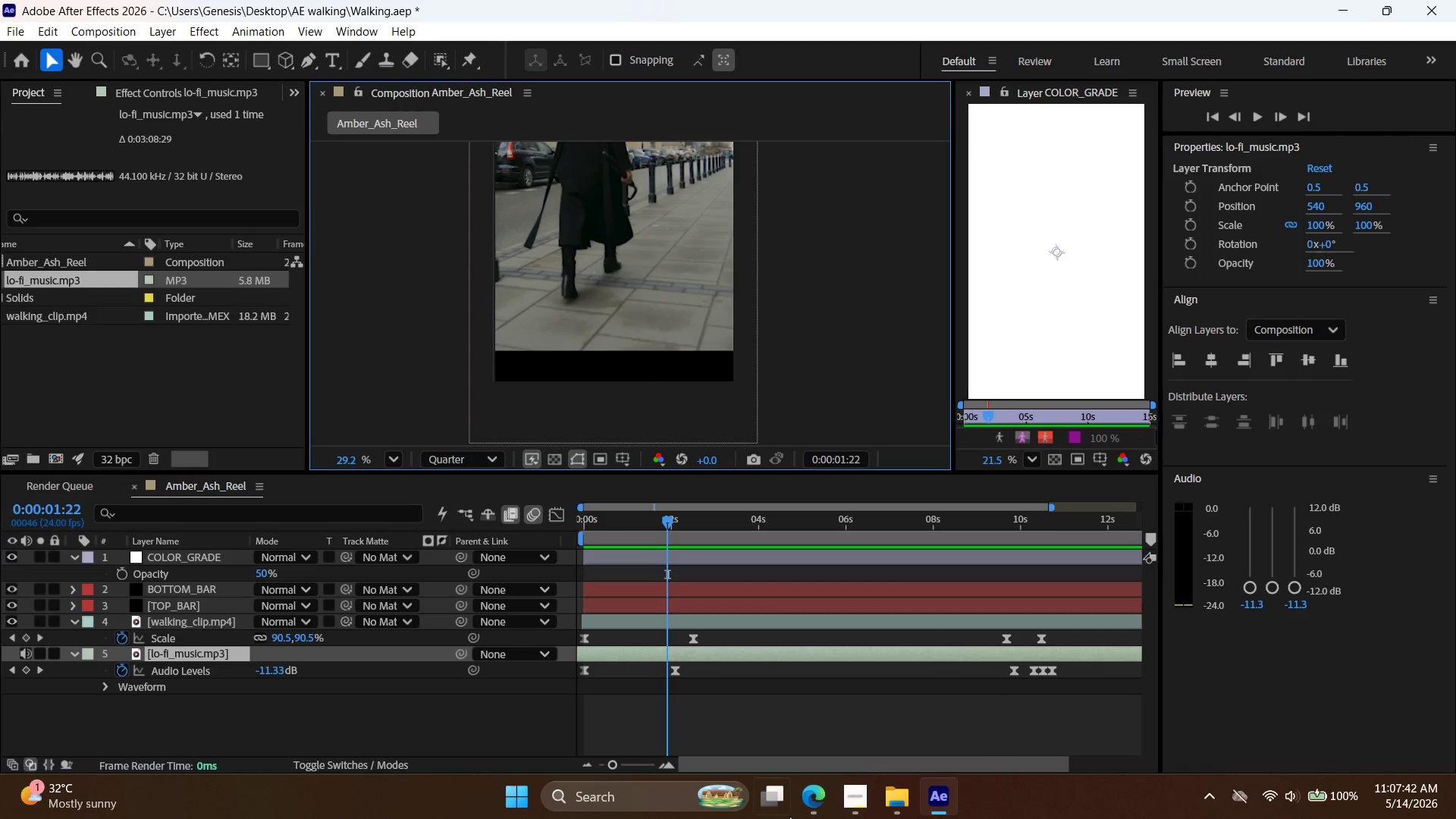 
left_click([820, 793])
 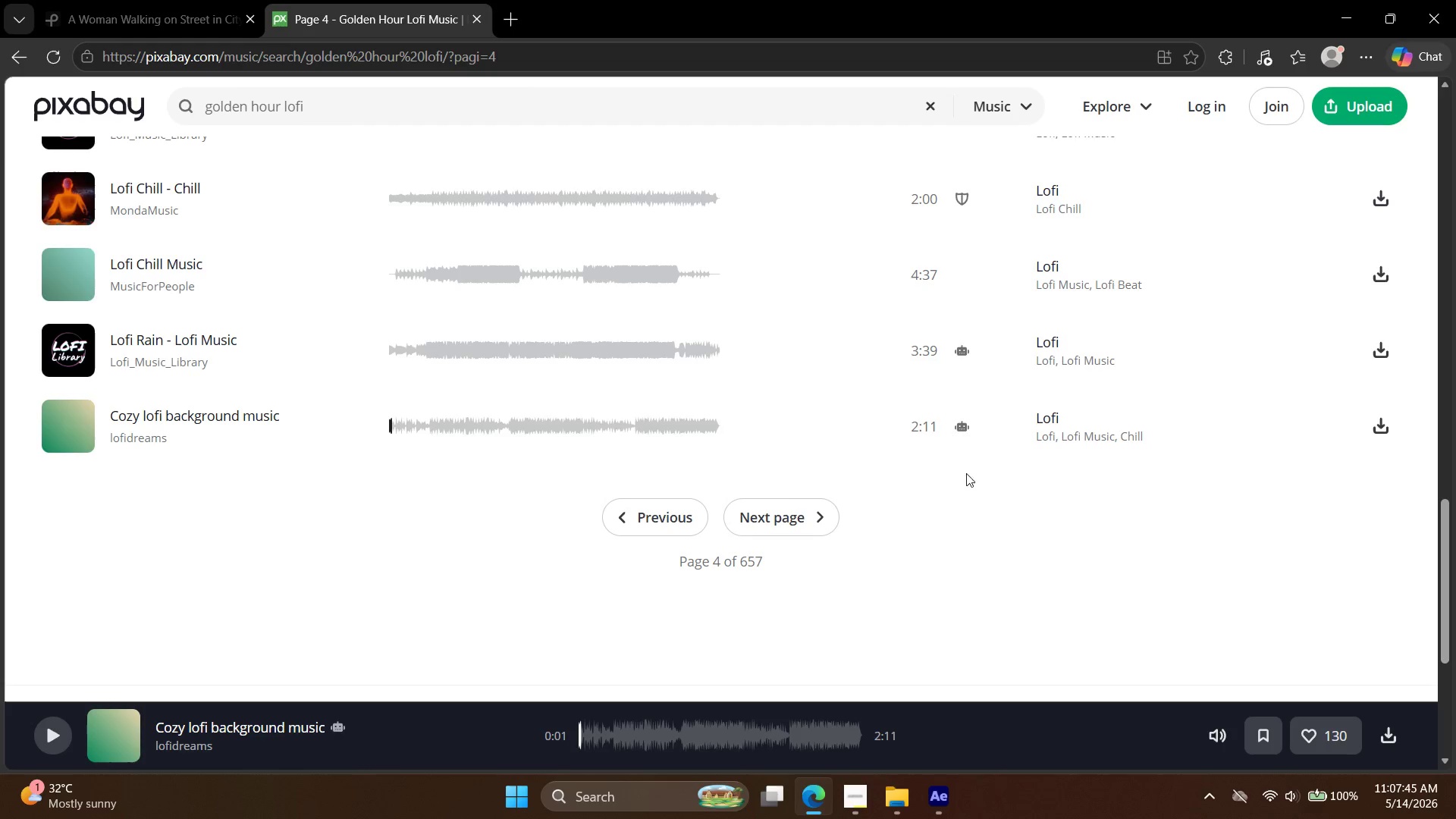 
left_click([780, 518])
 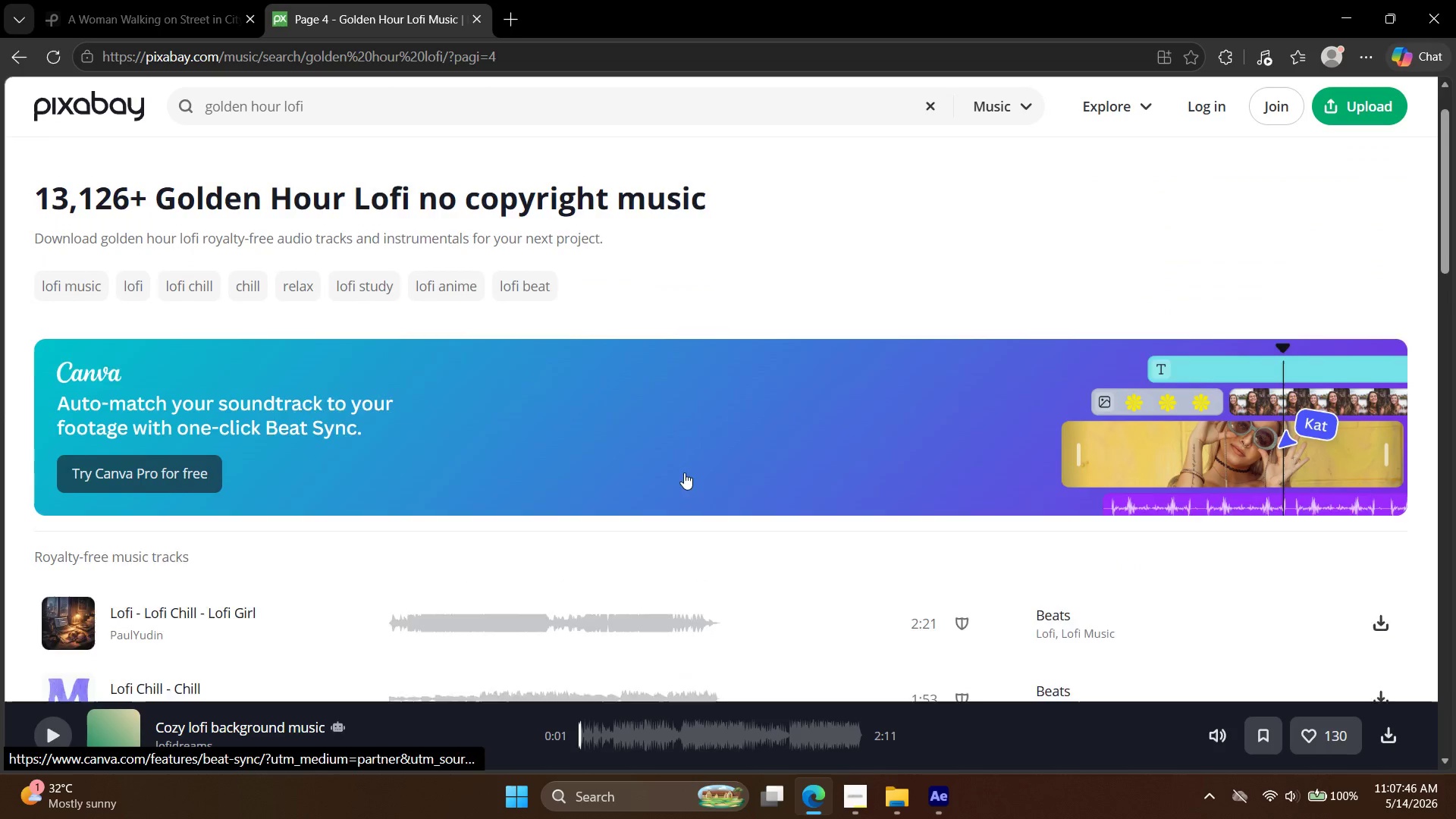 
scroll: coordinate [34, 373], scroll_direction: down, amount: 6.0
 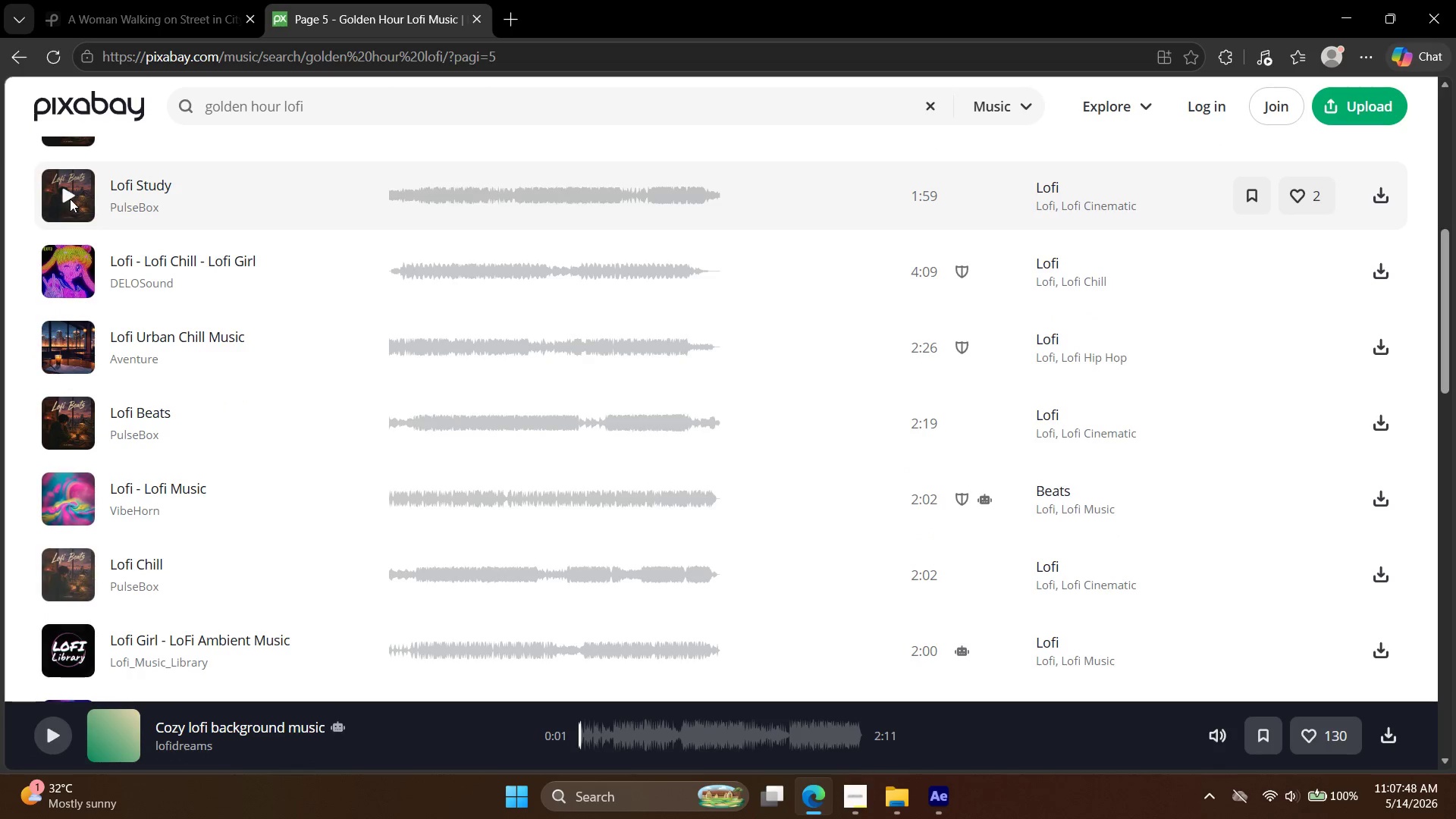 
left_click([71, 199])
 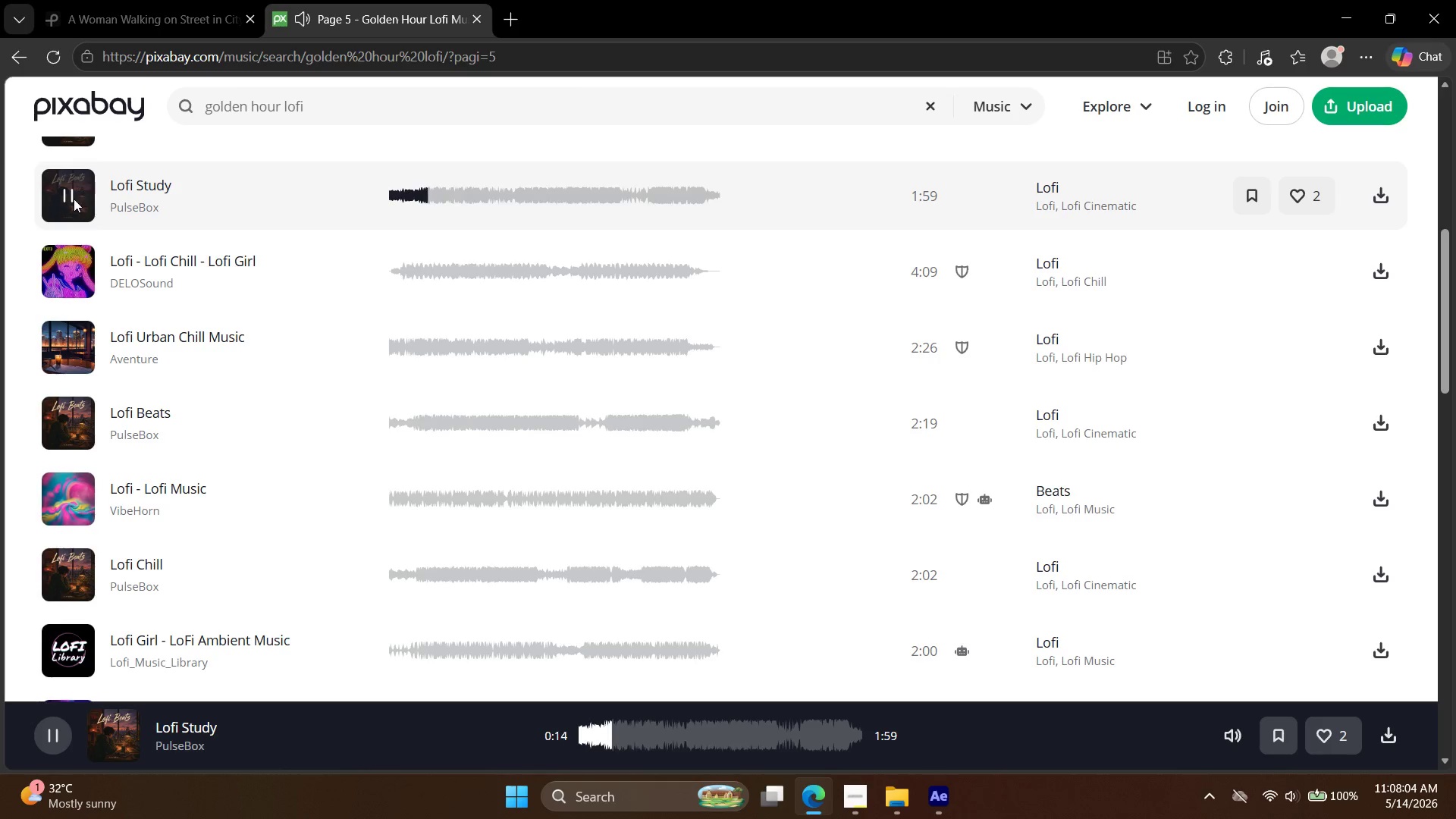 
wait(20.86)
 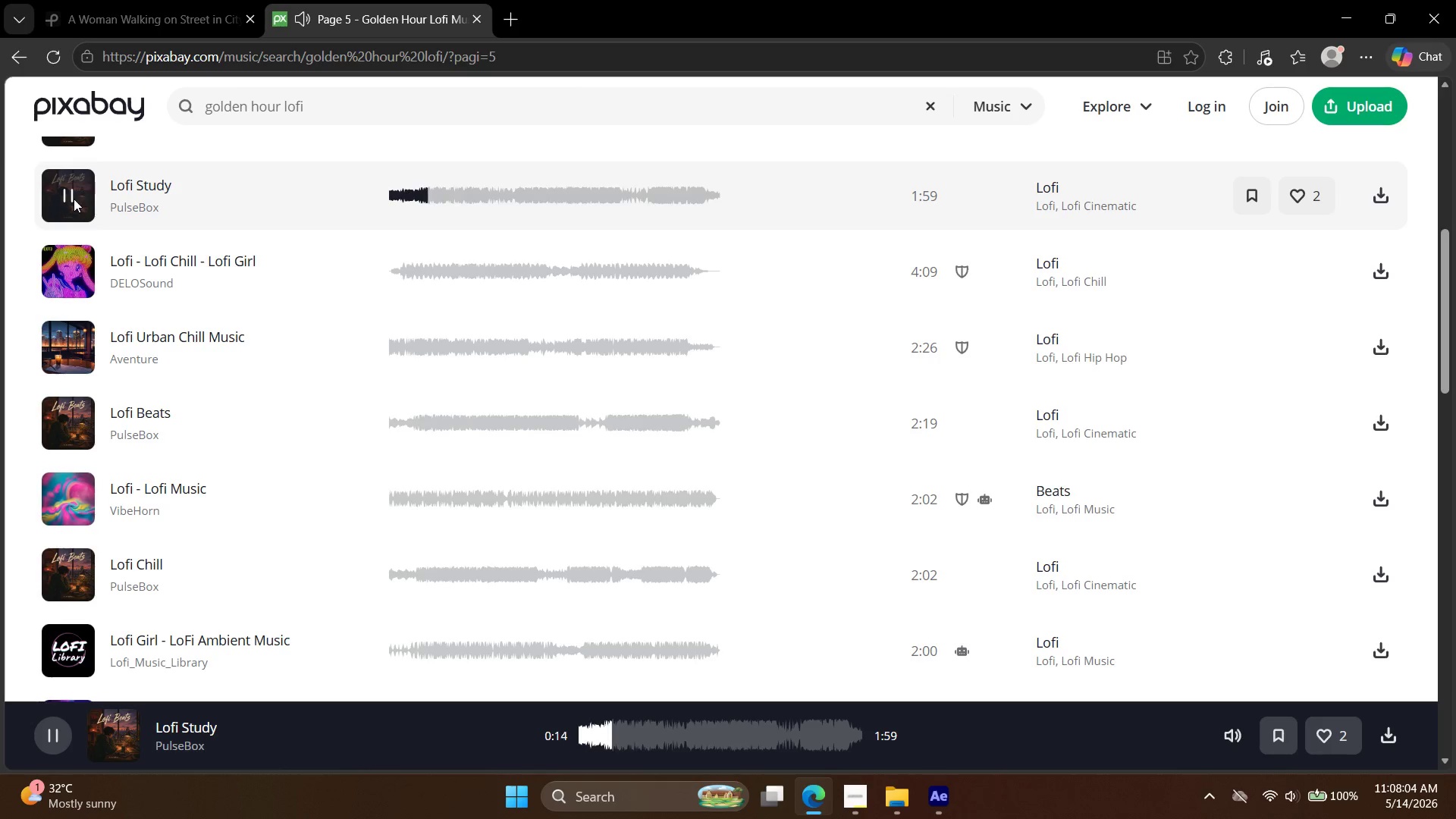 
left_click([78, 184])
 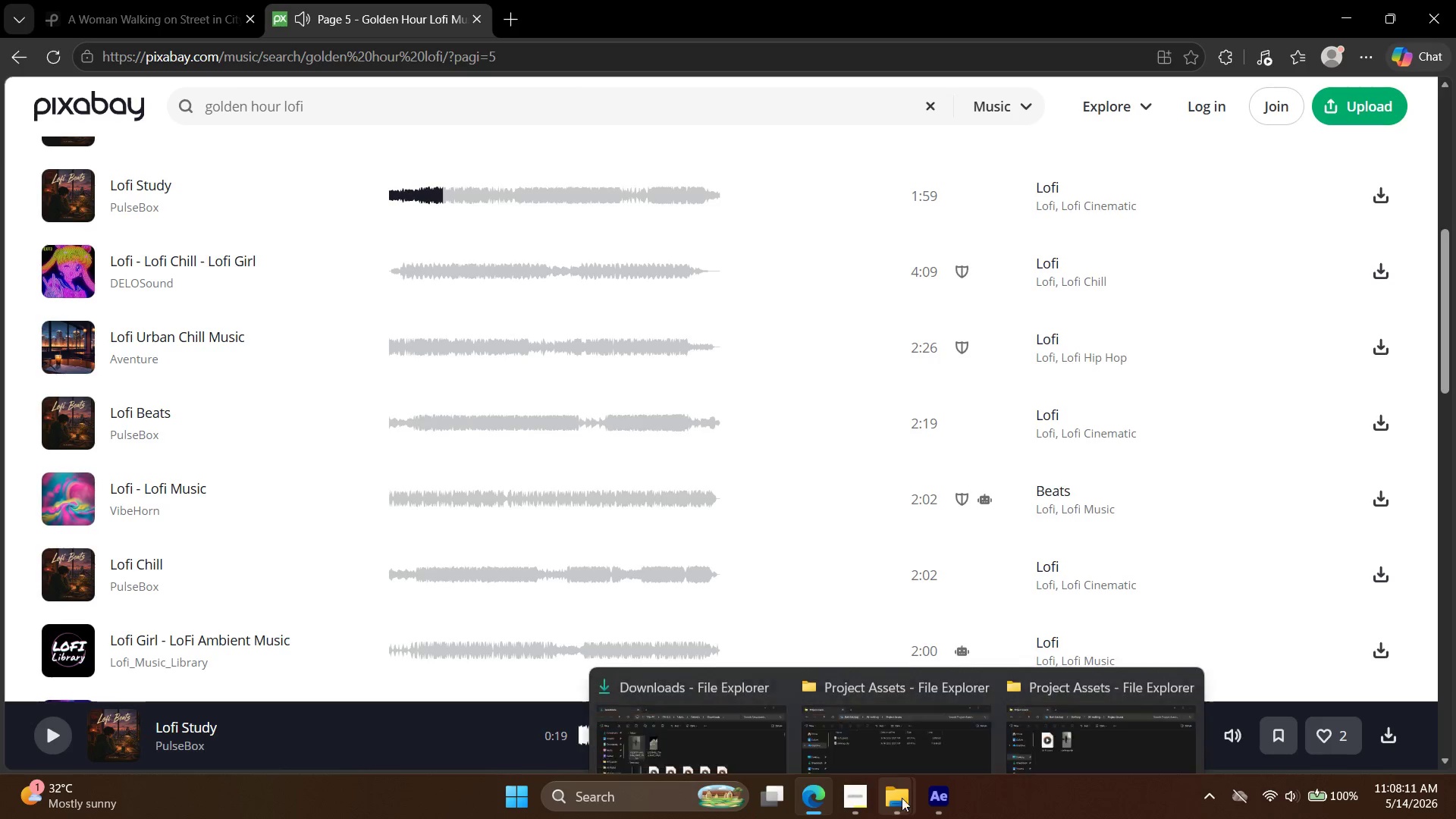 
left_click([937, 803])
 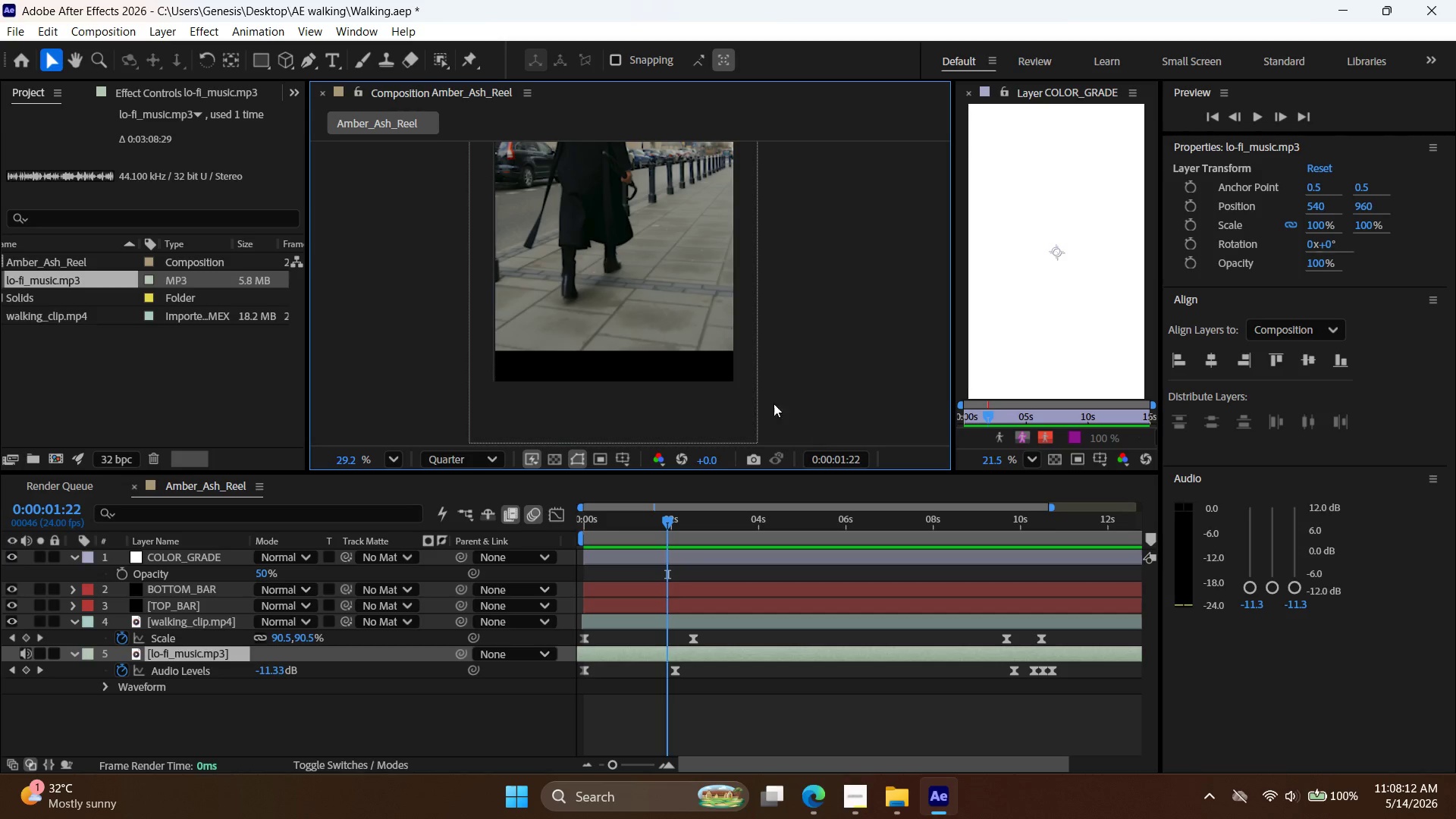 
scroll: coordinate [695, 475], scroll_direction: up, amount: 5.0
 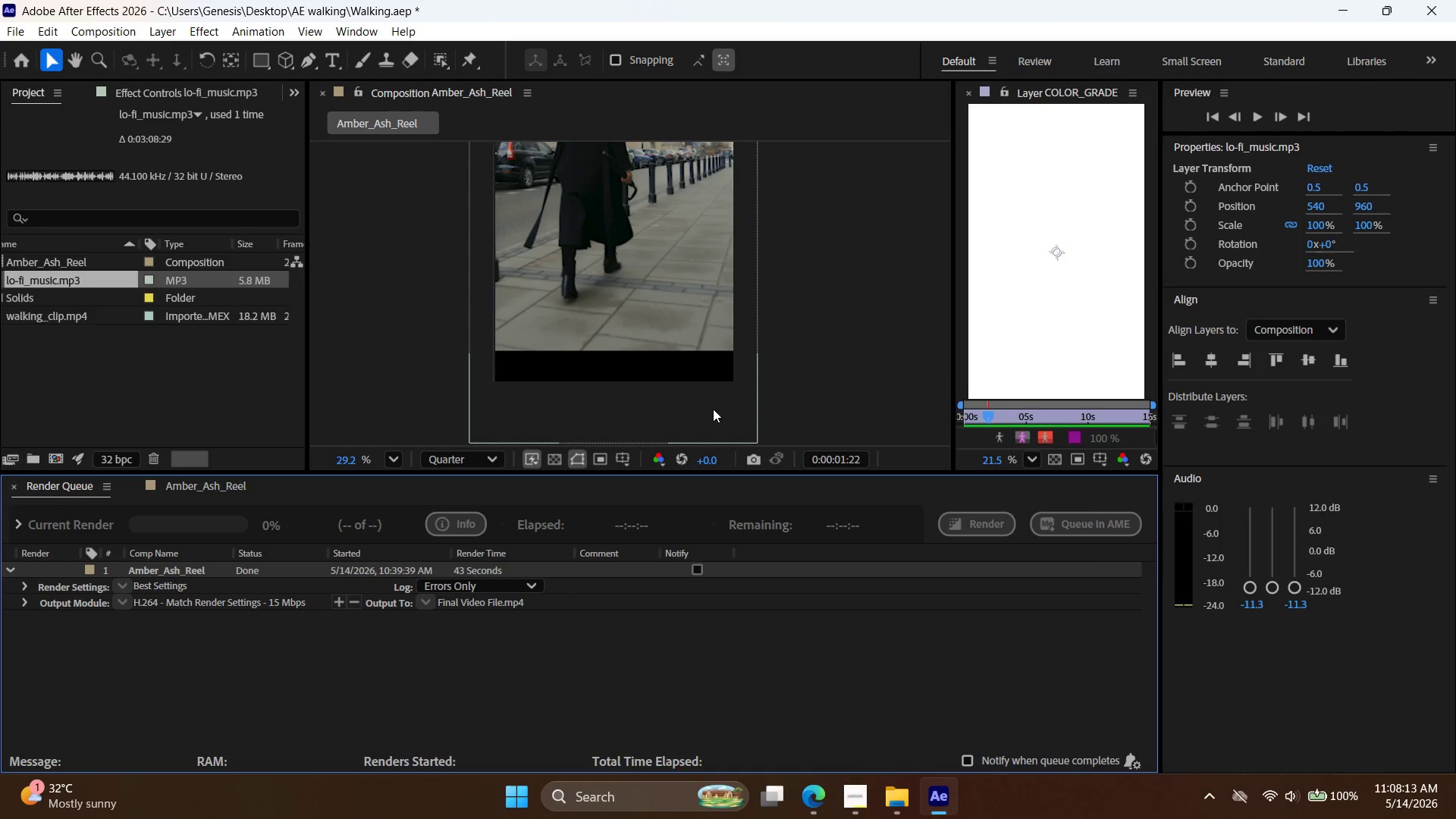 
scroll: coordinate [716, 387], scroll_direction: down, amount: 5.0
 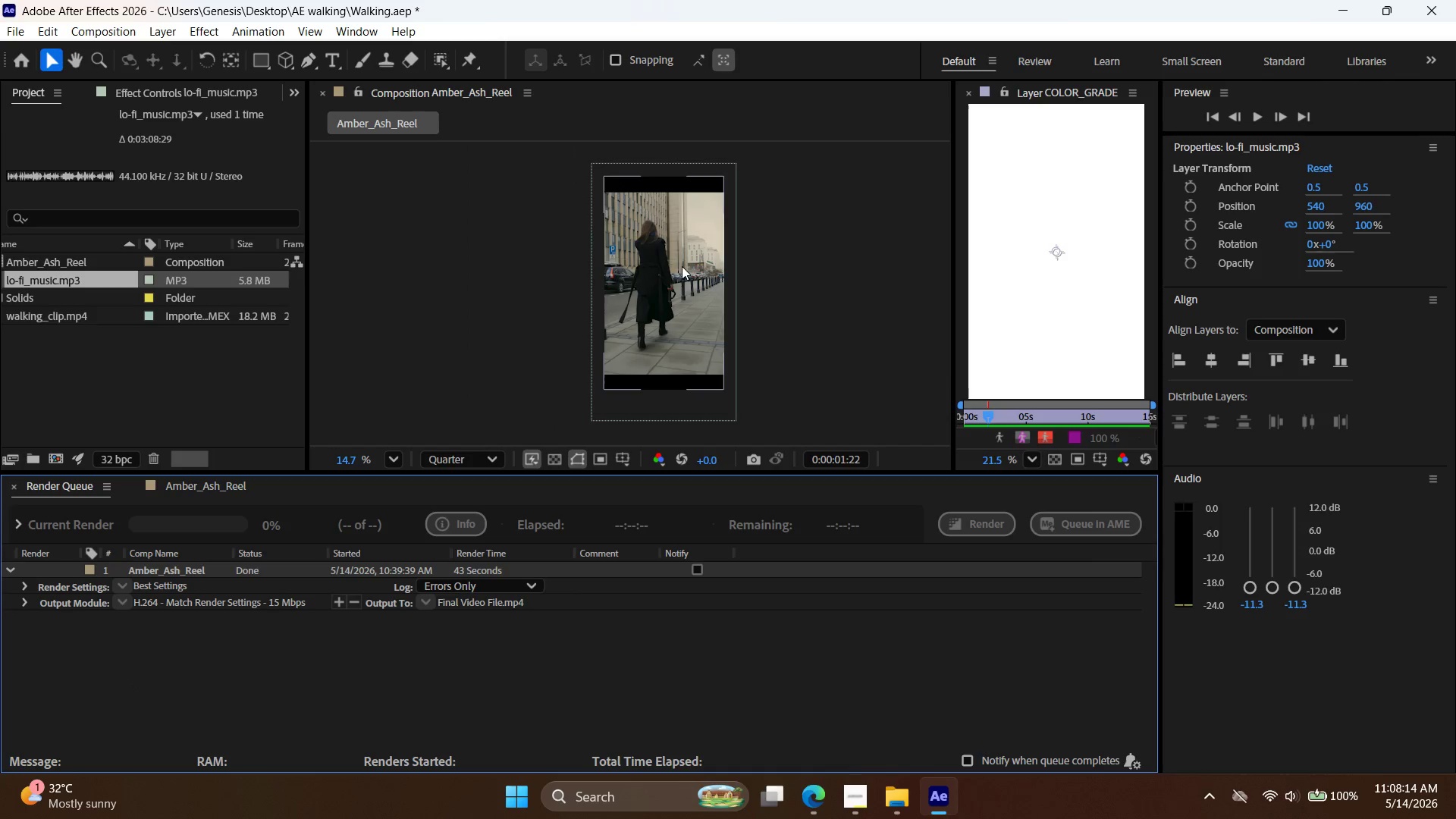 
hold_key(key=Space, duration=0.53)
 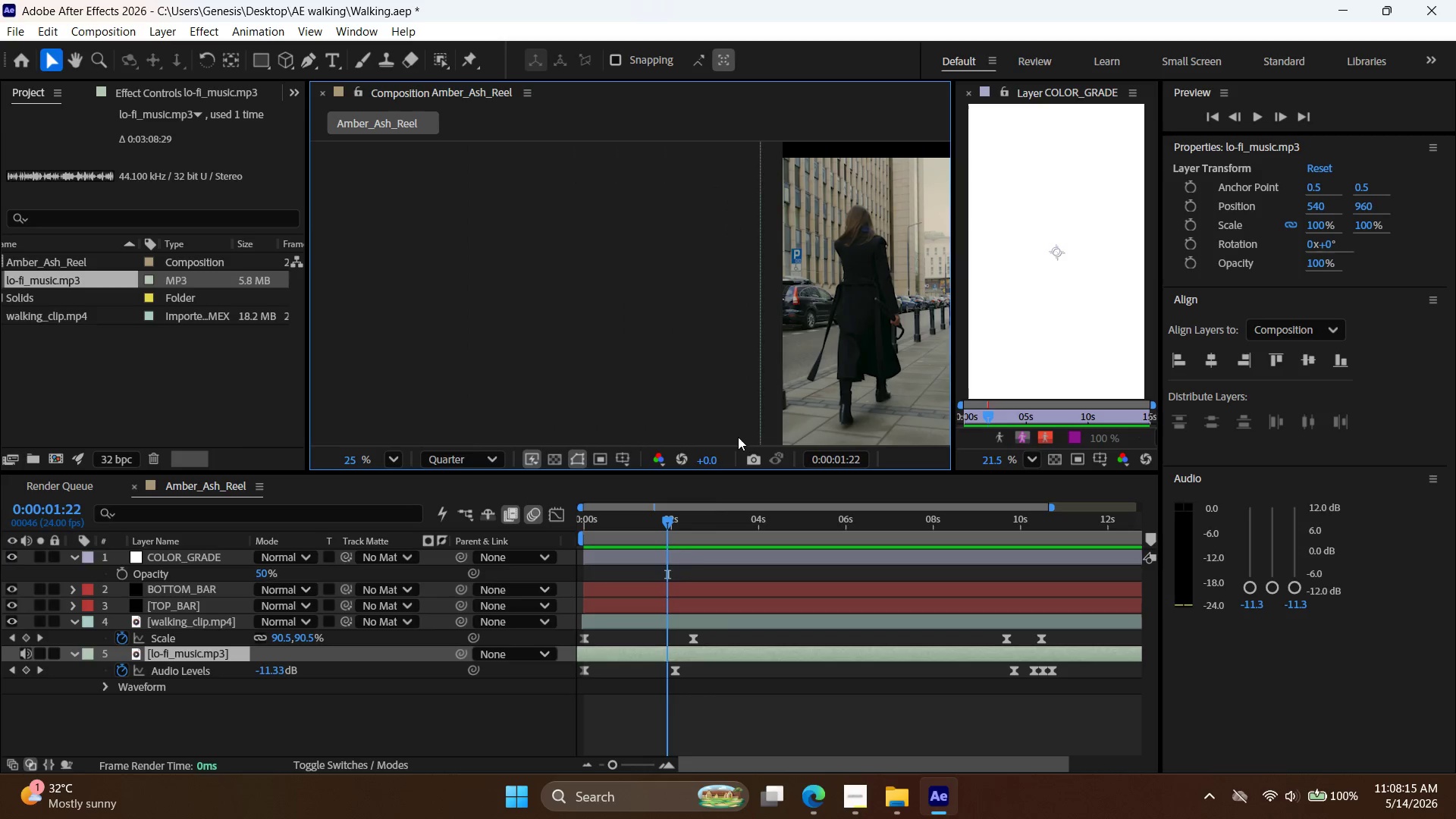 
left_click_drag(start_coordinate=[677, 251], to_coordinate=[792, 272])
 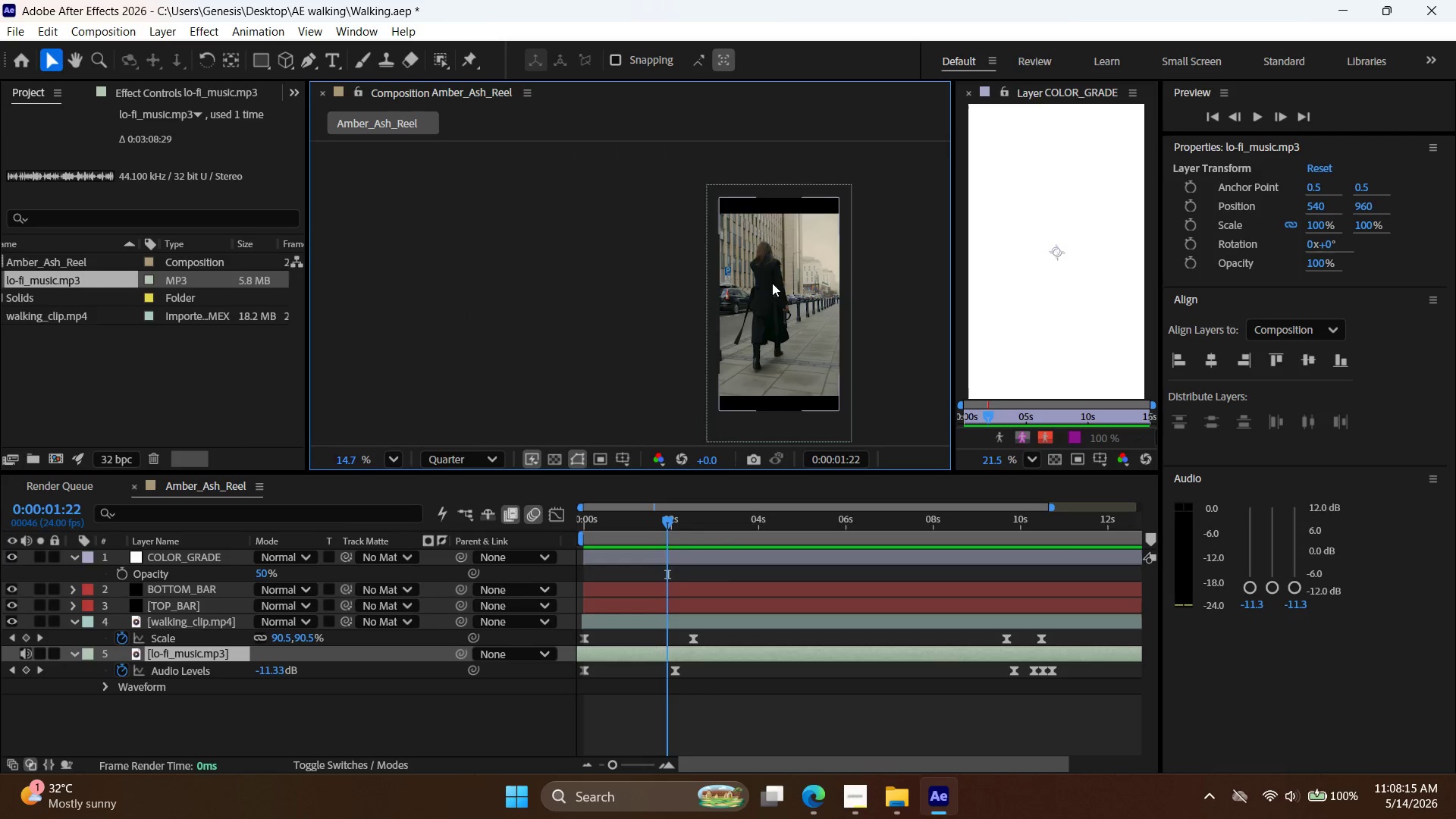 
key(Alt+AltLeft)
 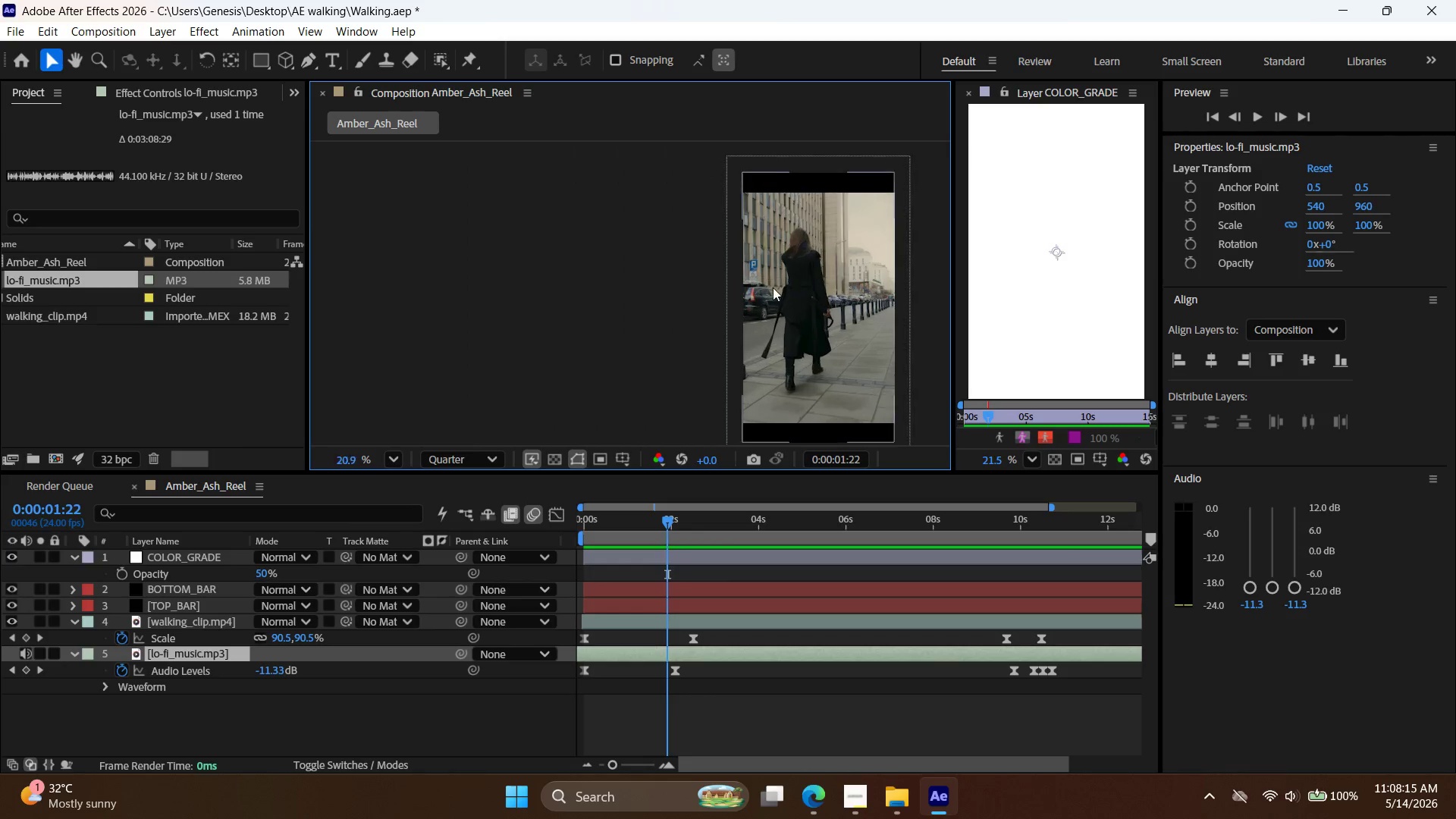 
scroll: coordinate [773, 289], scroll_direction: up, amount: 4.0
 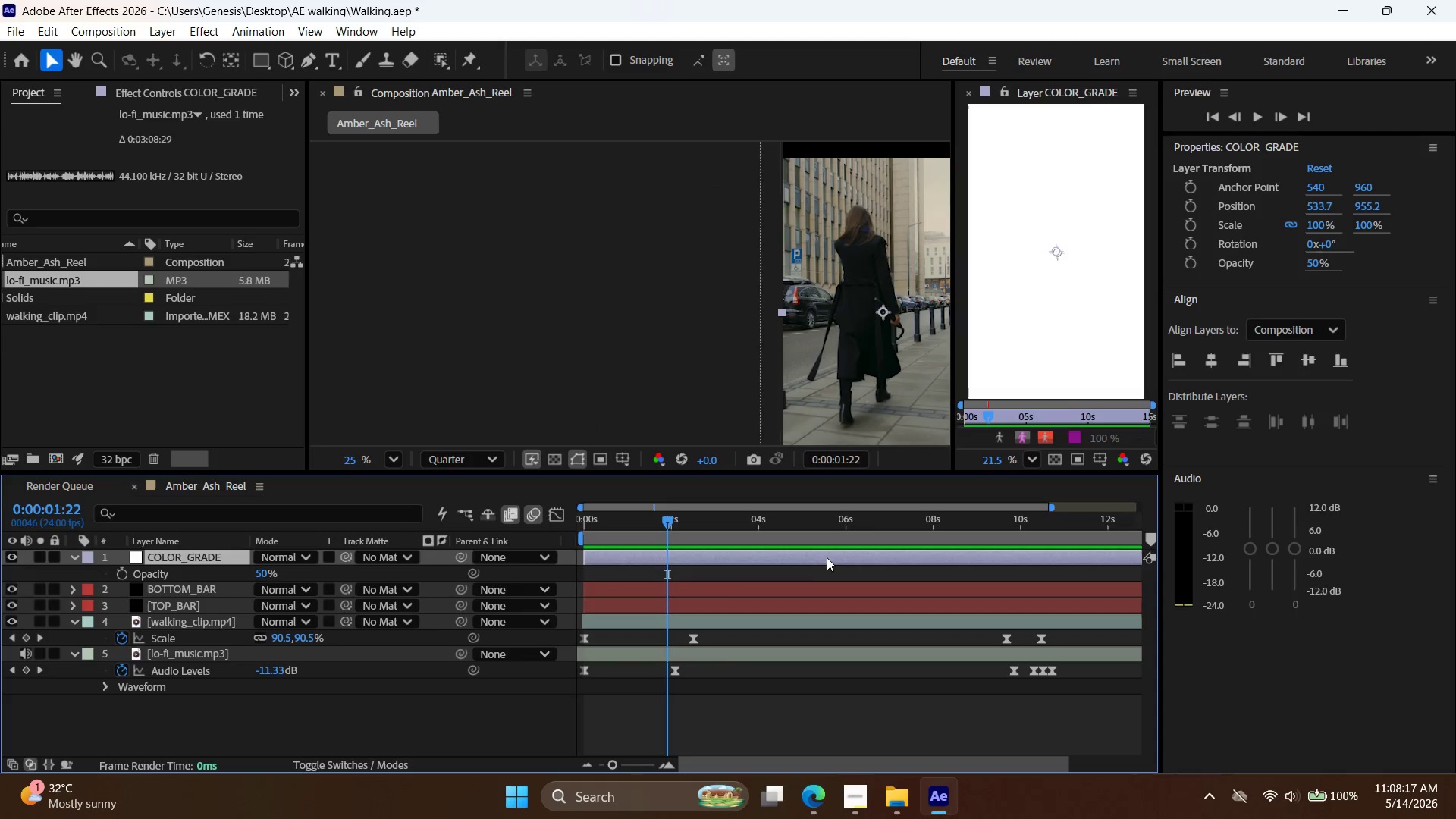 
key(Control+Z)
 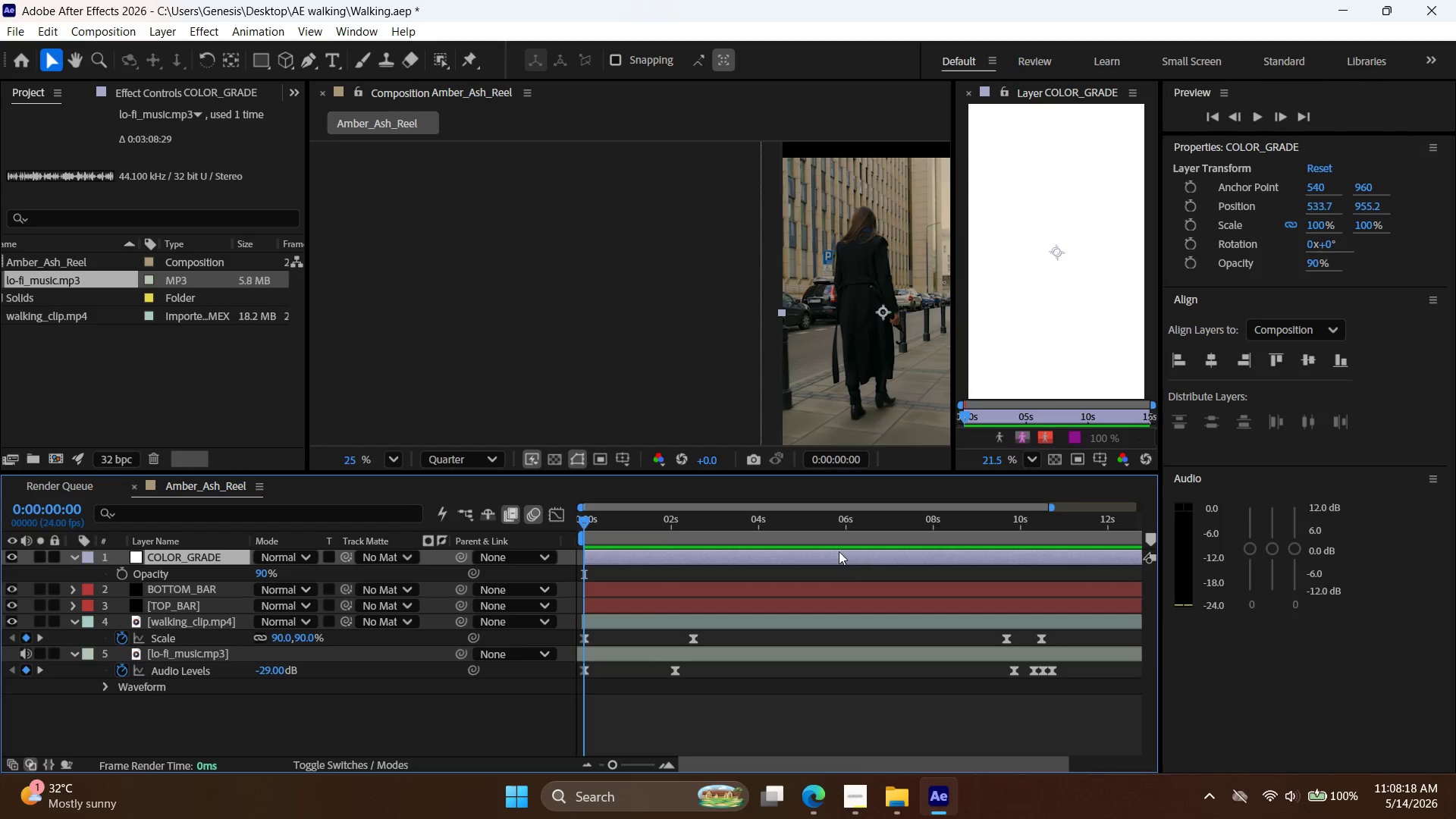 
key(Control+Z)
 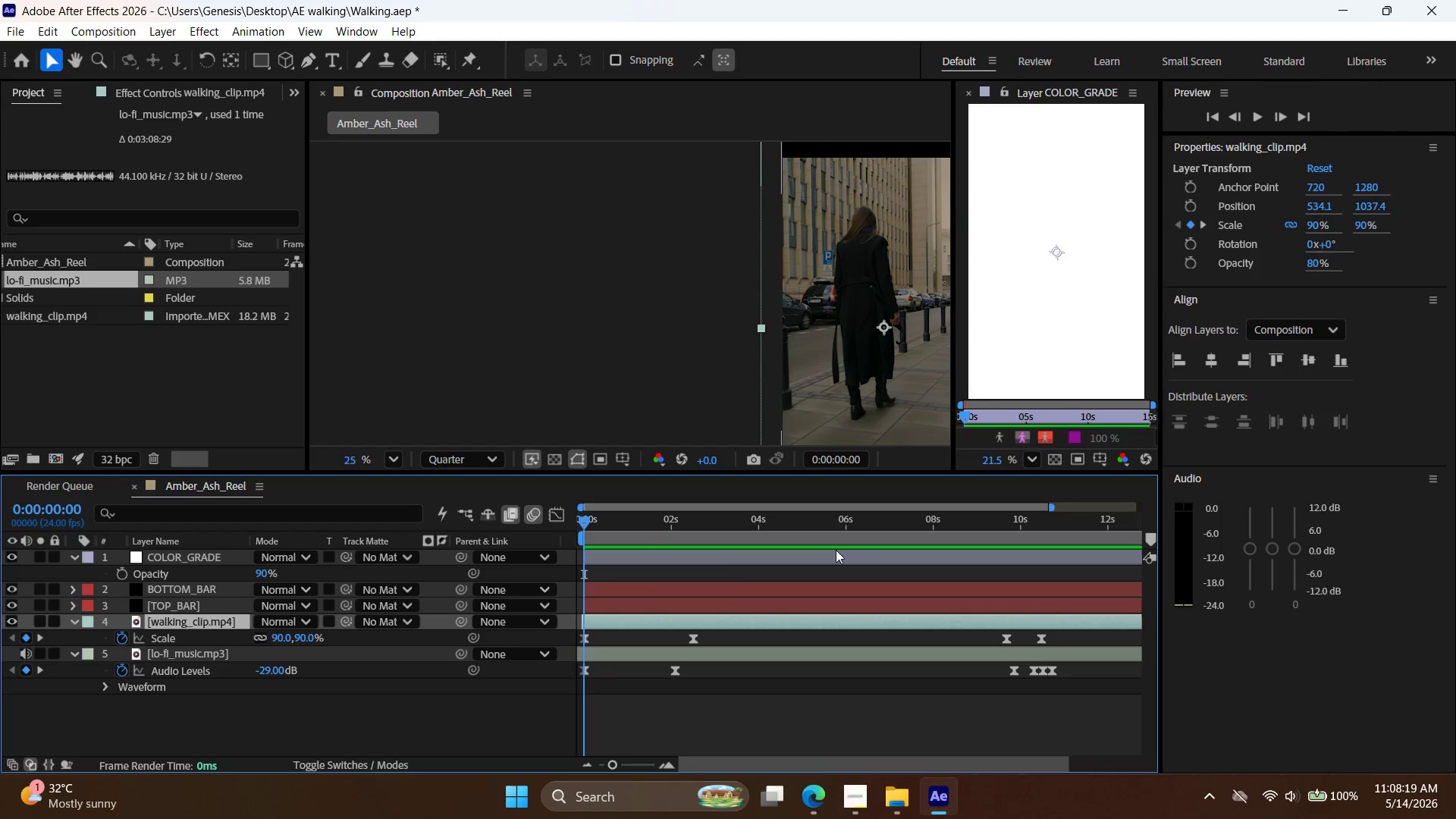 
hold_key(key=Z, duration=0.52)
 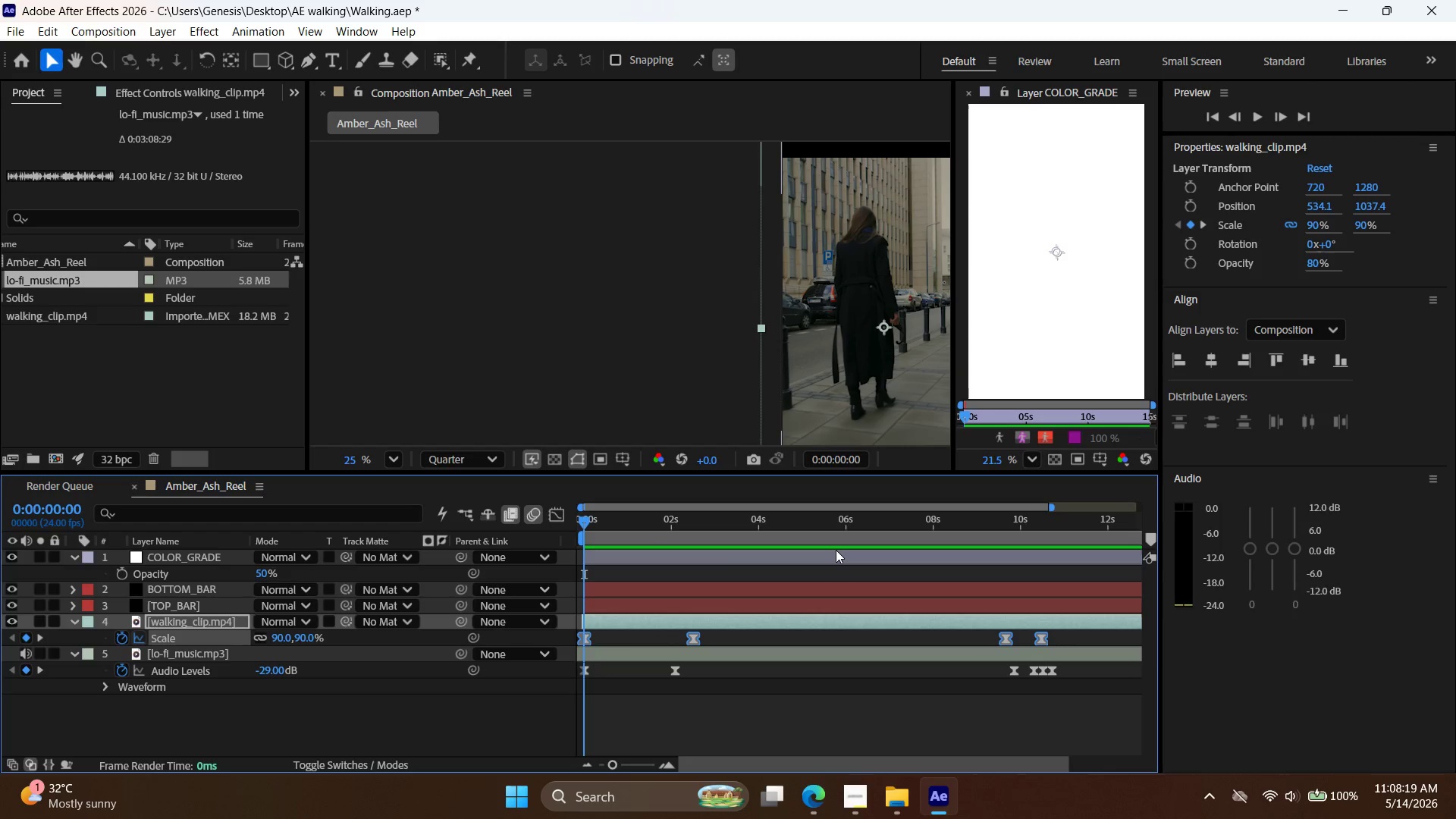 
key(Control+Z)
 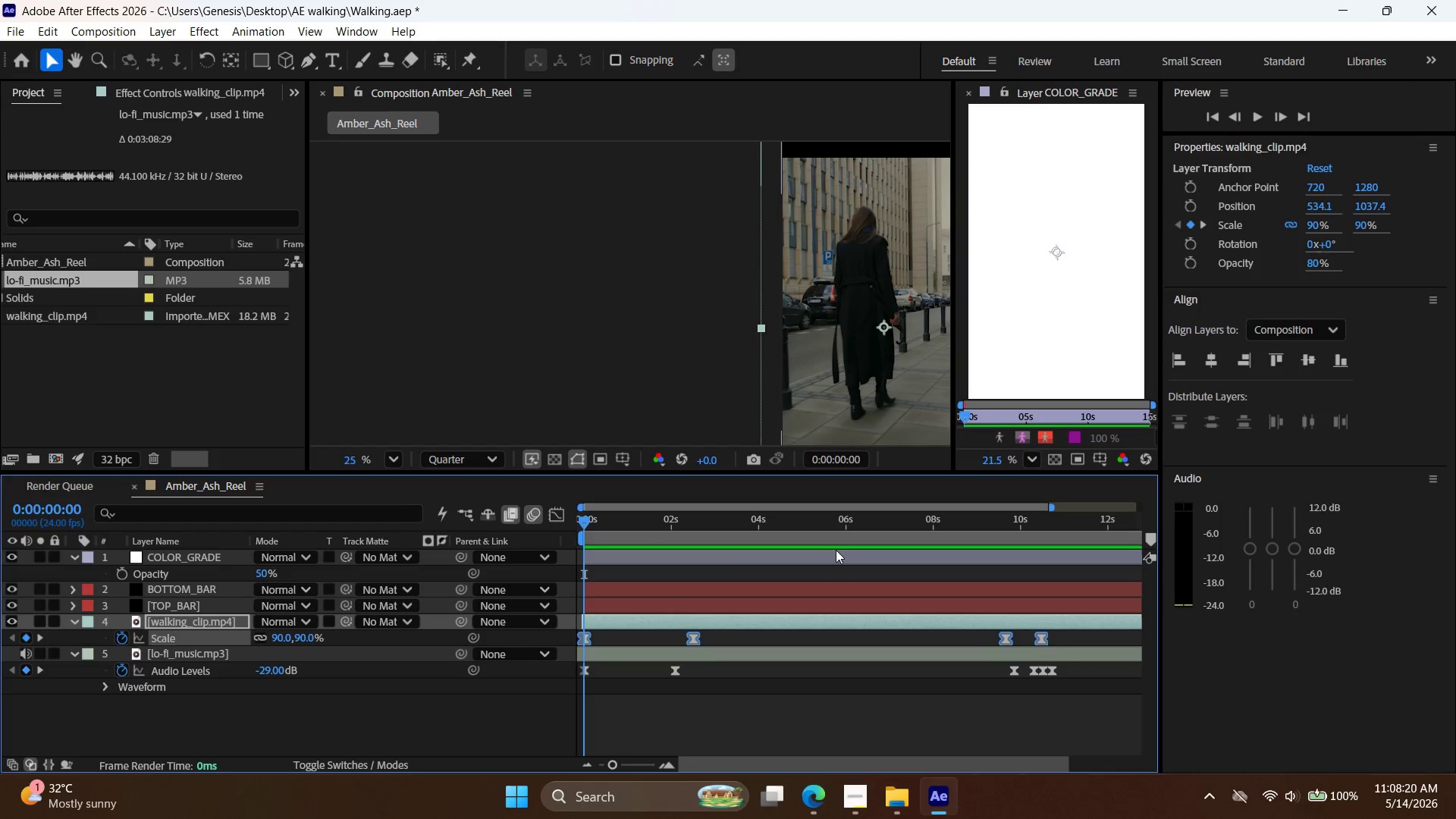 
key(Control+Z)
 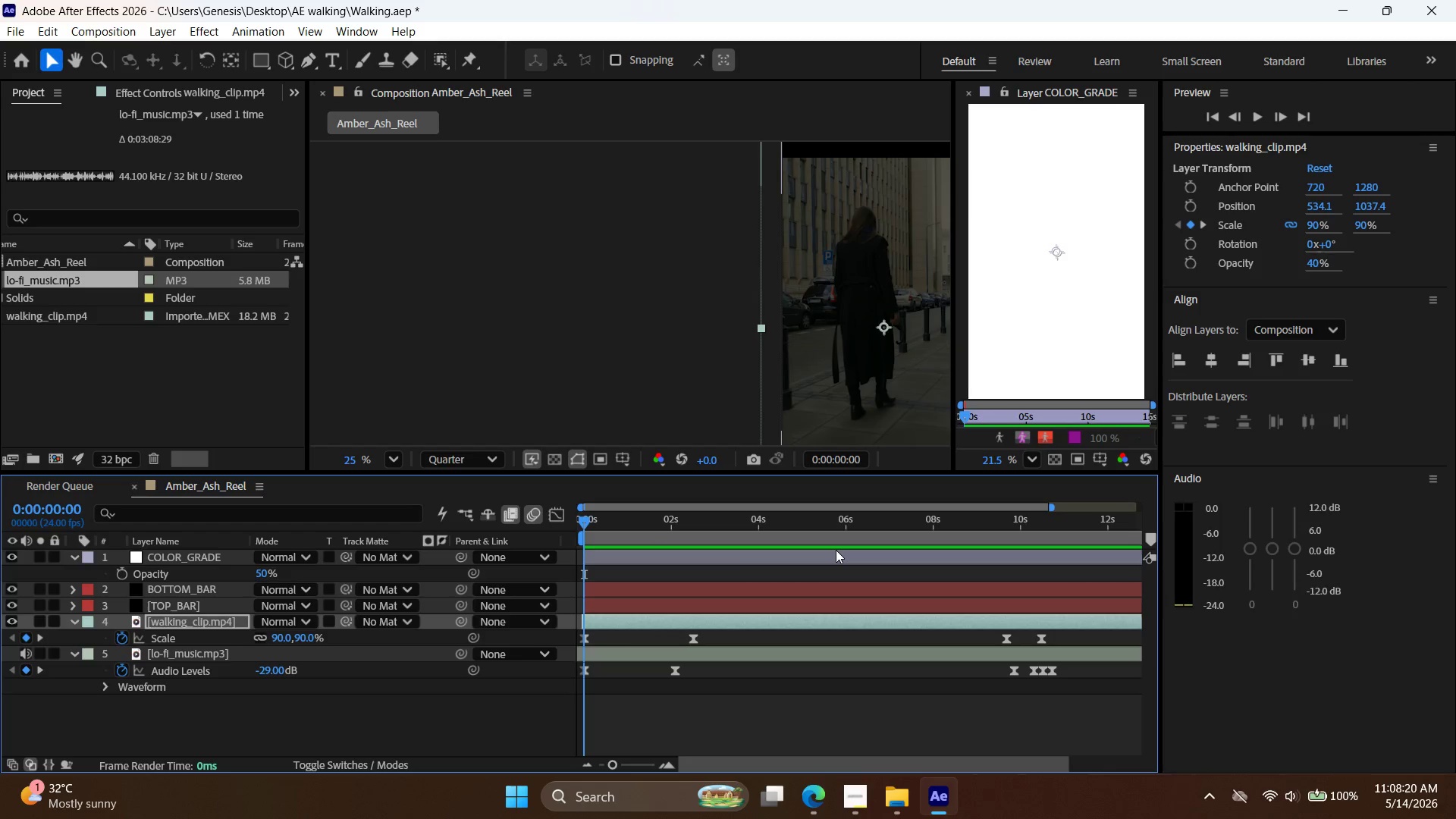 
key(Control+Z)
 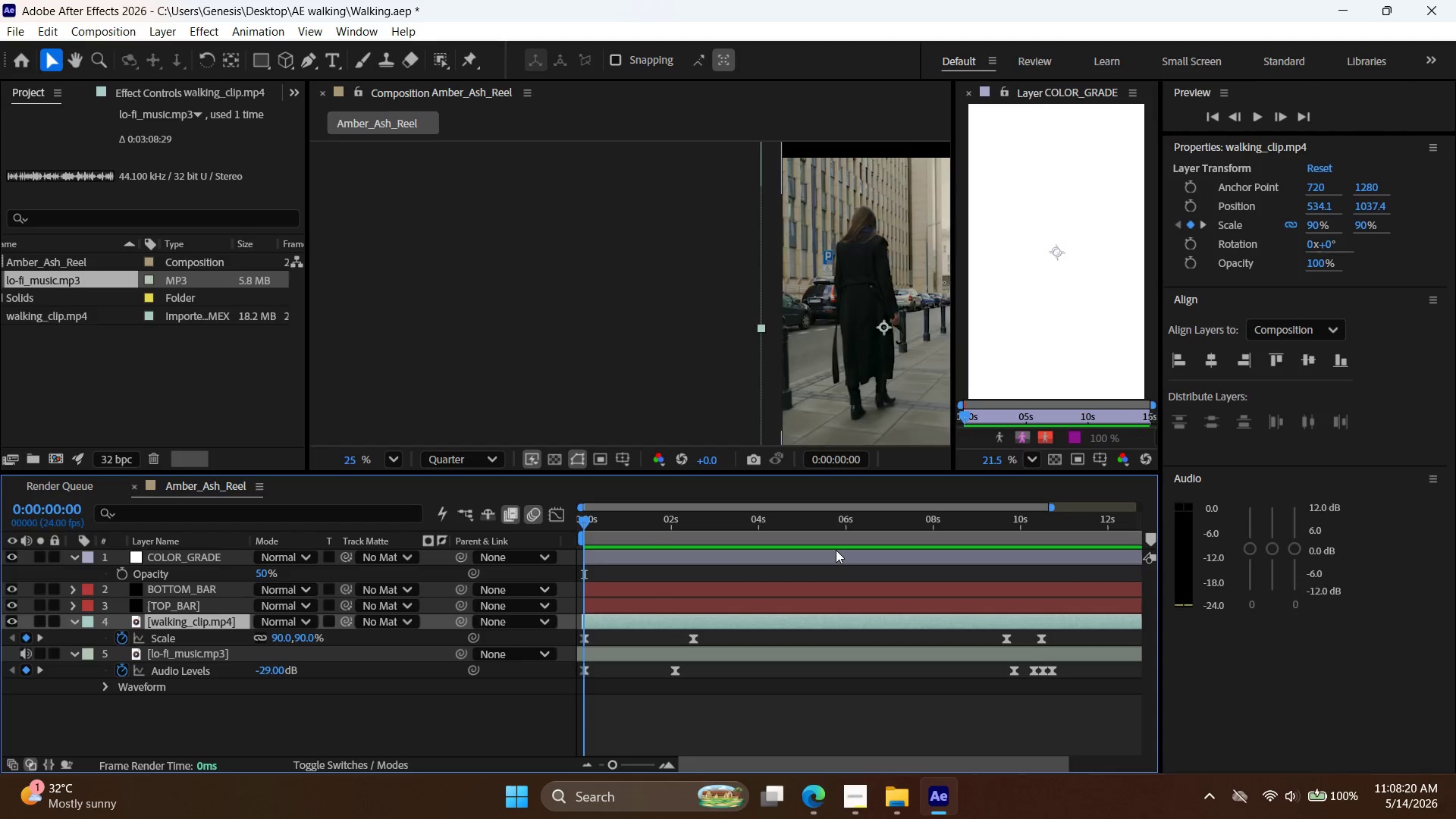 
key(Control+Z)
 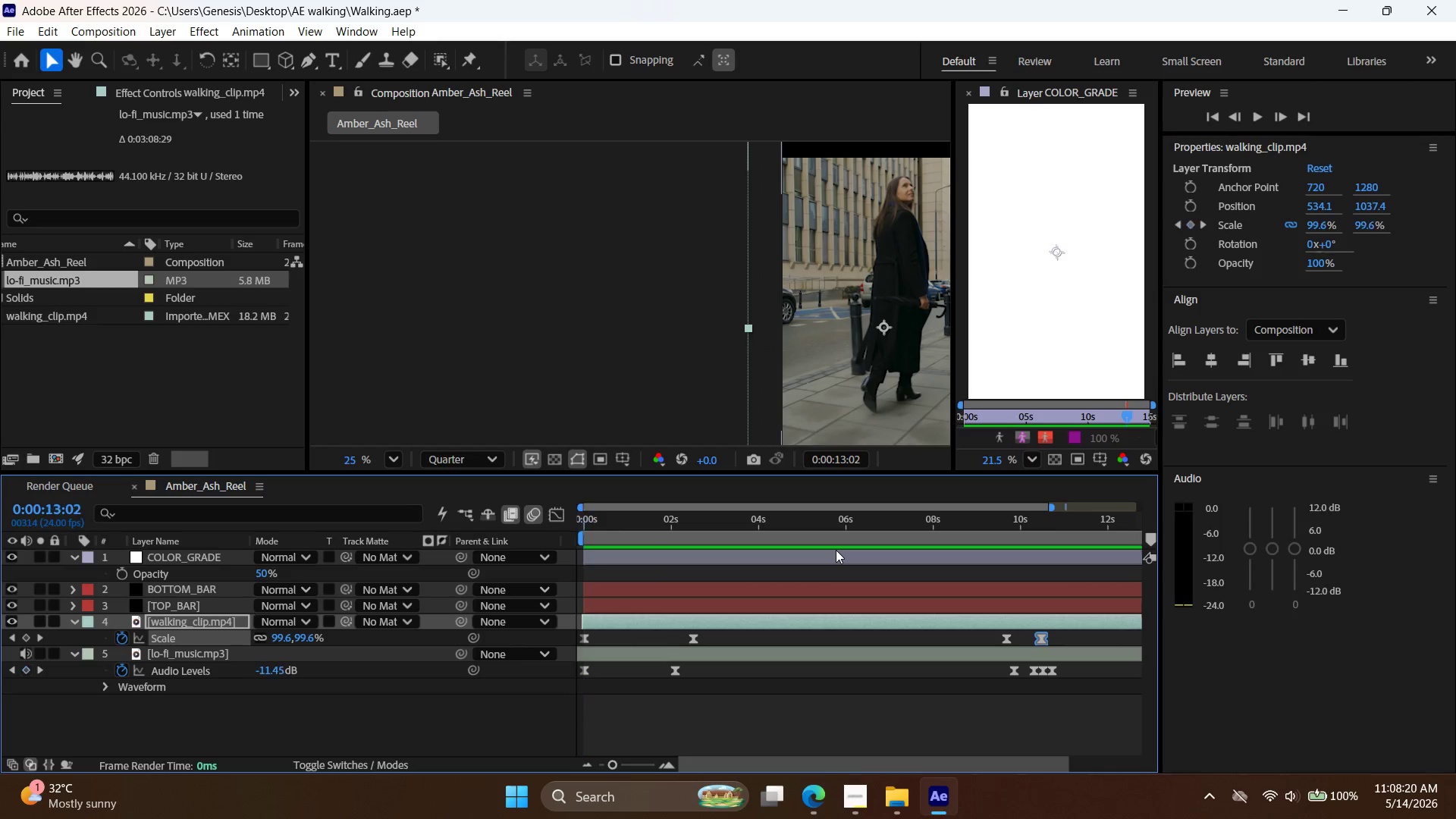 
key(Control+Z)
 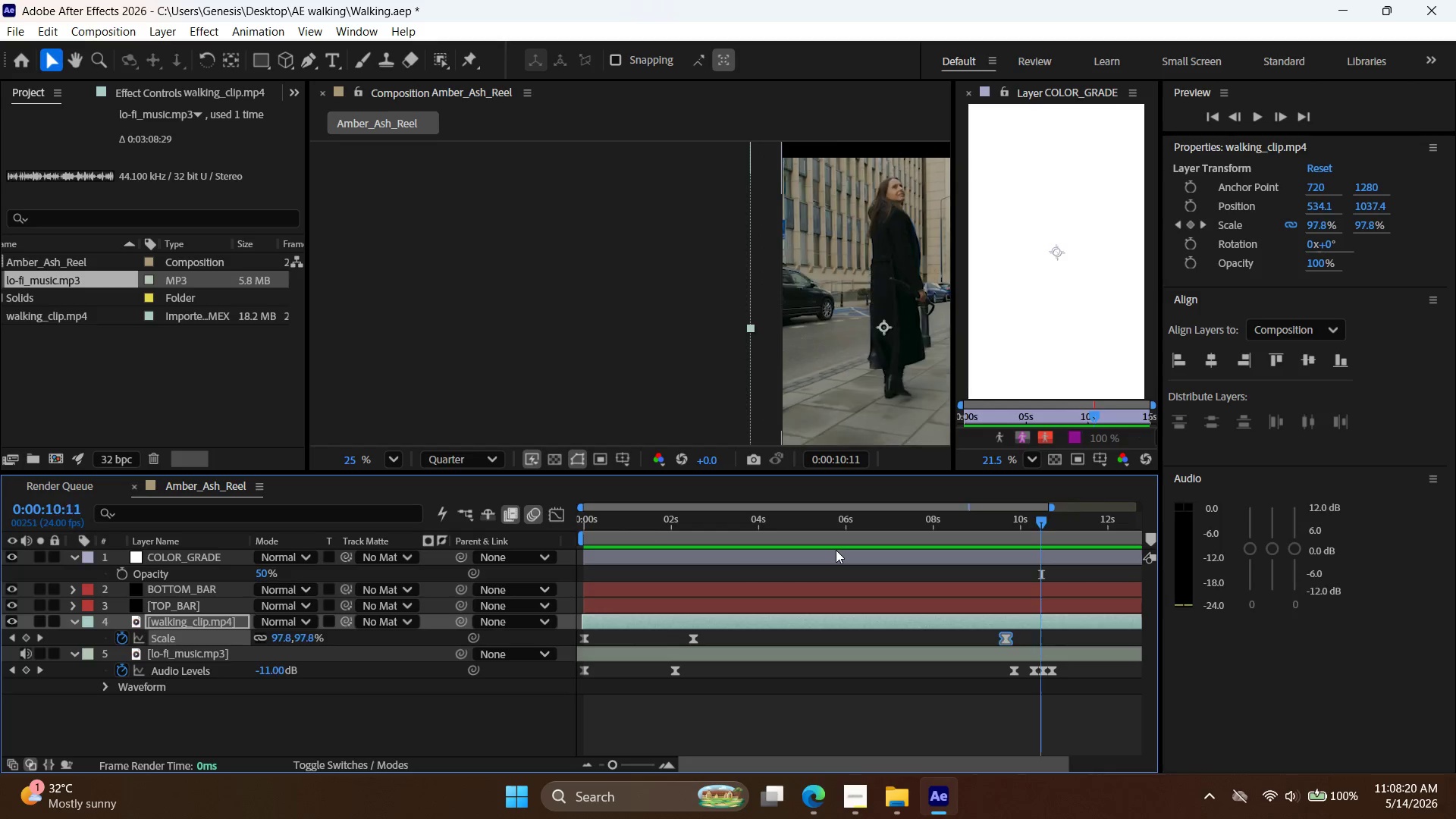 
key(Control+Z)
 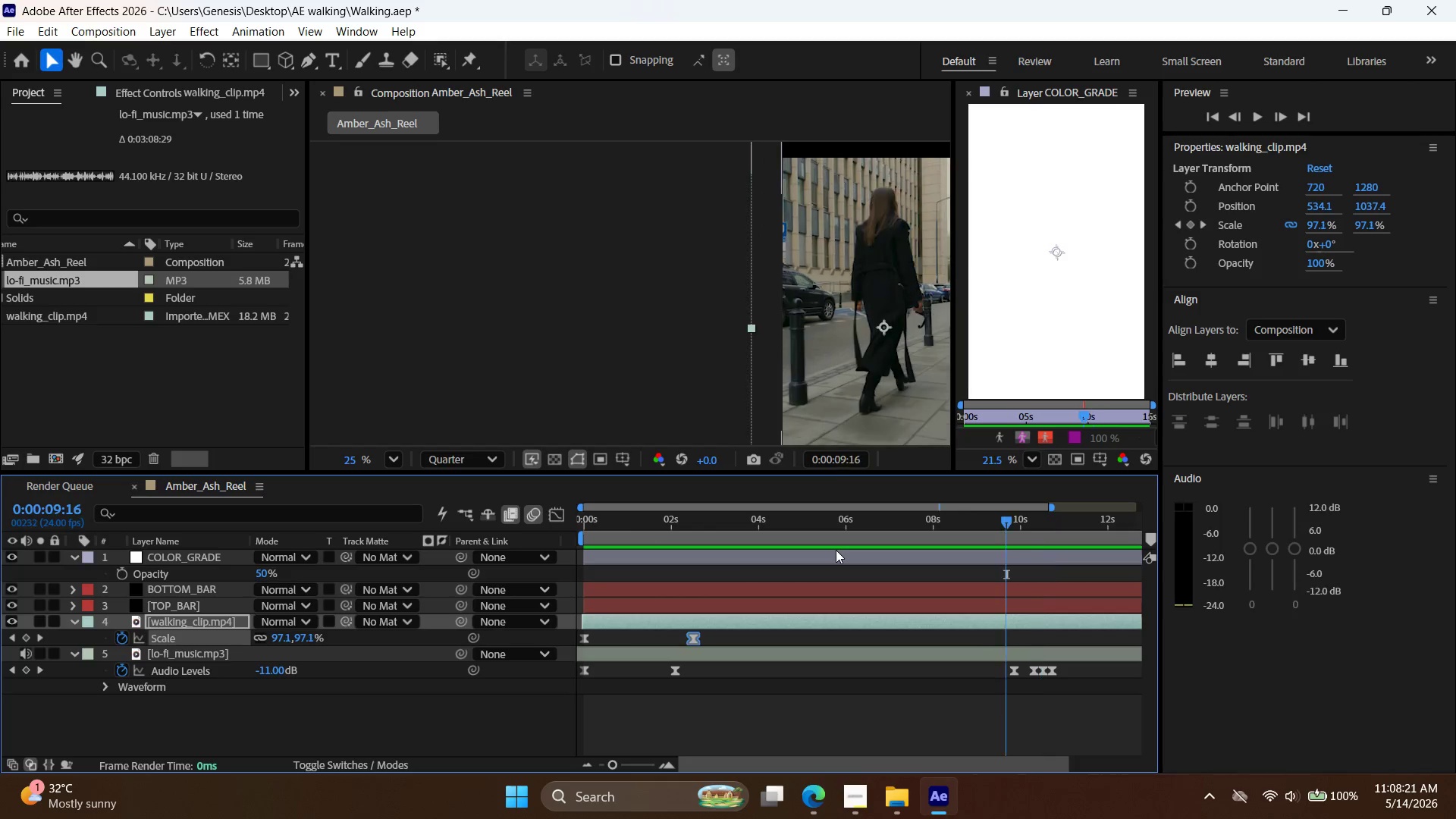 
key(Control+Z)
 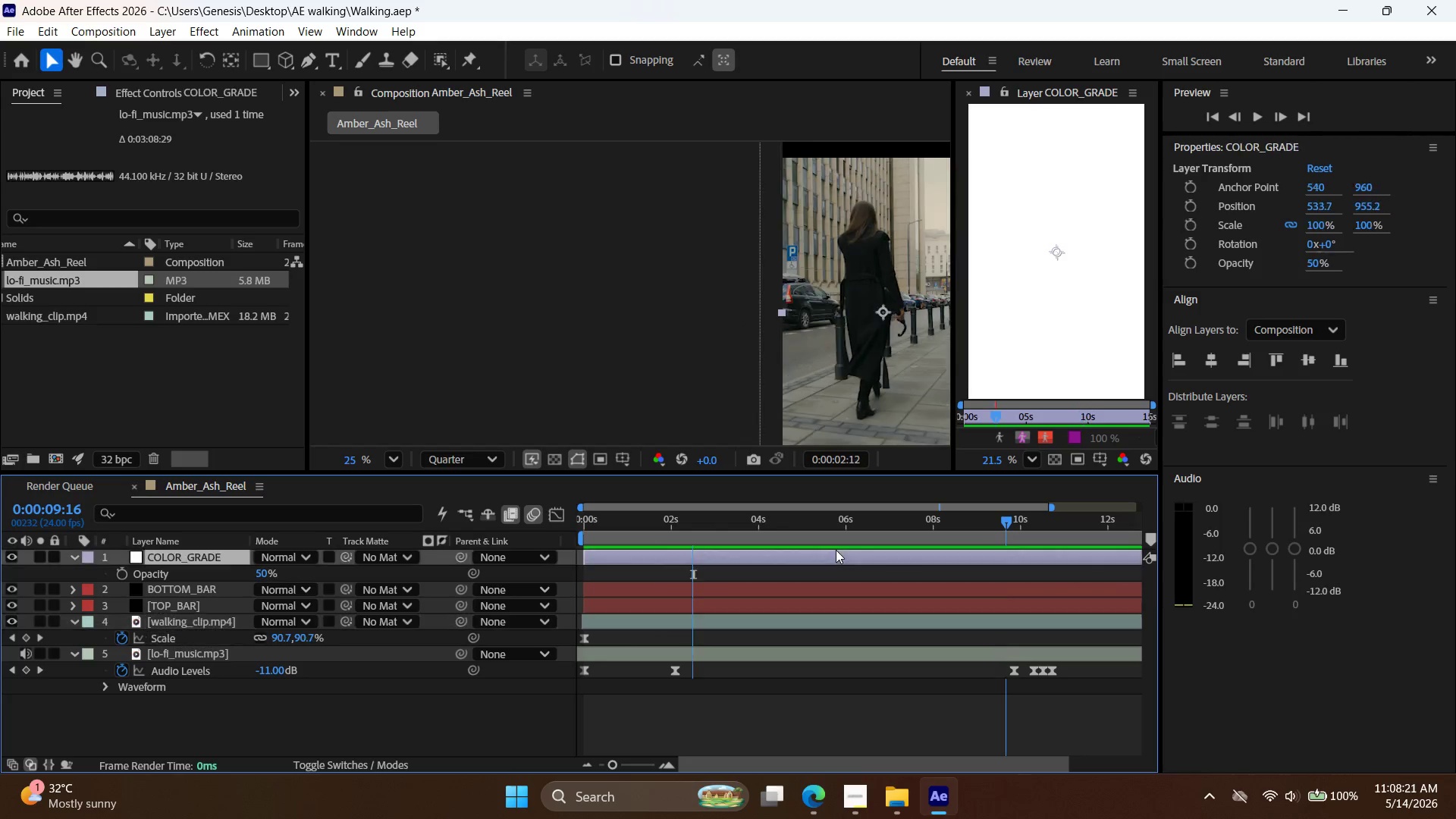 
key(Control+Z)
 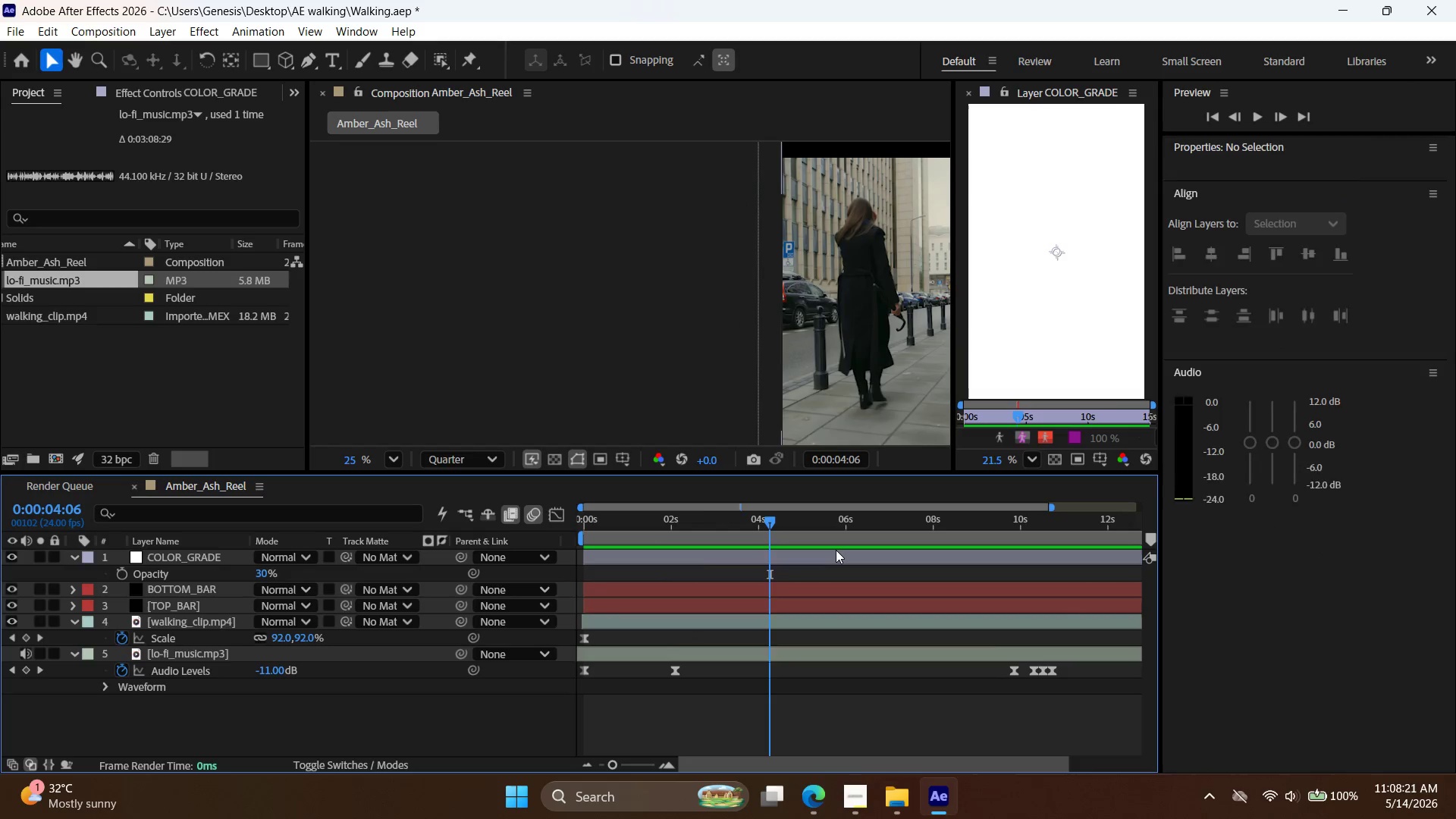 
key(Control+Z)
 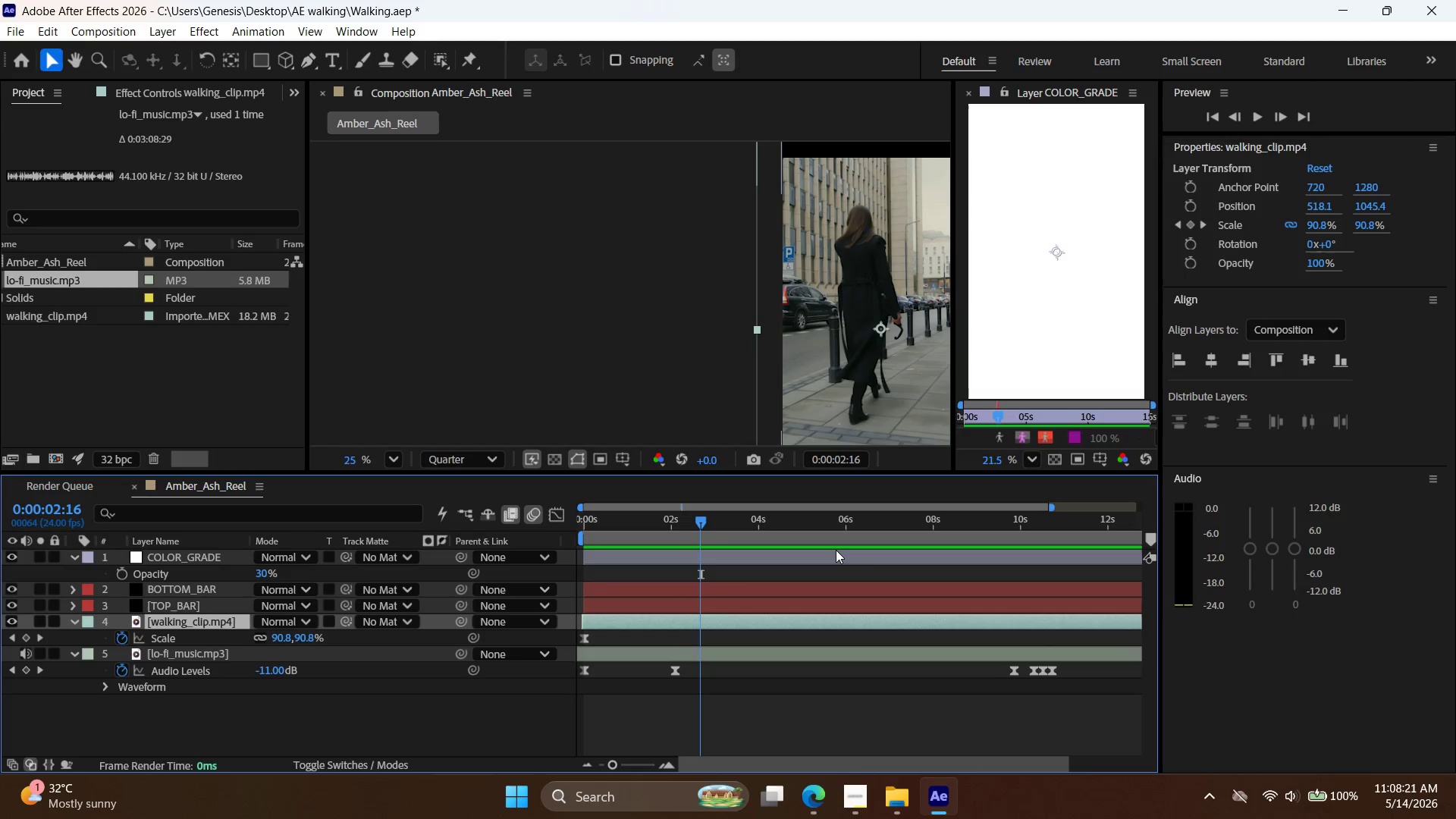 
key(Control+Z)
 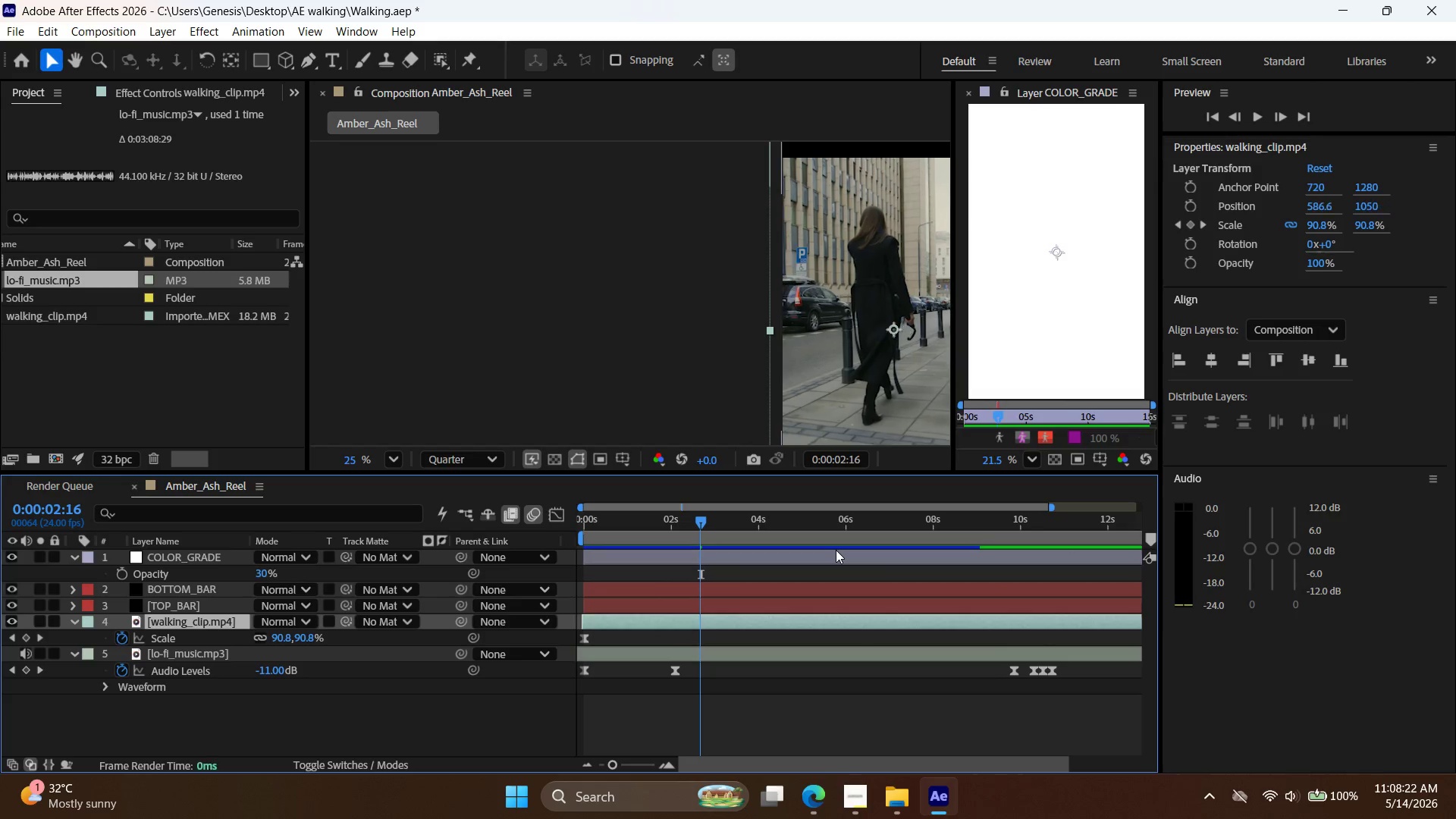 
key(Control+Z)
 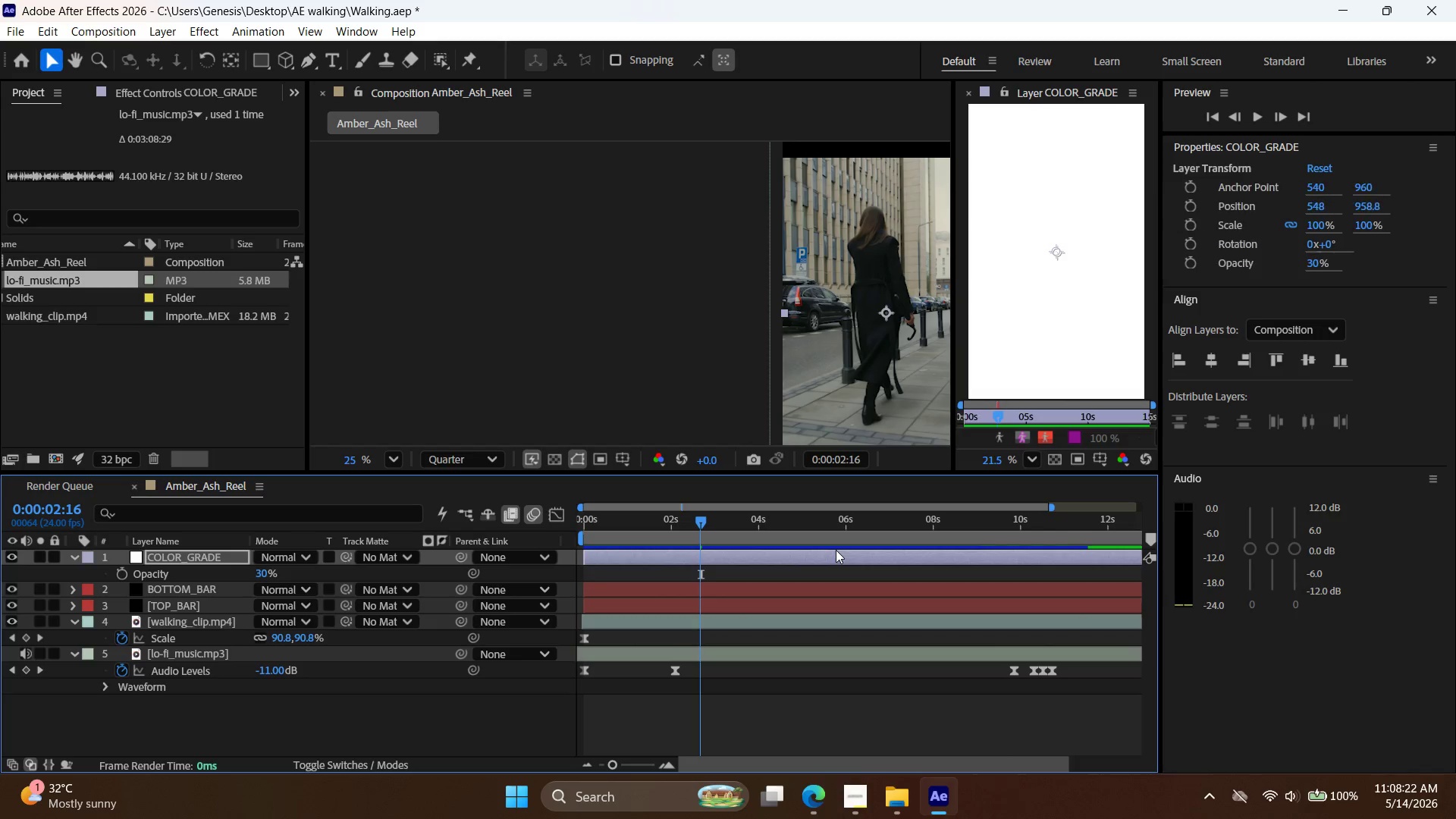 
key(Control+Z)
 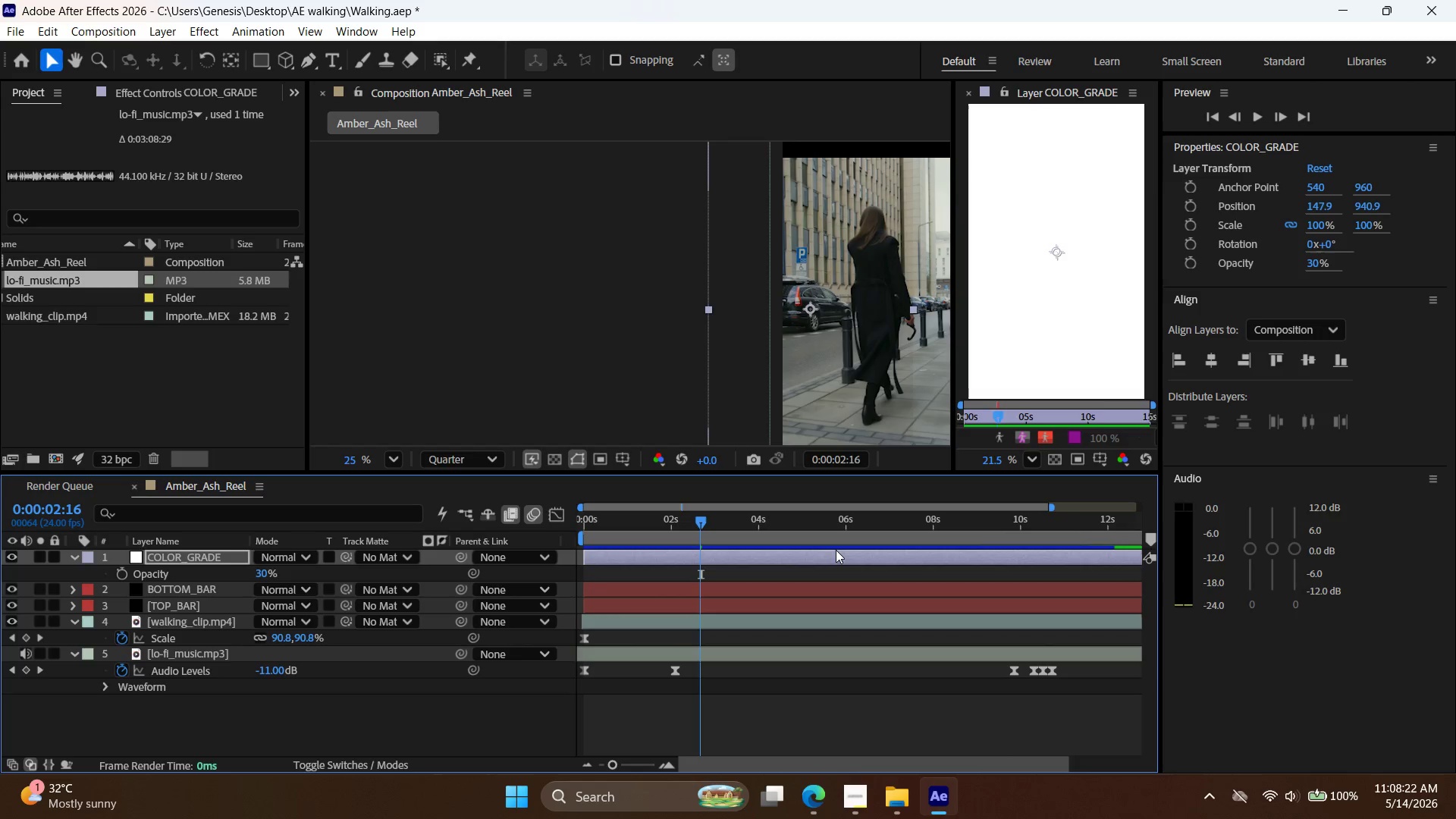 
key(Control+Z)
 